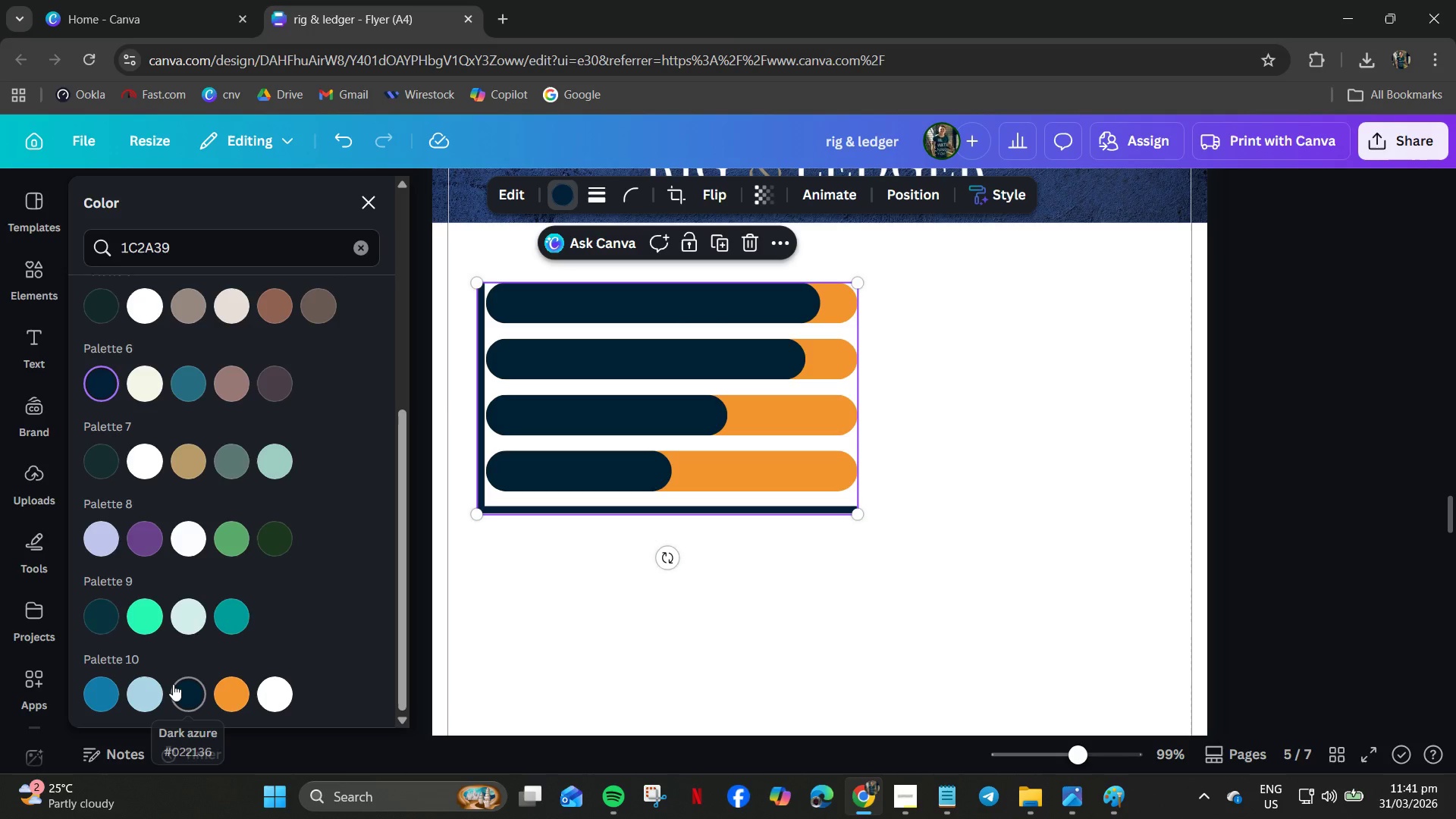 
scroll: coordinate [201, 341], scroll_direction: up, amount: 8.0
 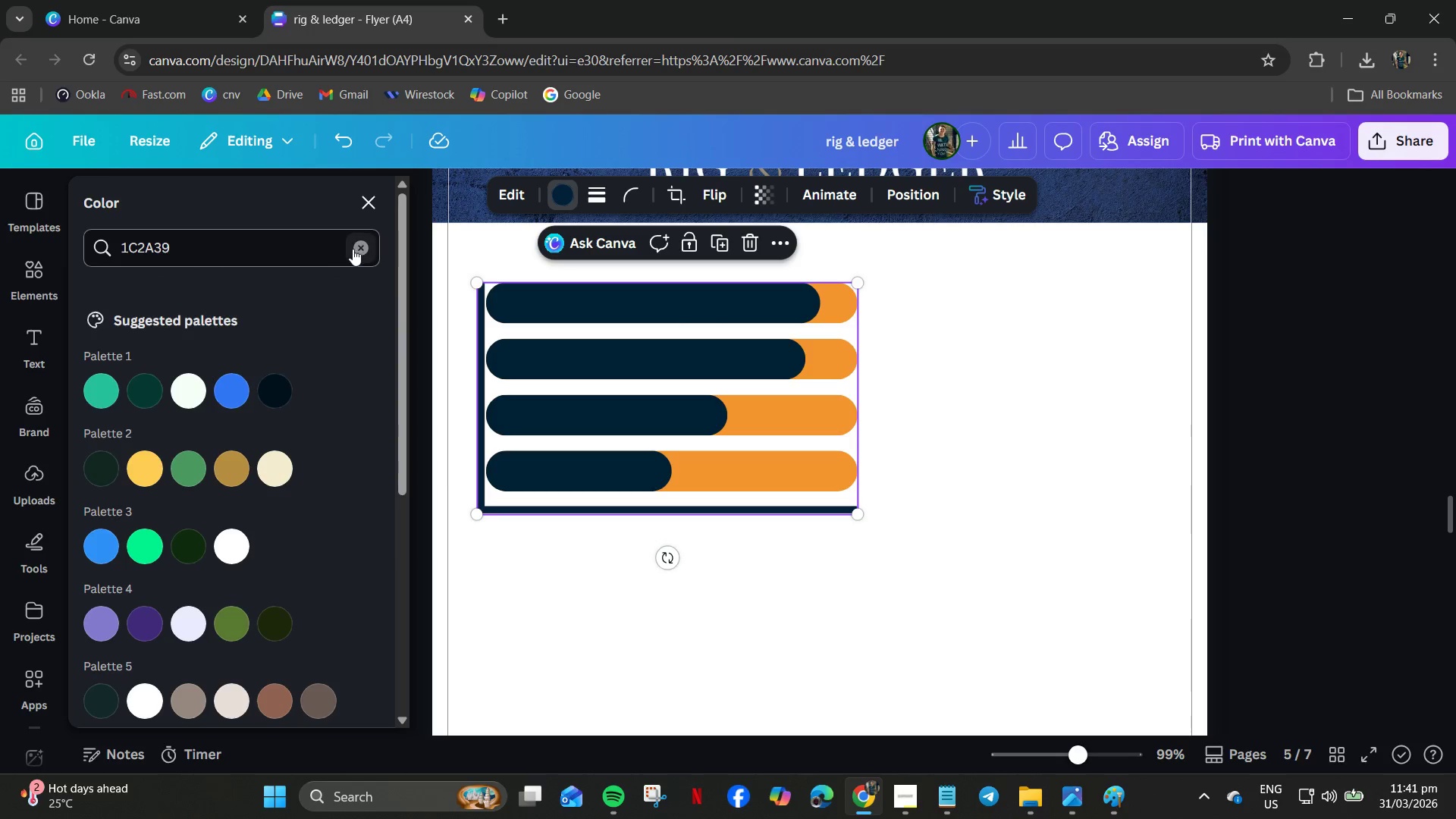 
left_click([356, 246])
 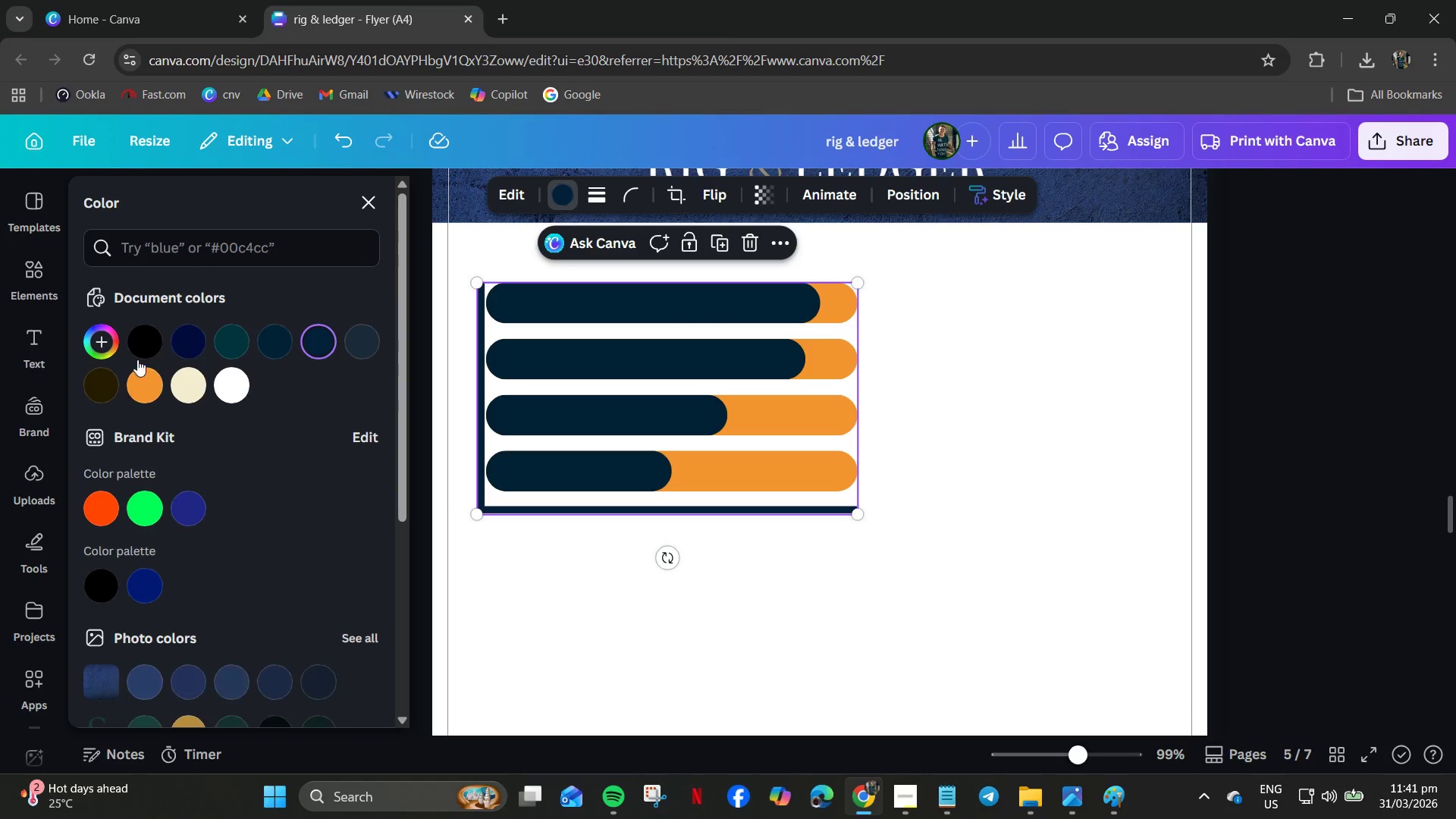 
left_click([133, 349])
 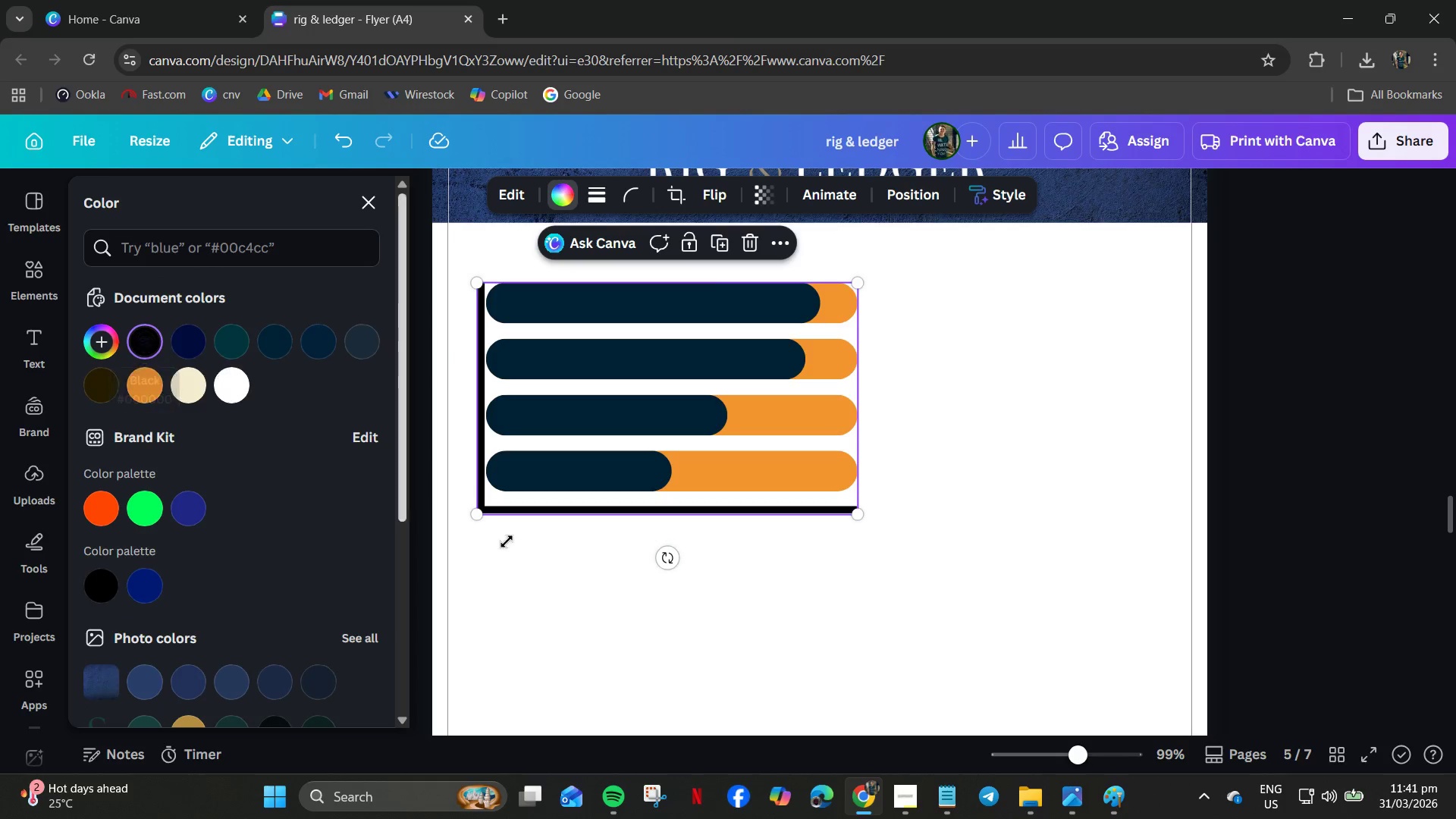 
left_click([559, 579])
 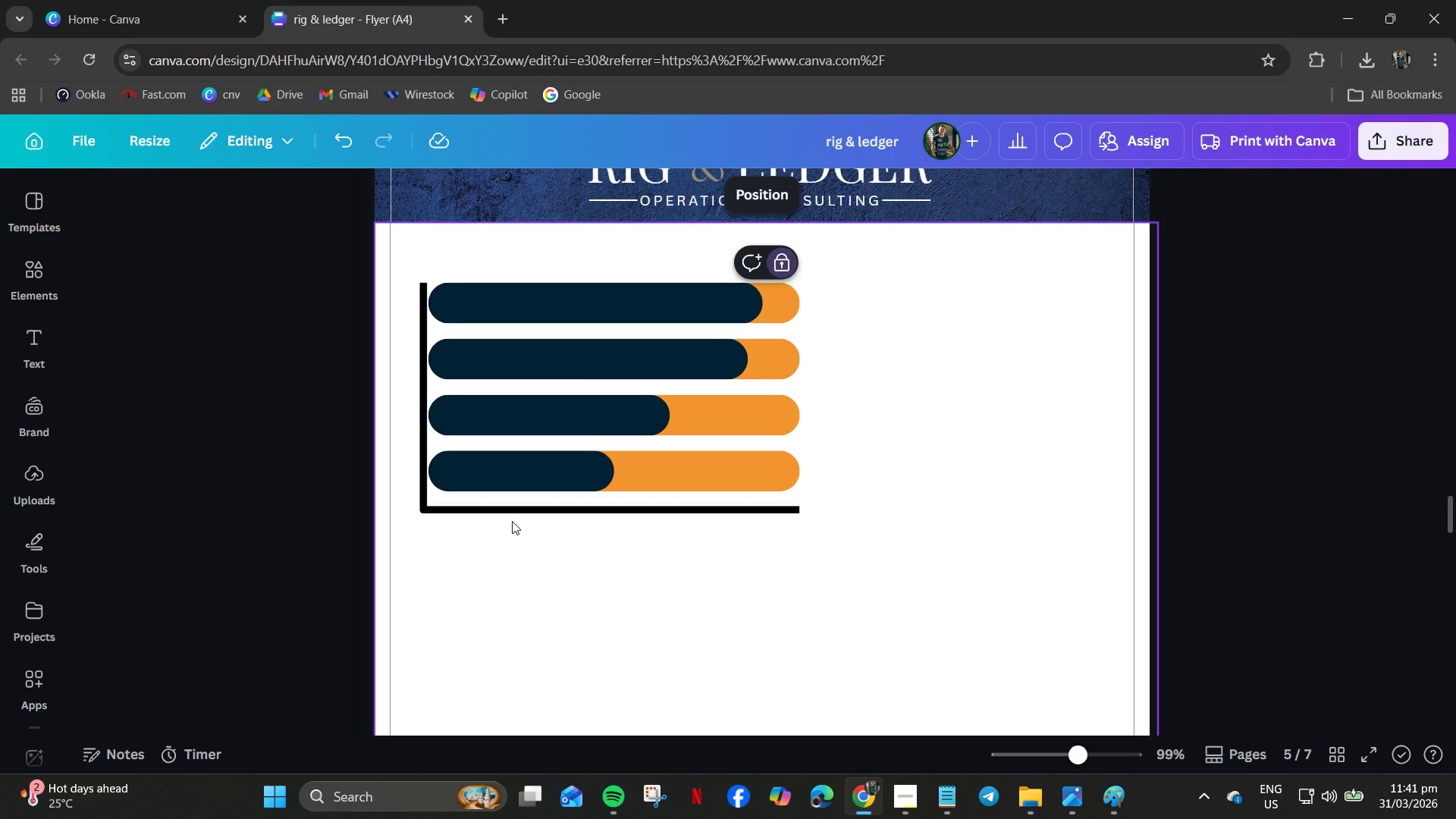 
left_click([509, 523])
 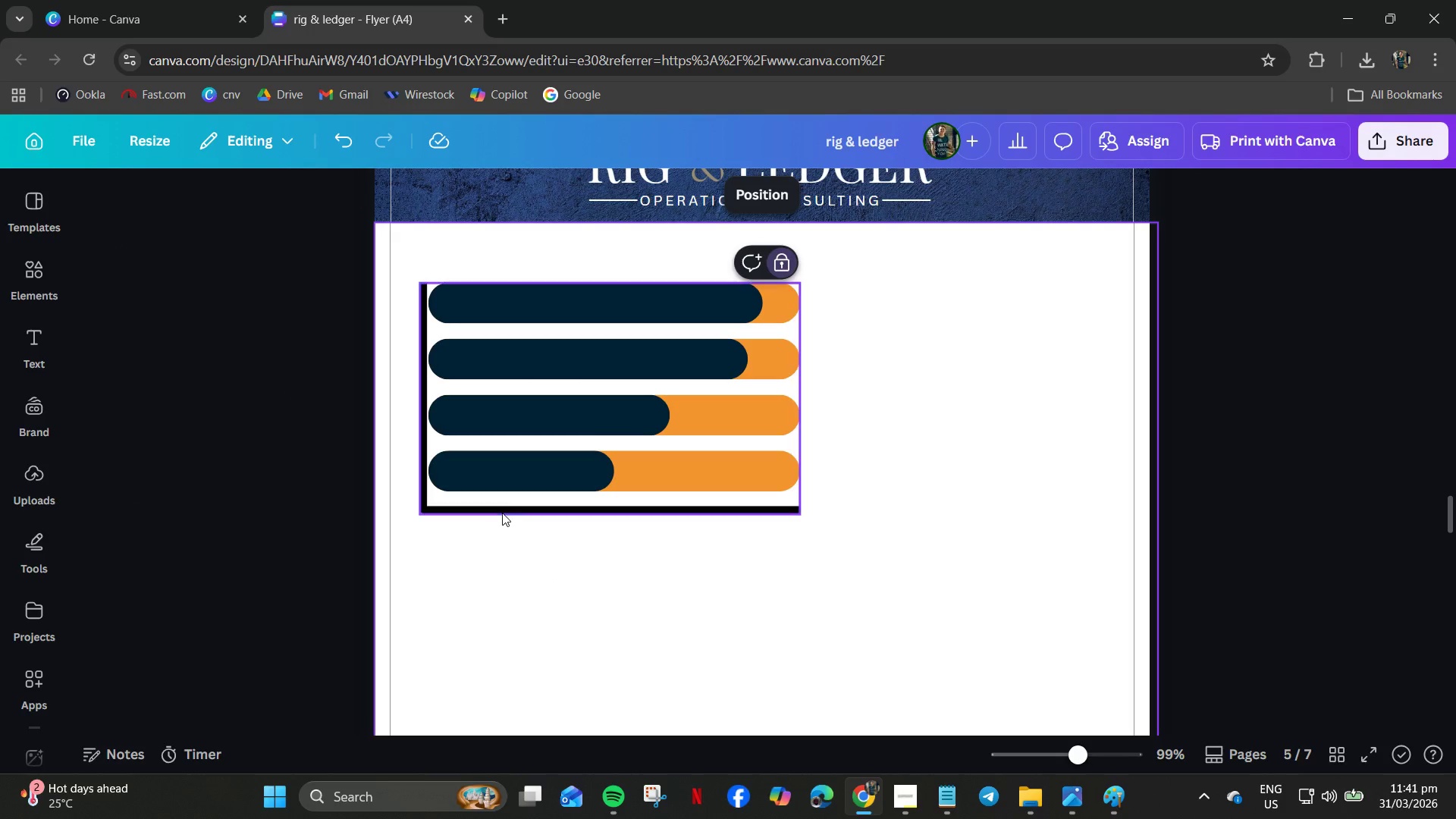 
left_click([501, 512])
 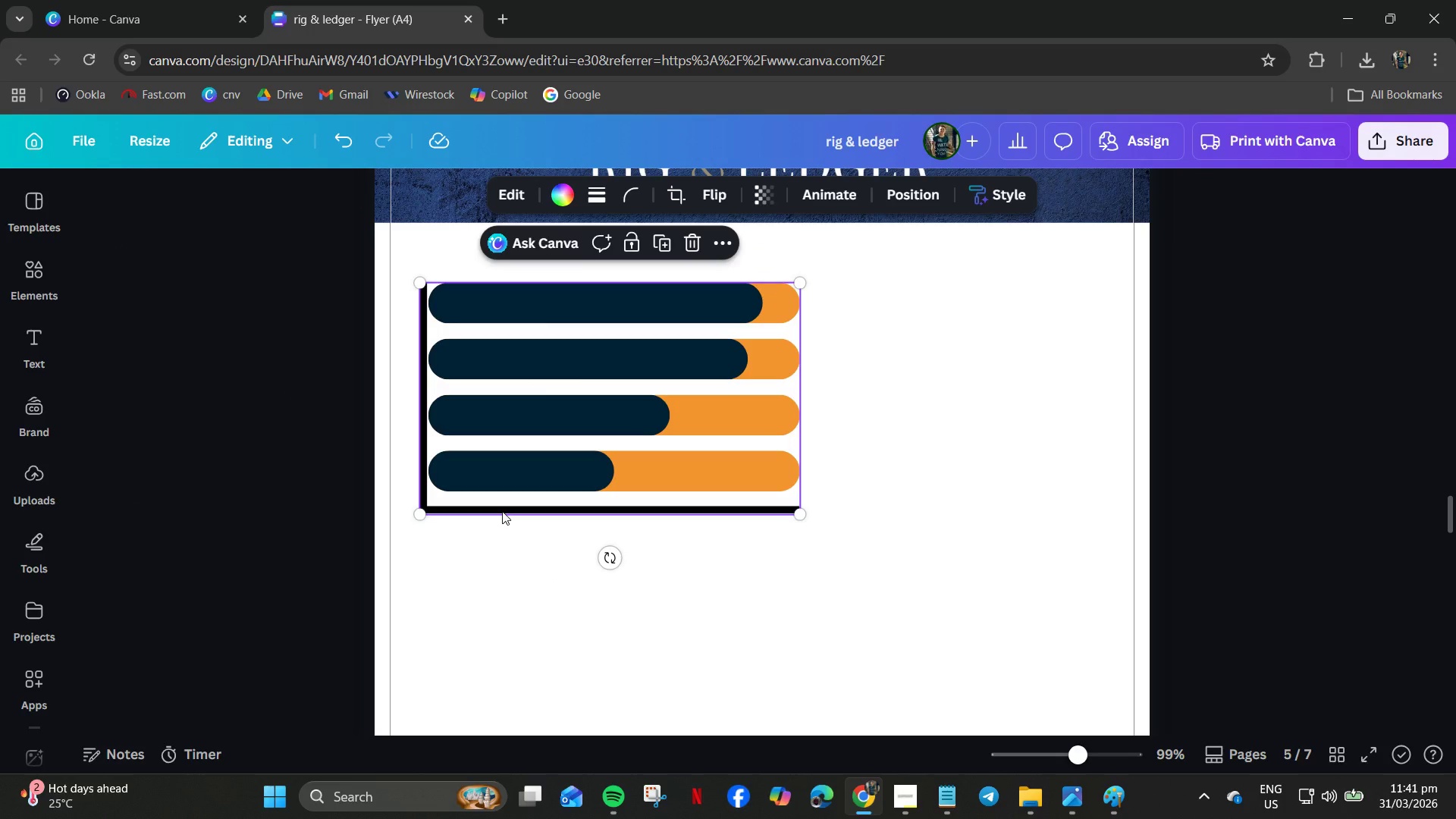 
left_click_drag(start_coordinate=[502, 511], to_coordinate=[497, 510])
 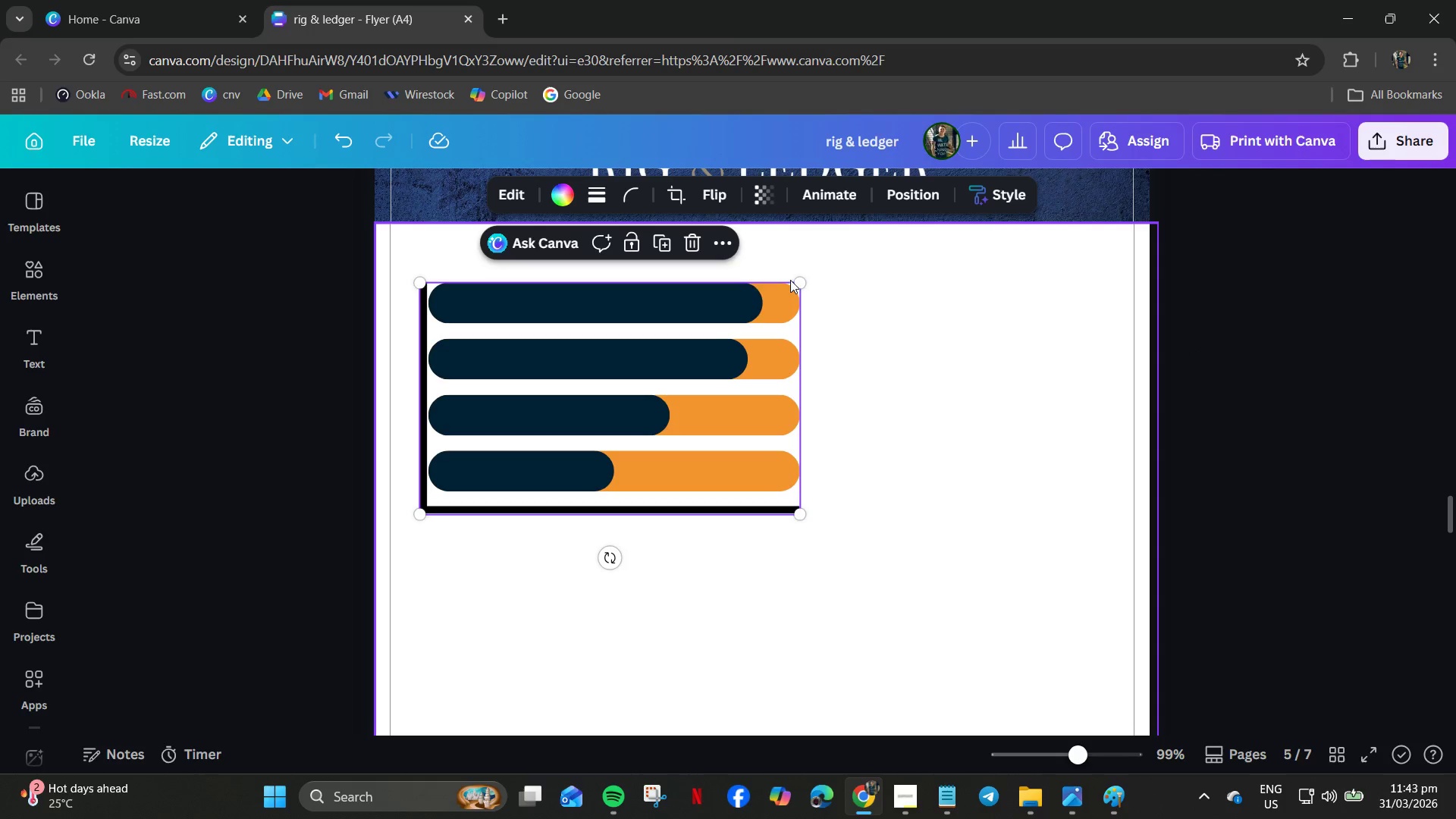 
wait(95.36)
 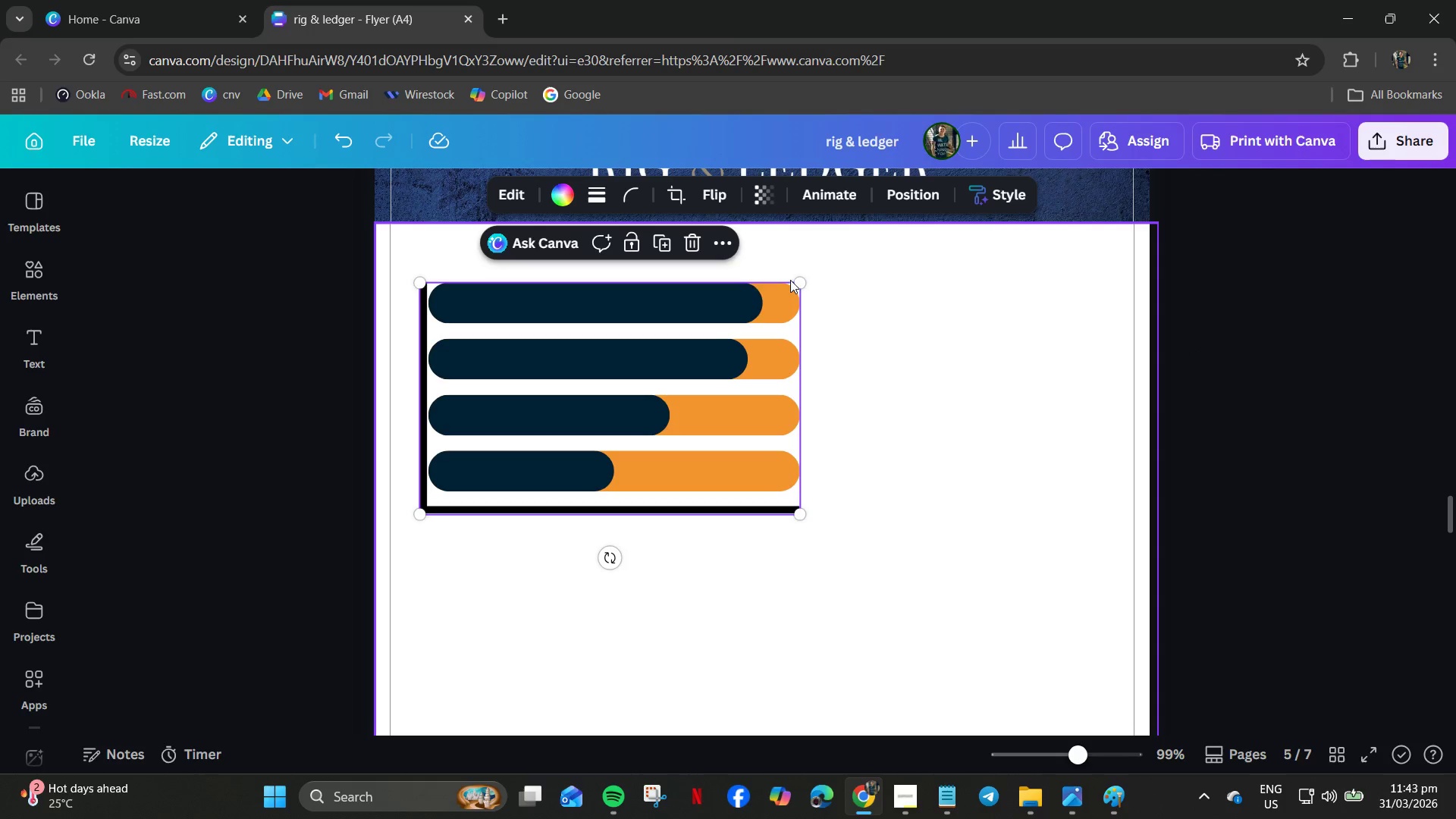 
left_click([639, 296])
 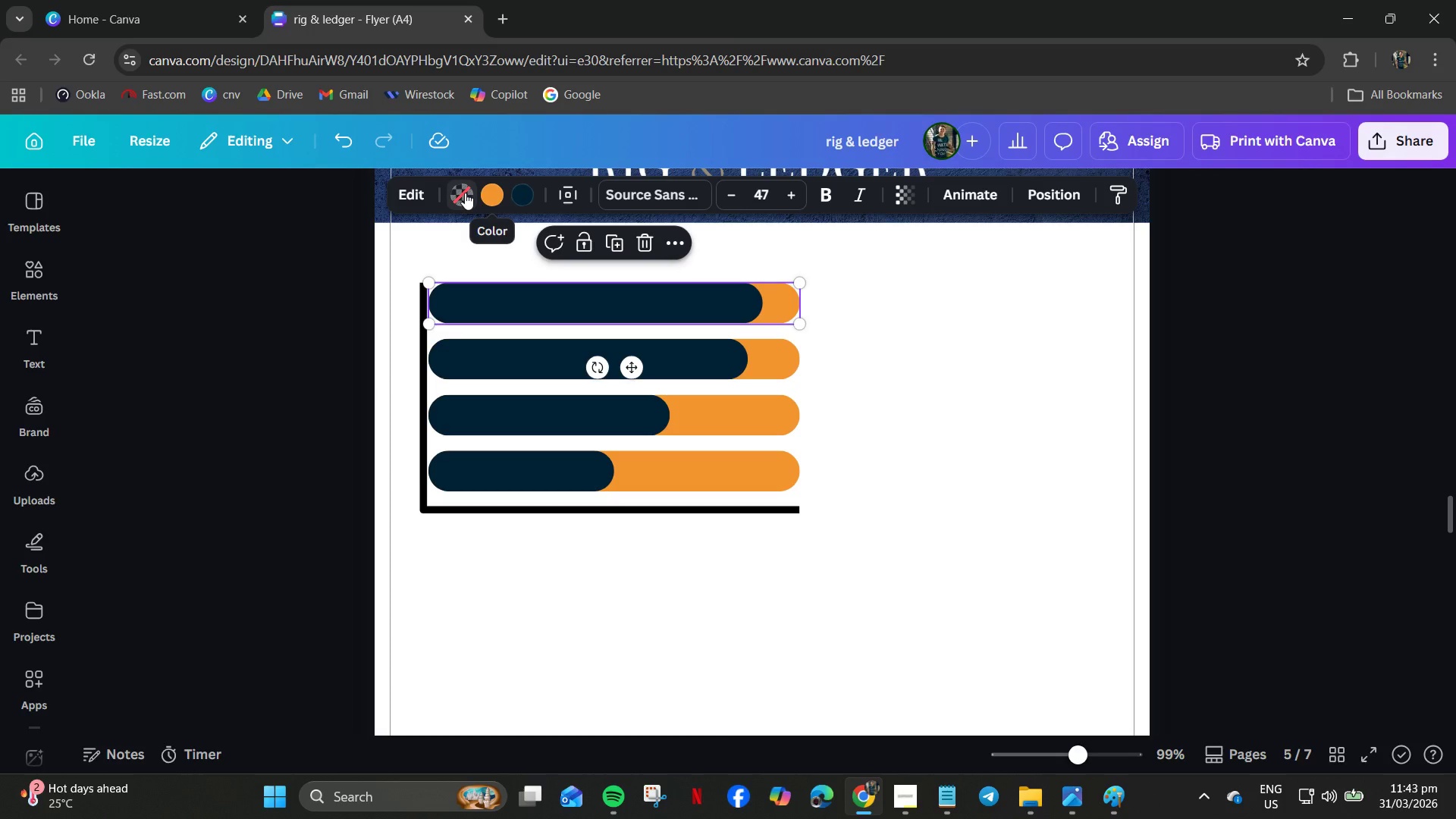 
left_click([465, 193])
 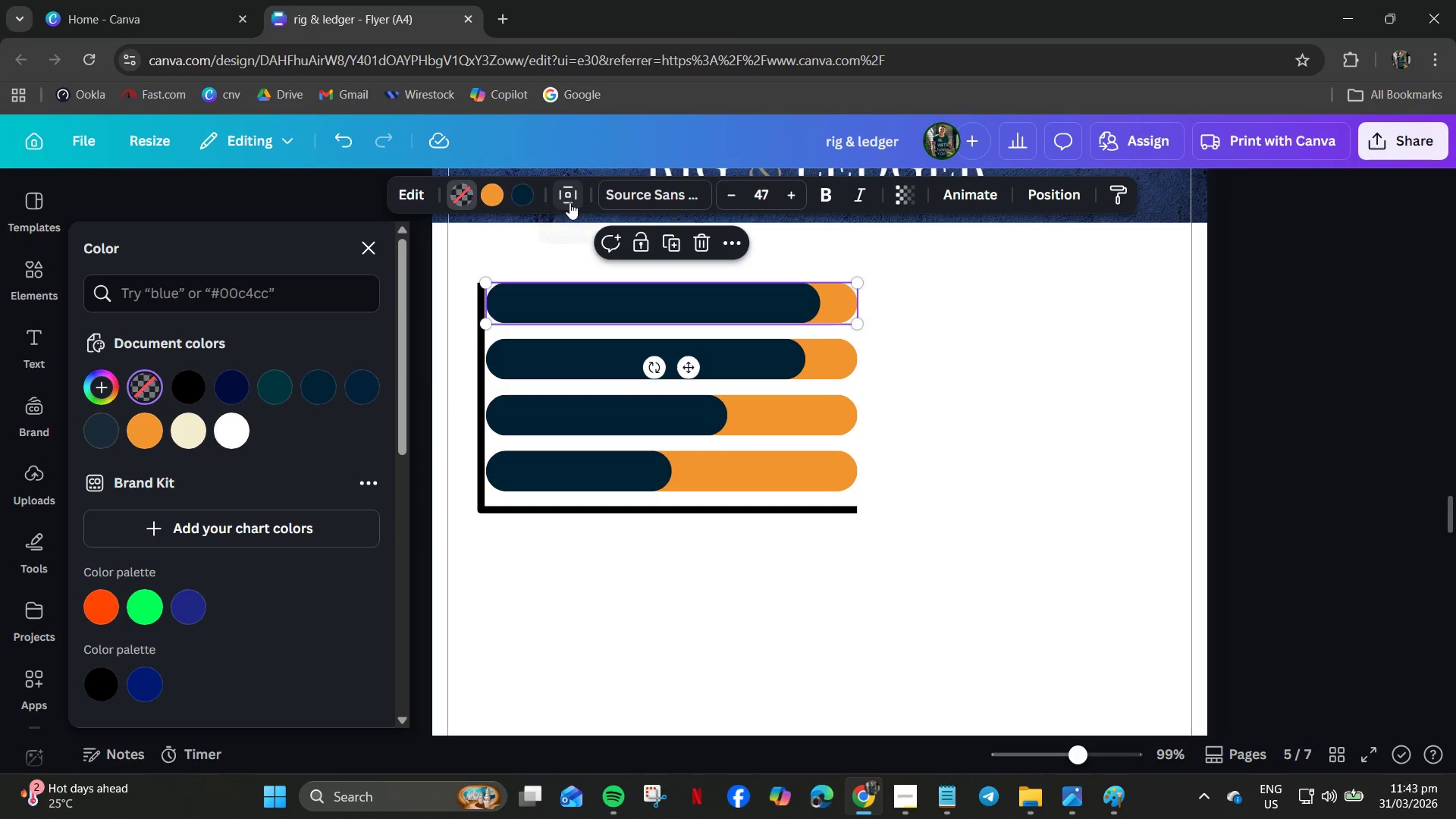 
left_click([563, 198])
 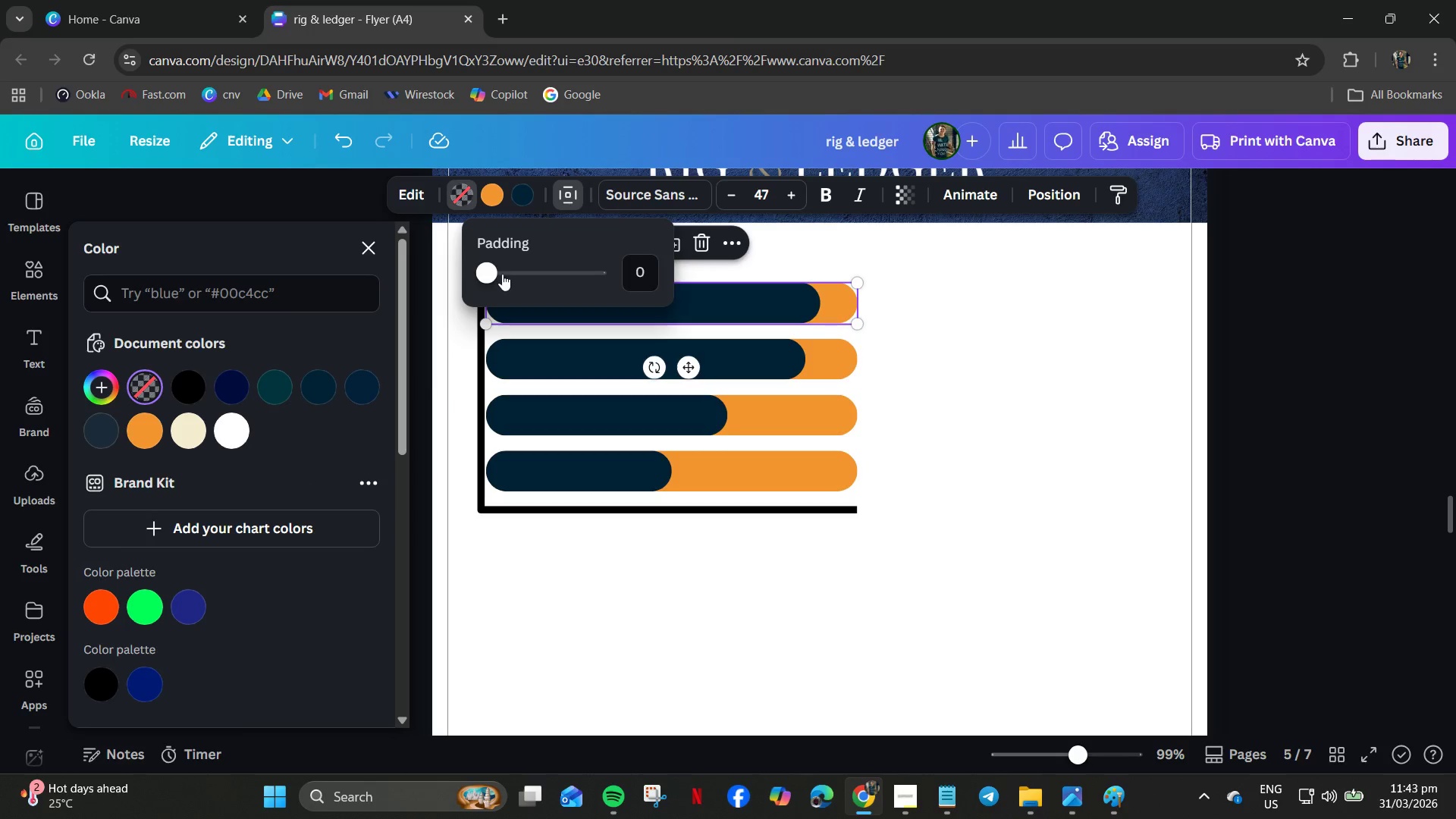 
left_click_drag(start_coordinate=[490, 274], to_coordinate=[492, 268])
 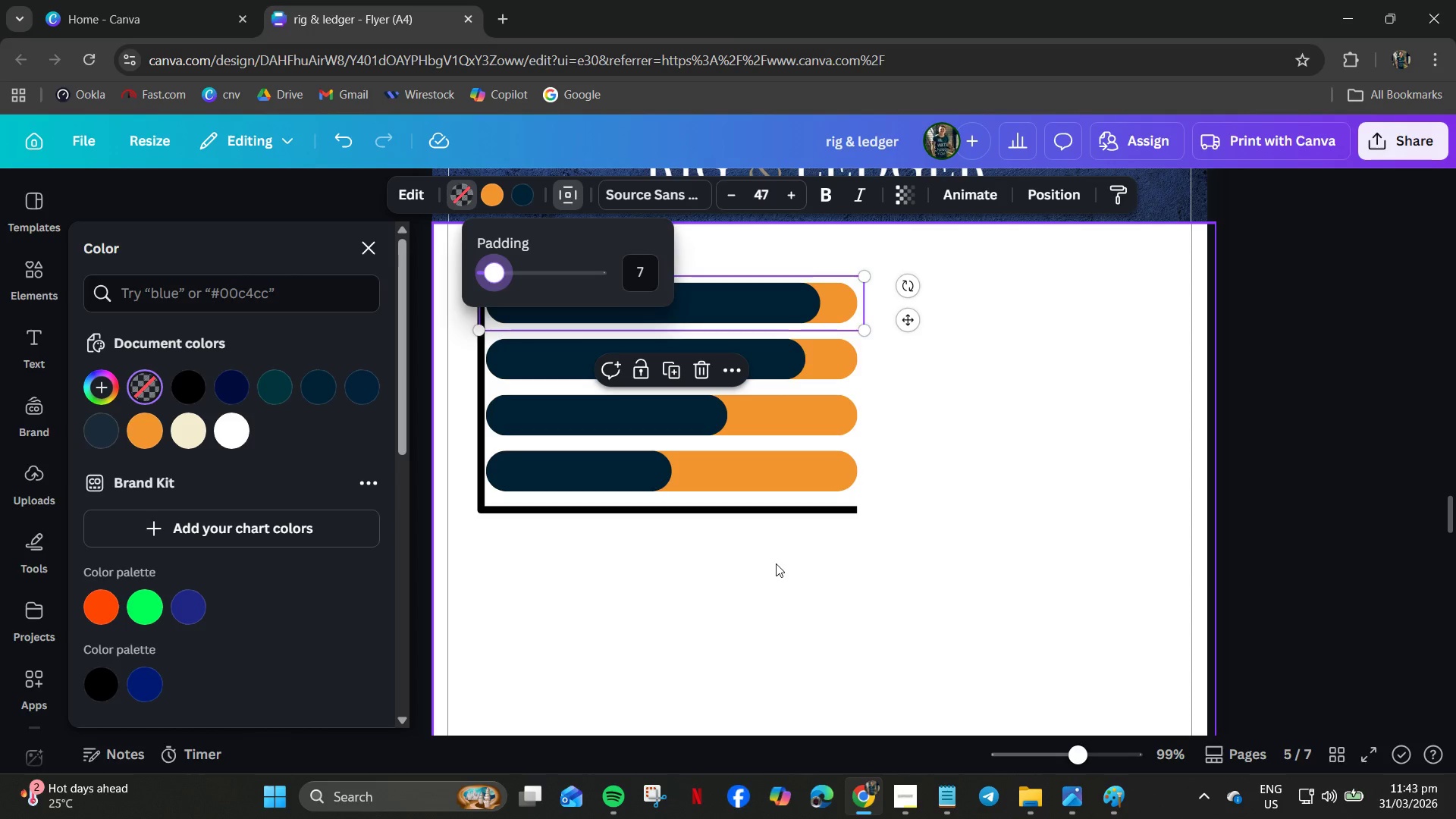 
left_click([785, 665])
 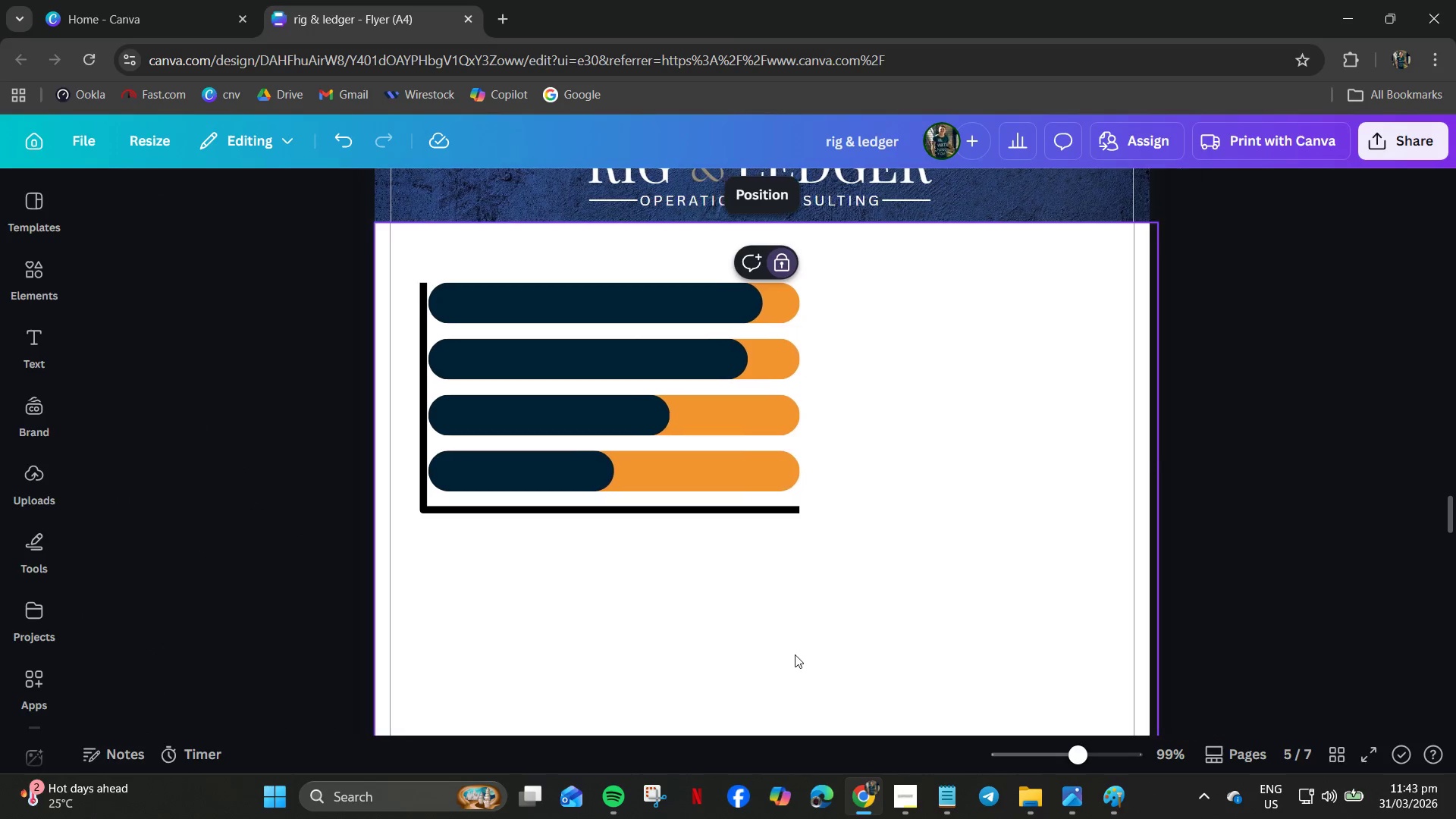 
key(Control+Z)
 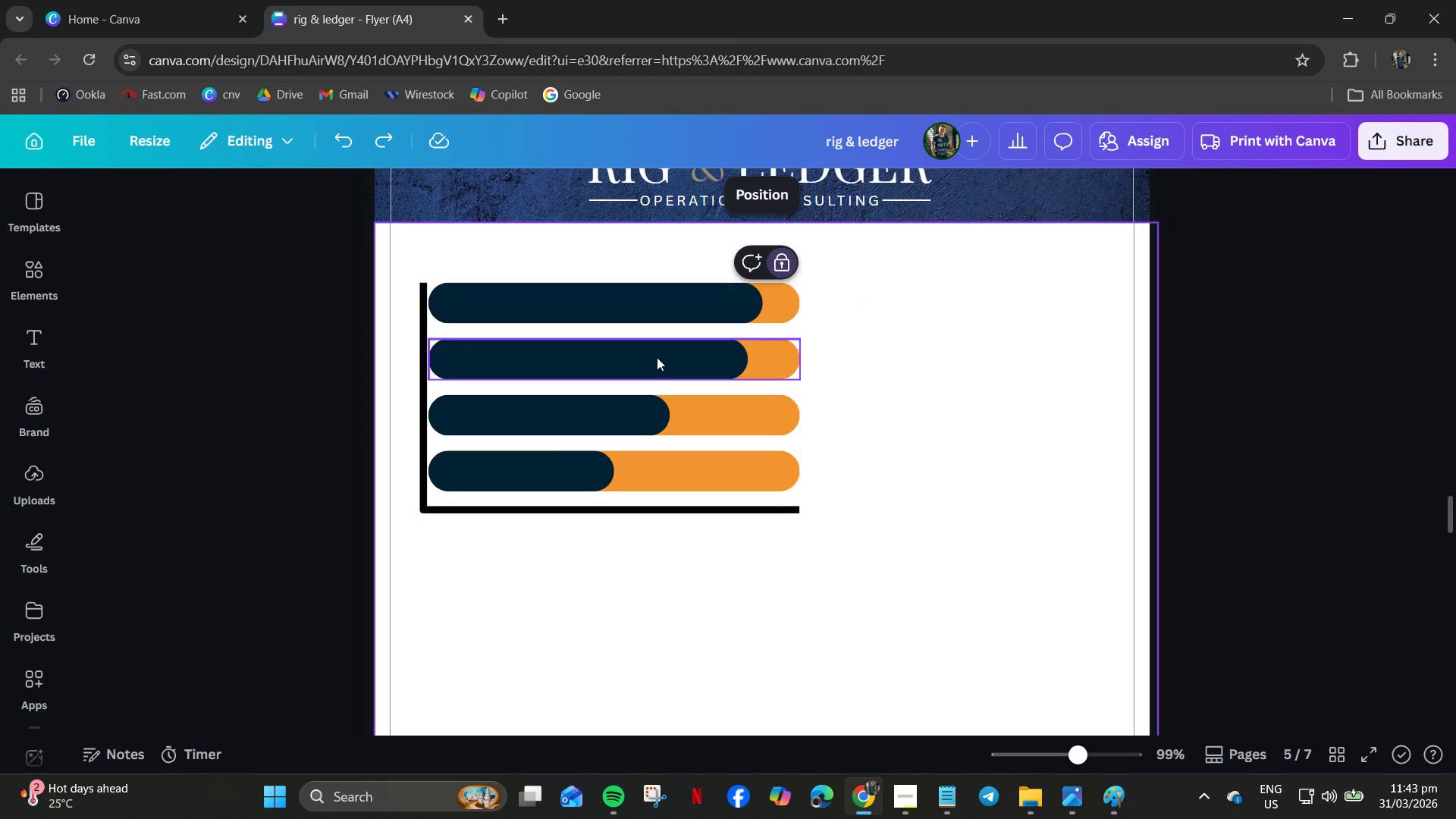 
left_click([582, 318])
 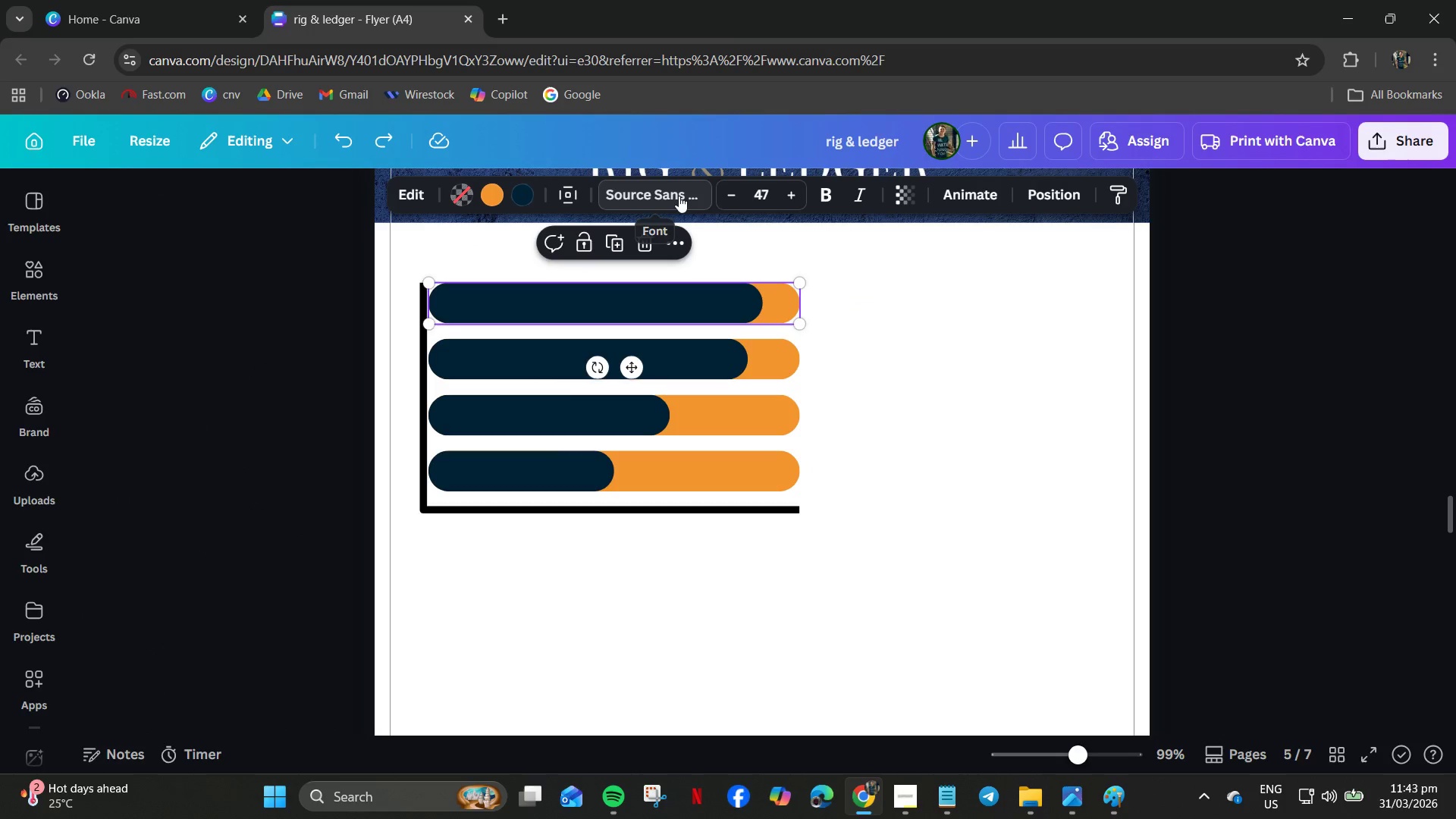 
left_click([642, 193])
 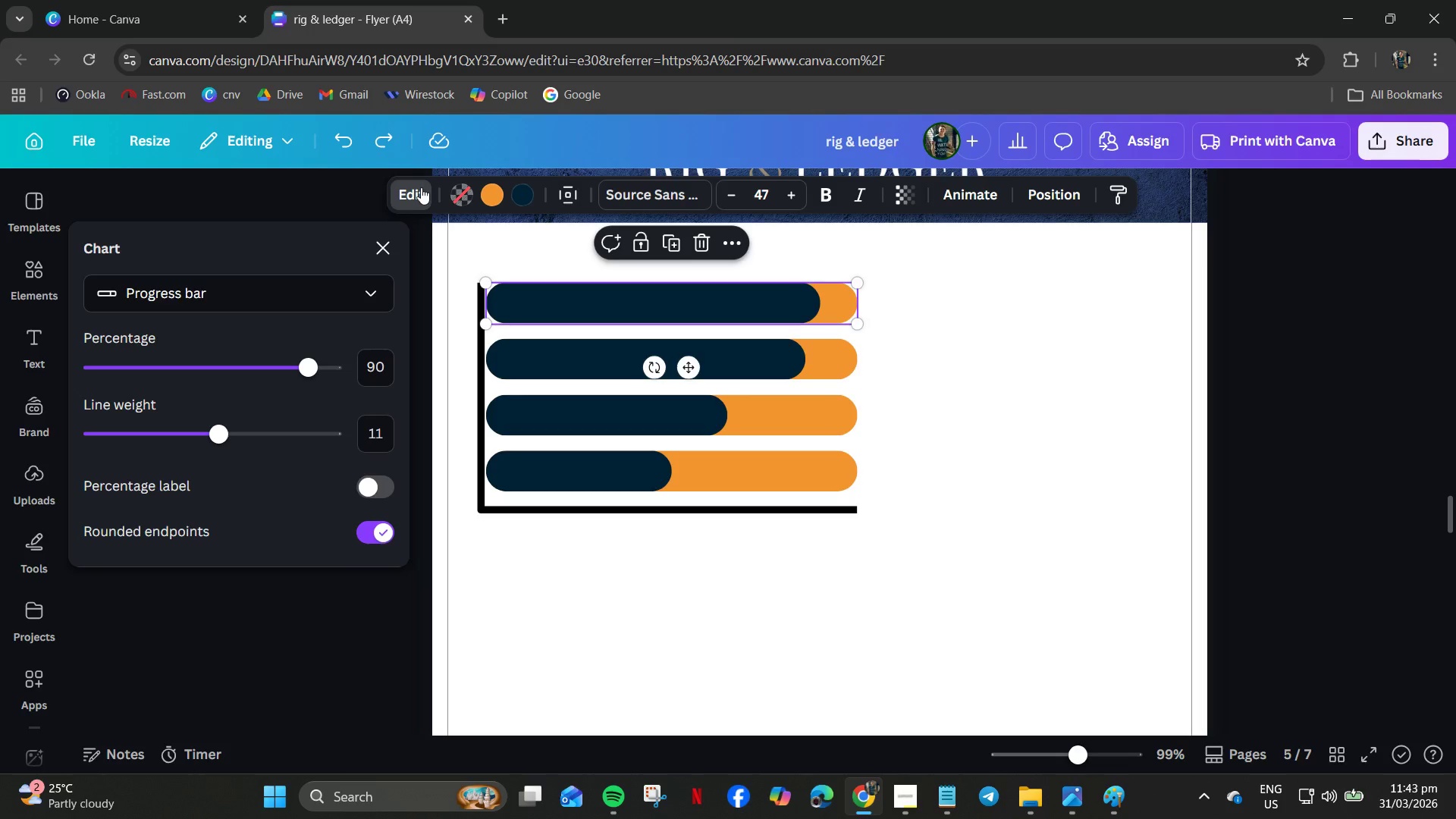 
wait(6.28)
 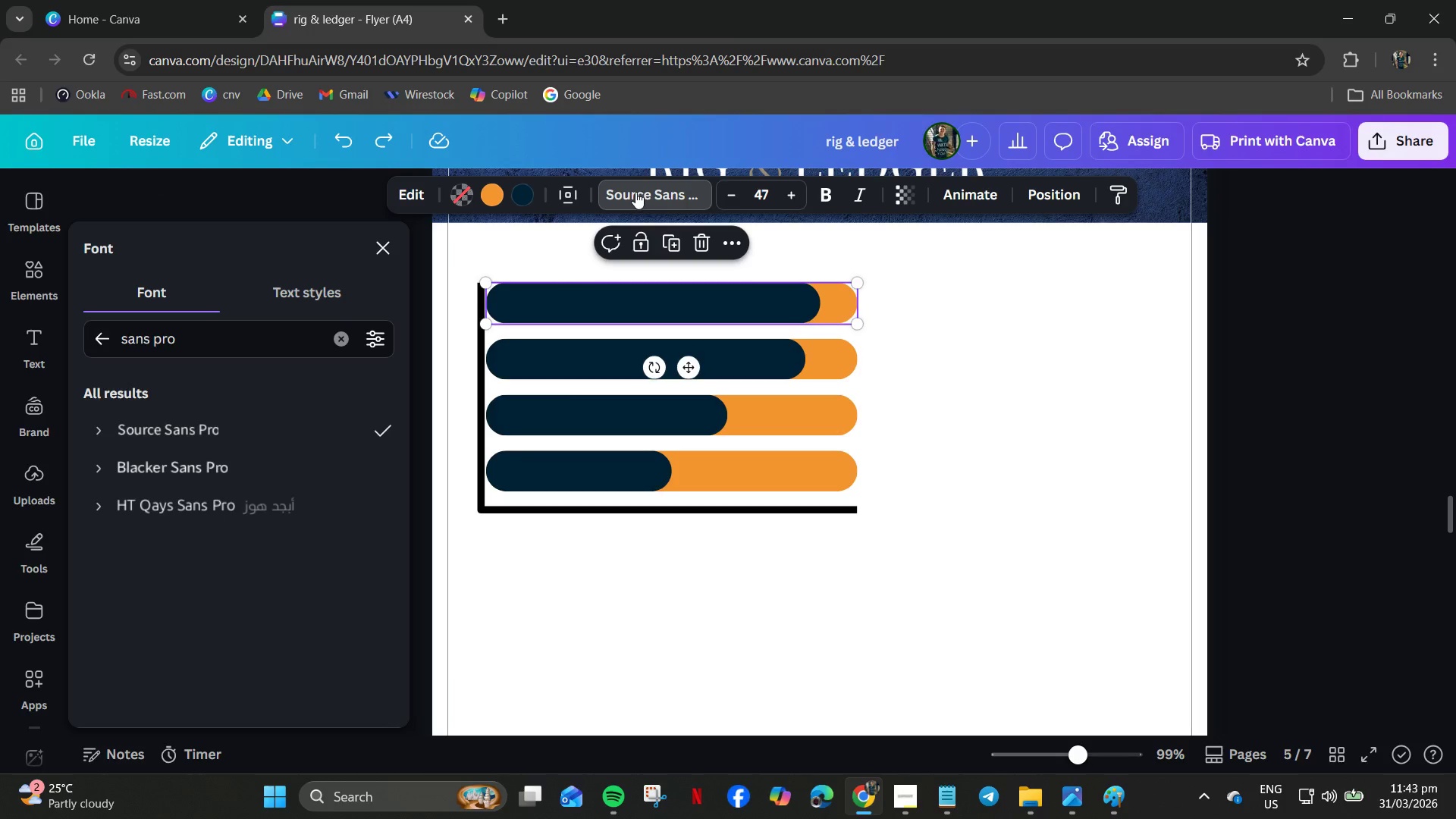 
left_click([313, 300])
 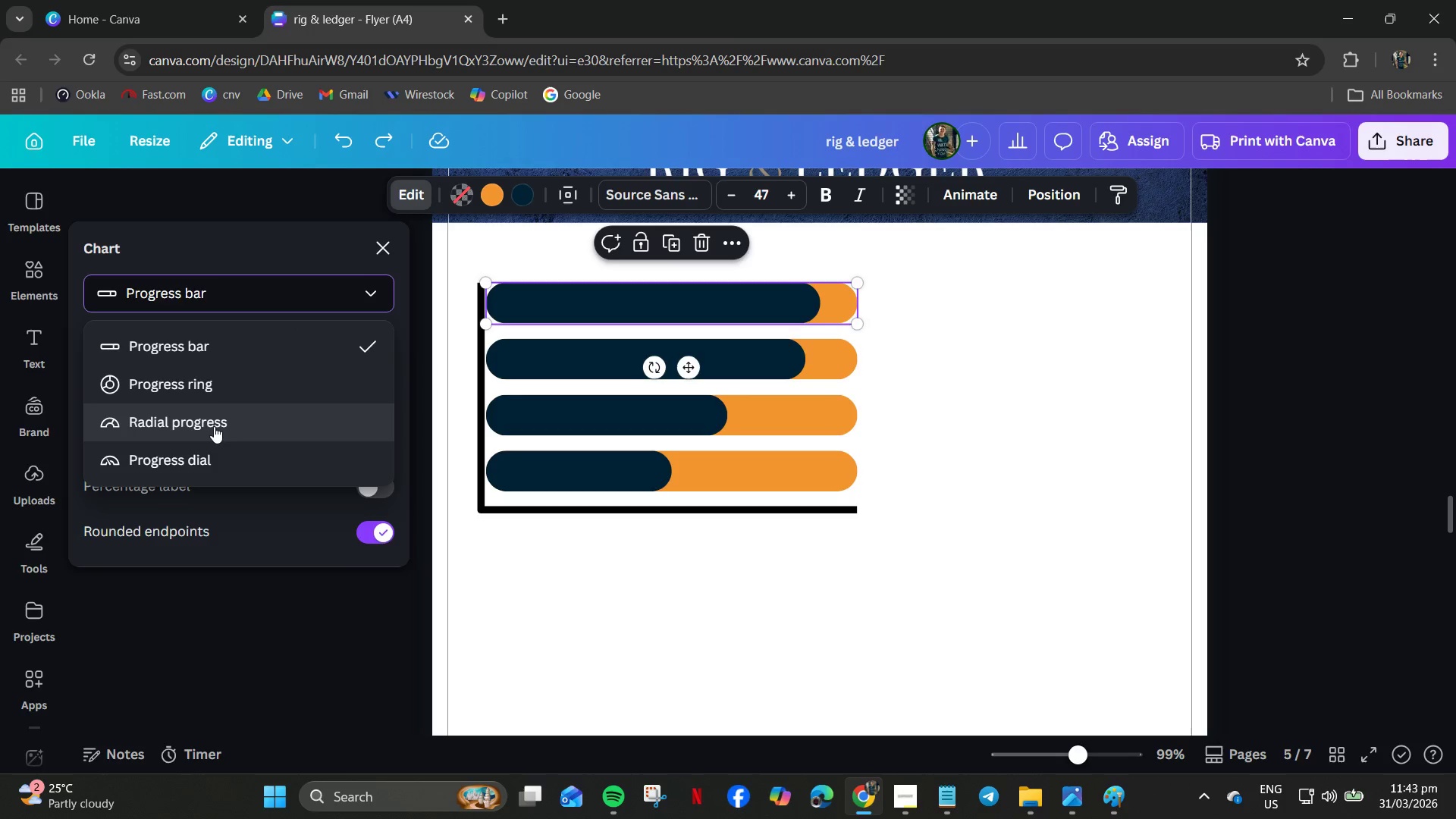 
scroll: coordinate [216, 422], scroll_direction: down, amount: 3.0
 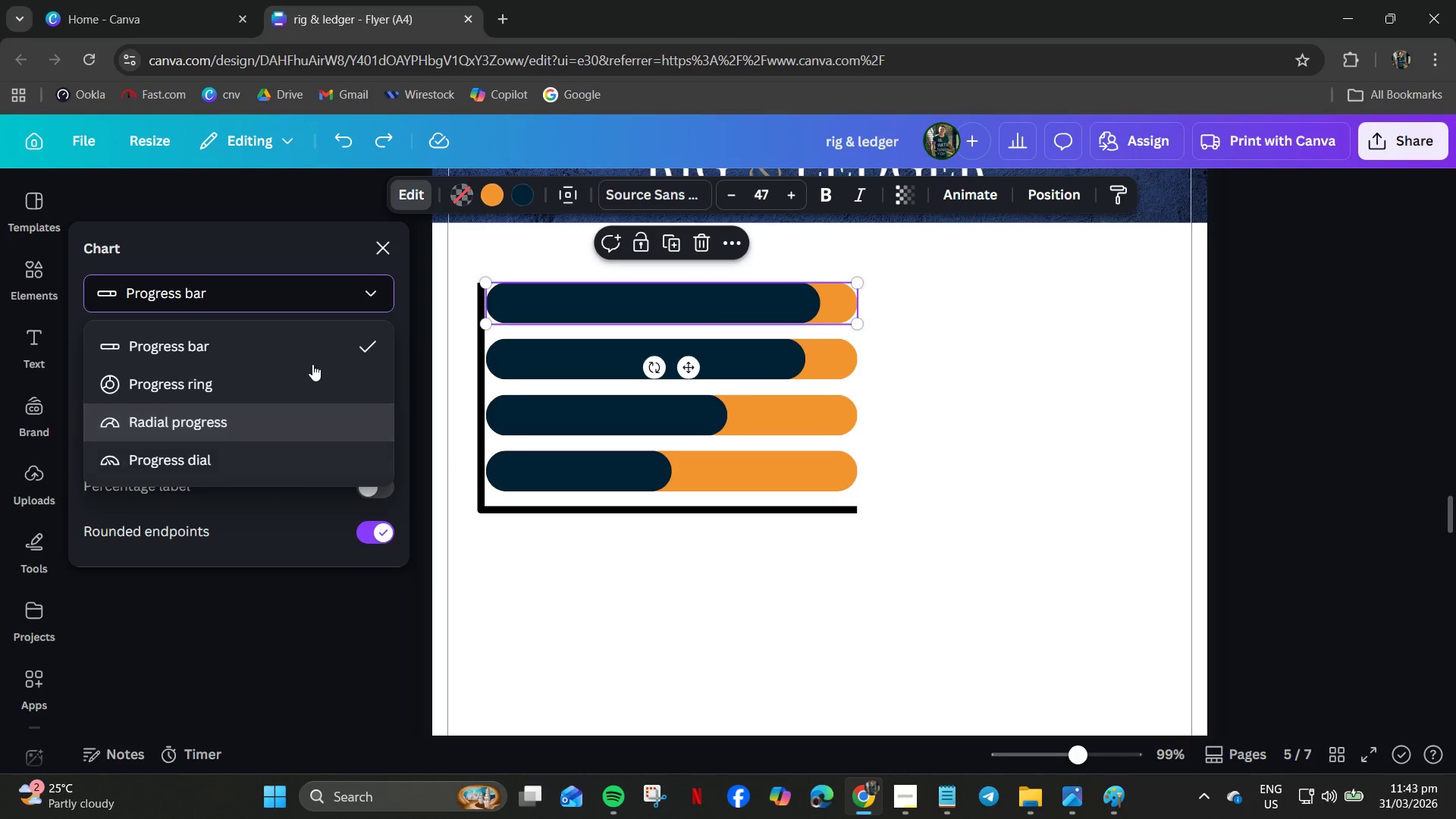 
left_click([372, 298])
 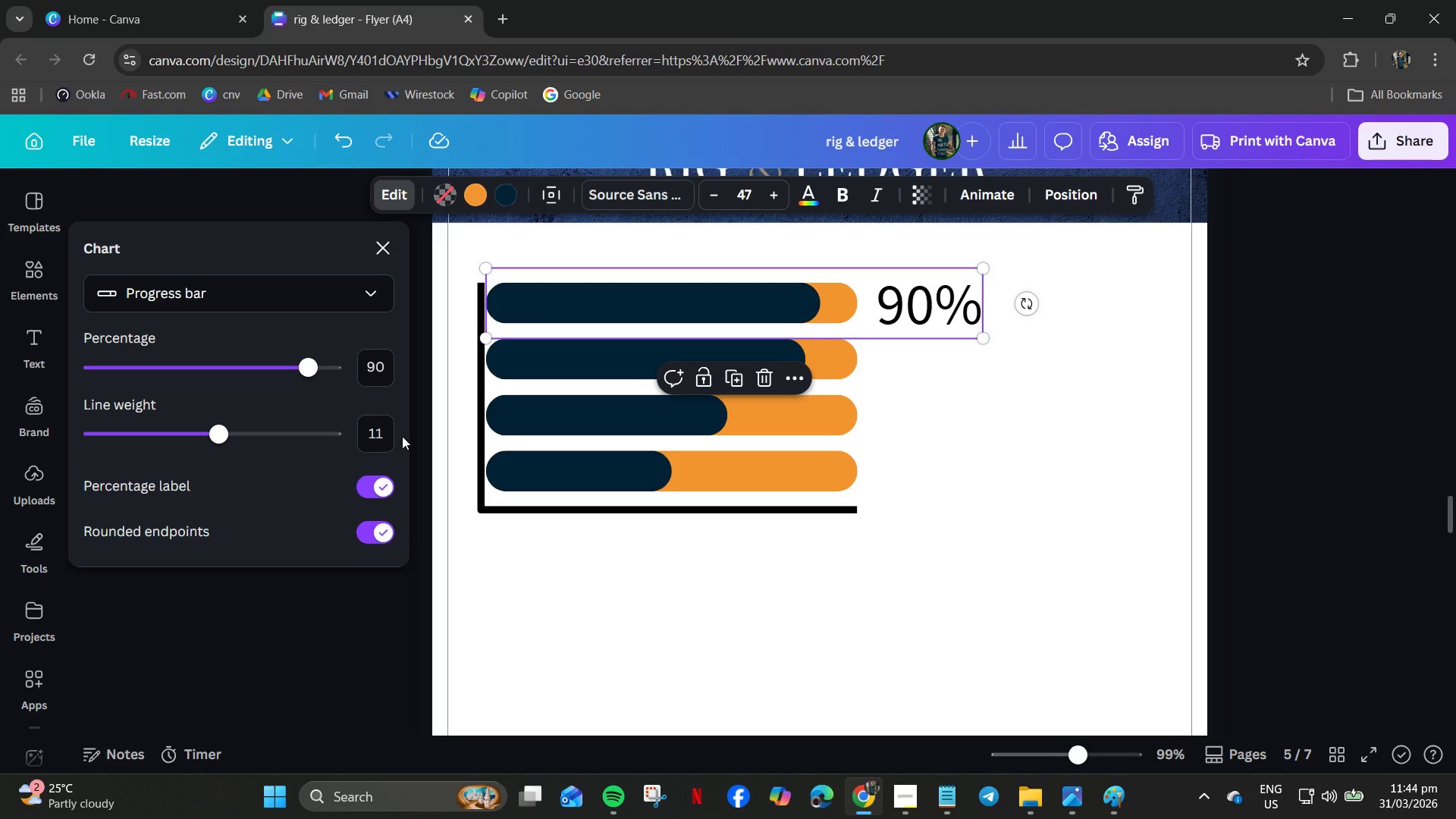 
wait(59.66)
 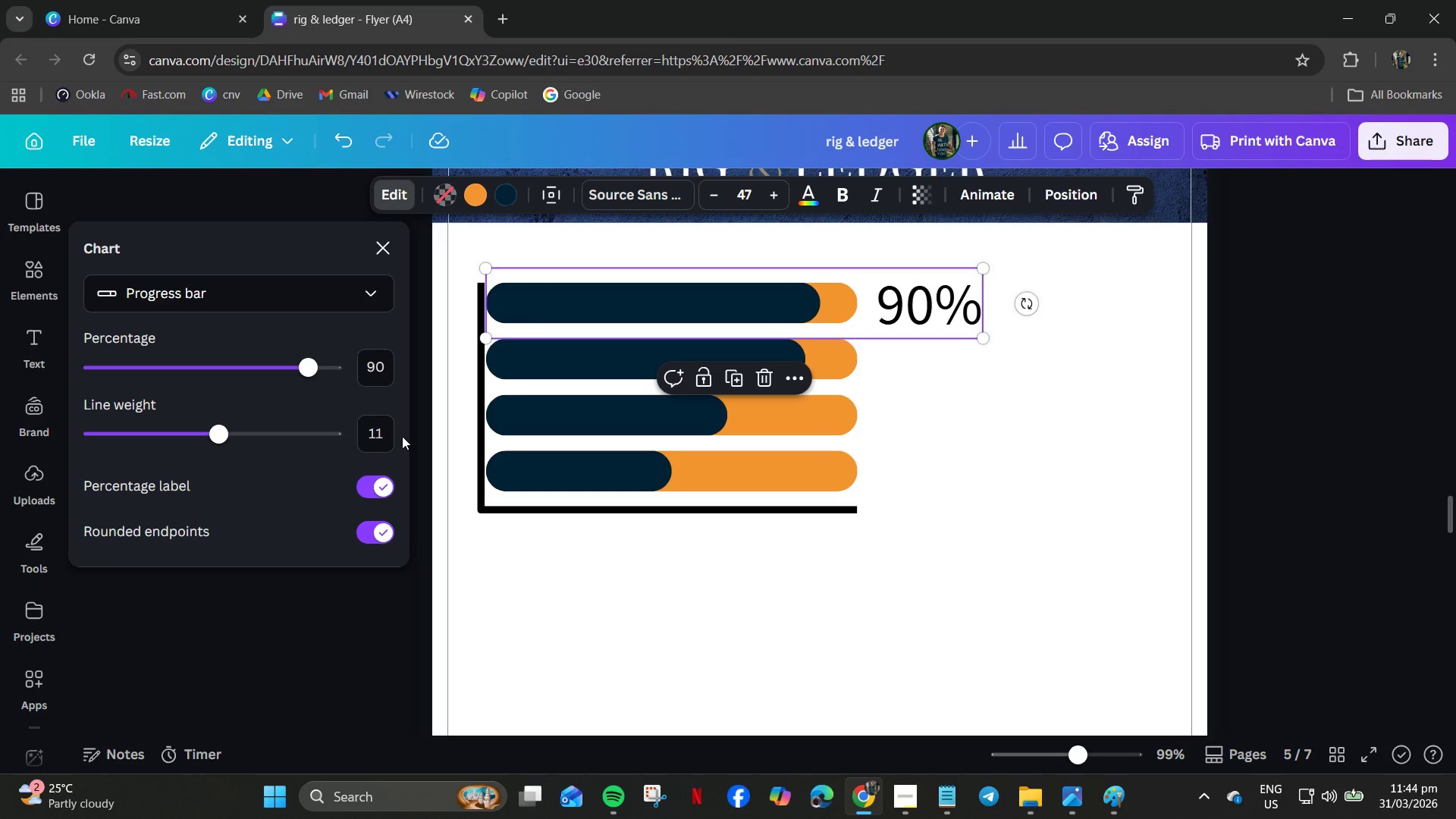 
left_click([253, 296])
 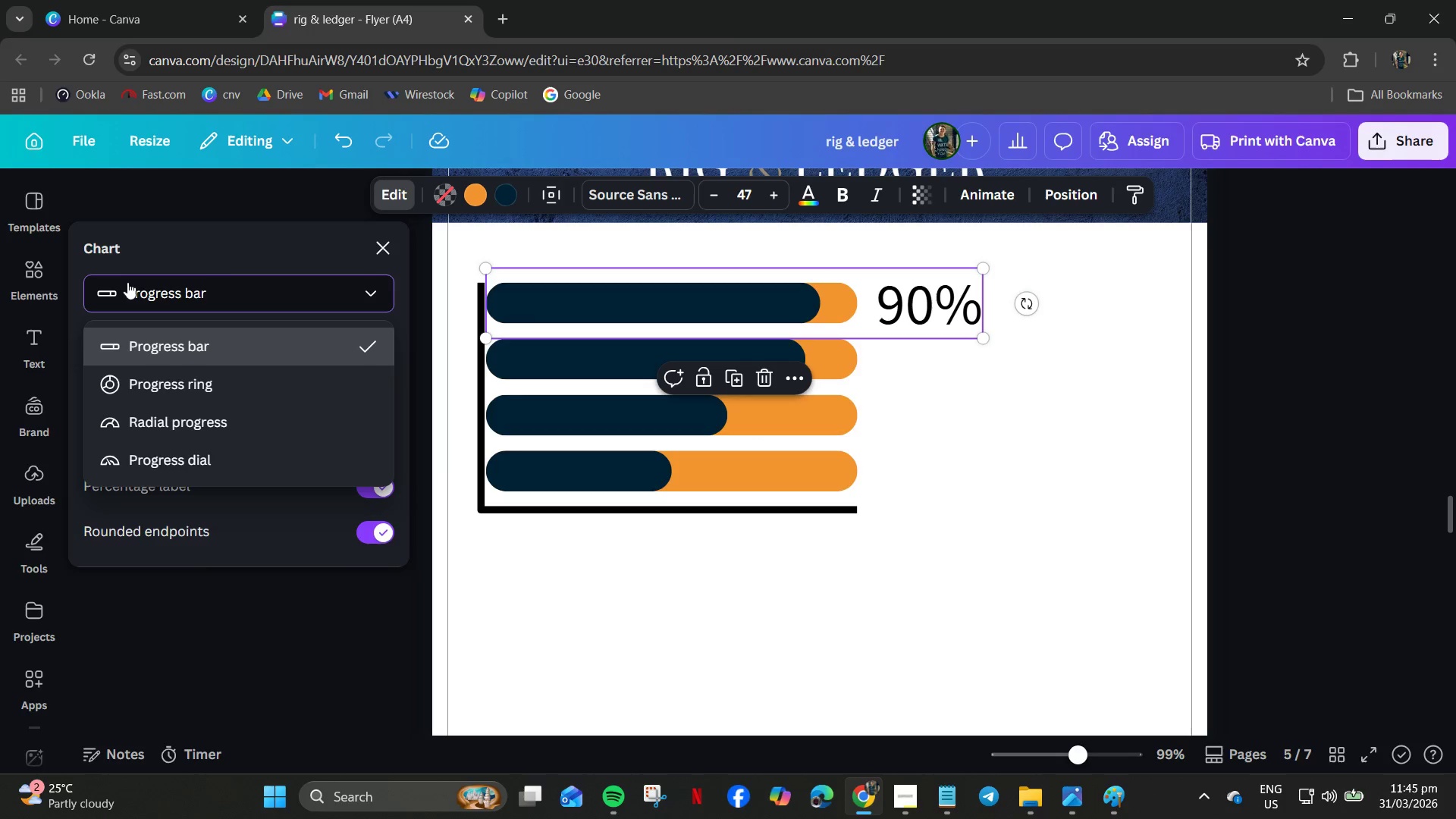 
left_click([381, 249])
 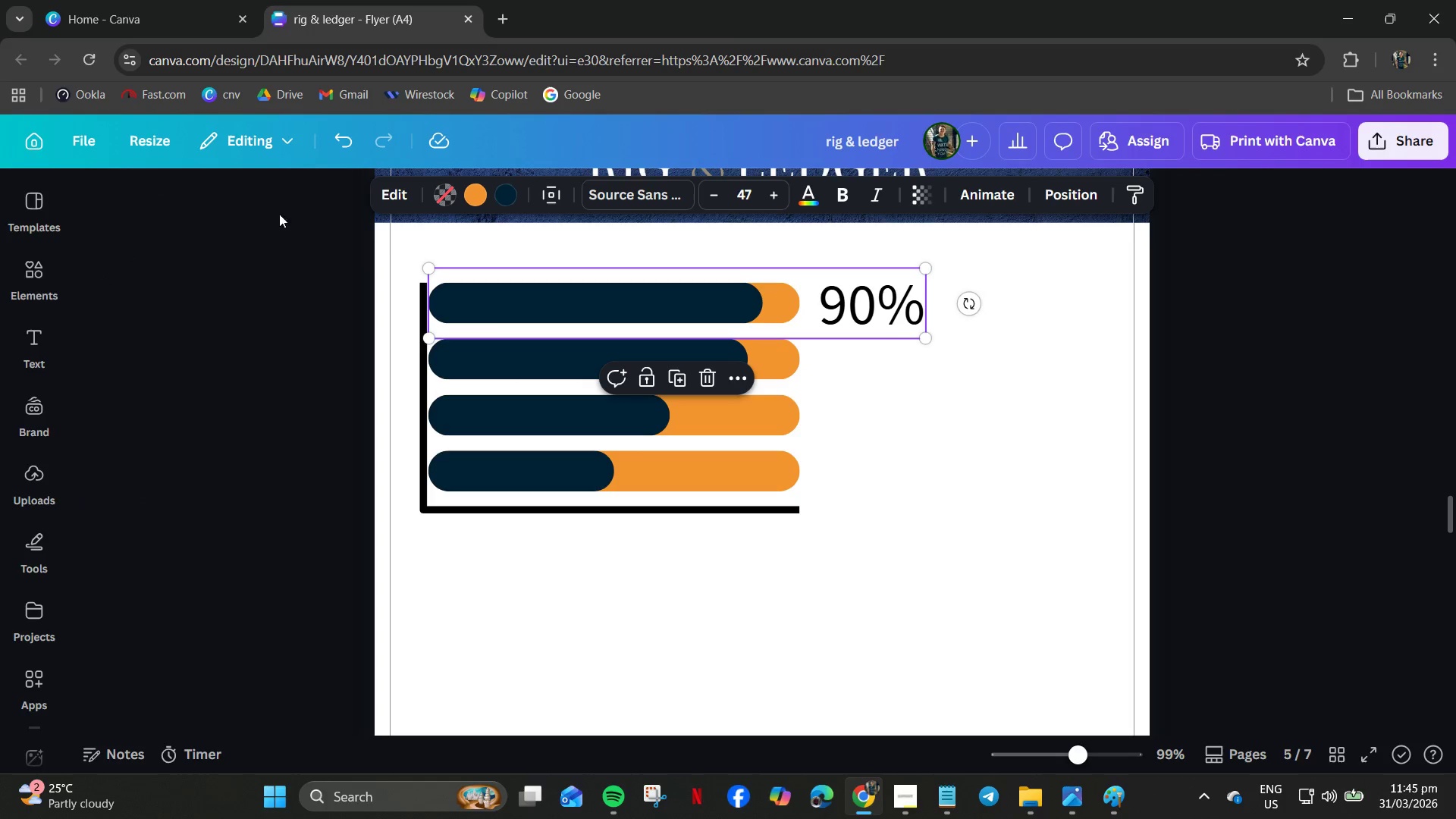 
left_click([30, 256])
 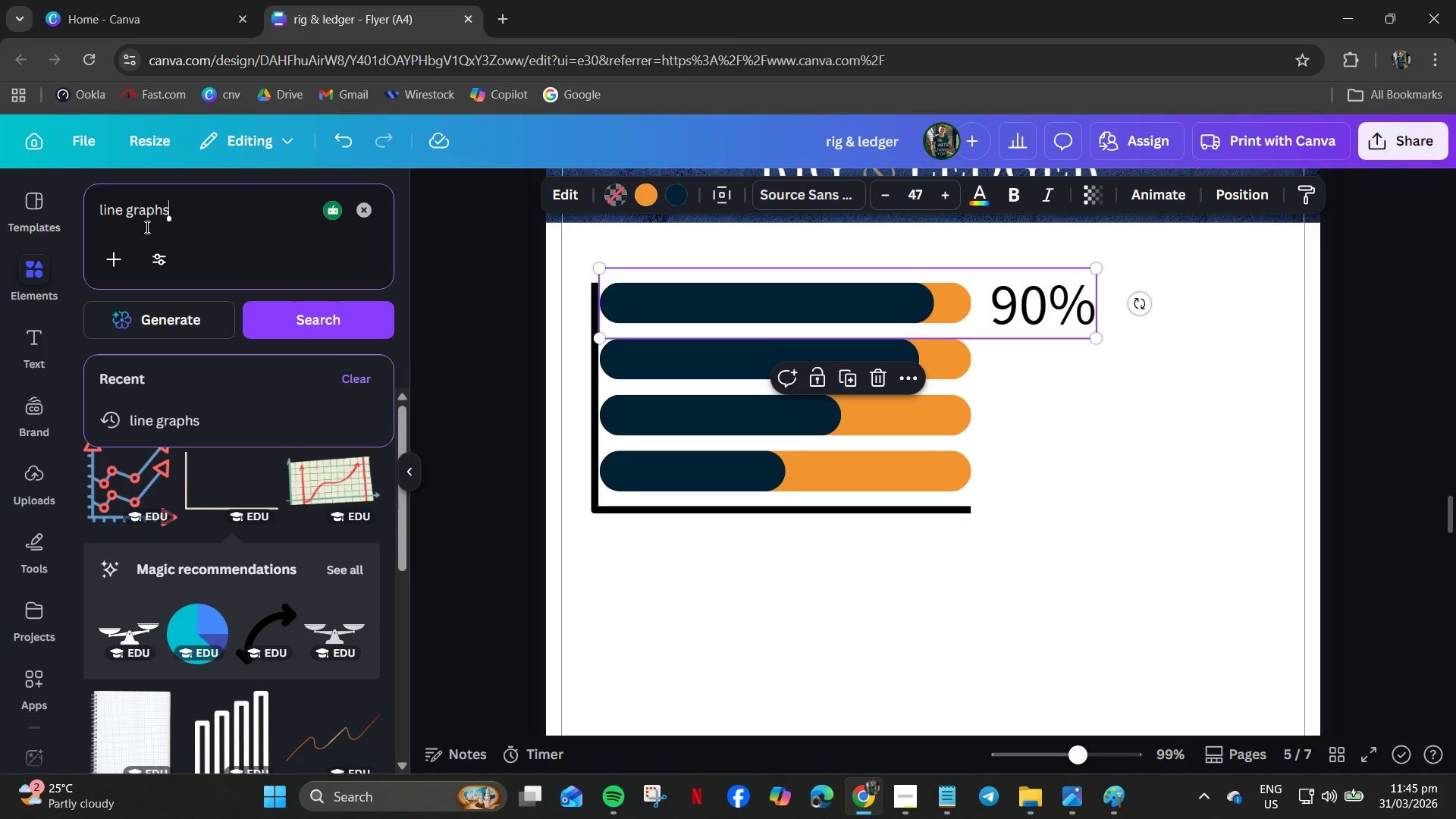 
left_click_drag(start_coordinate=[192, 202], to_coordinate=[40, 213])
 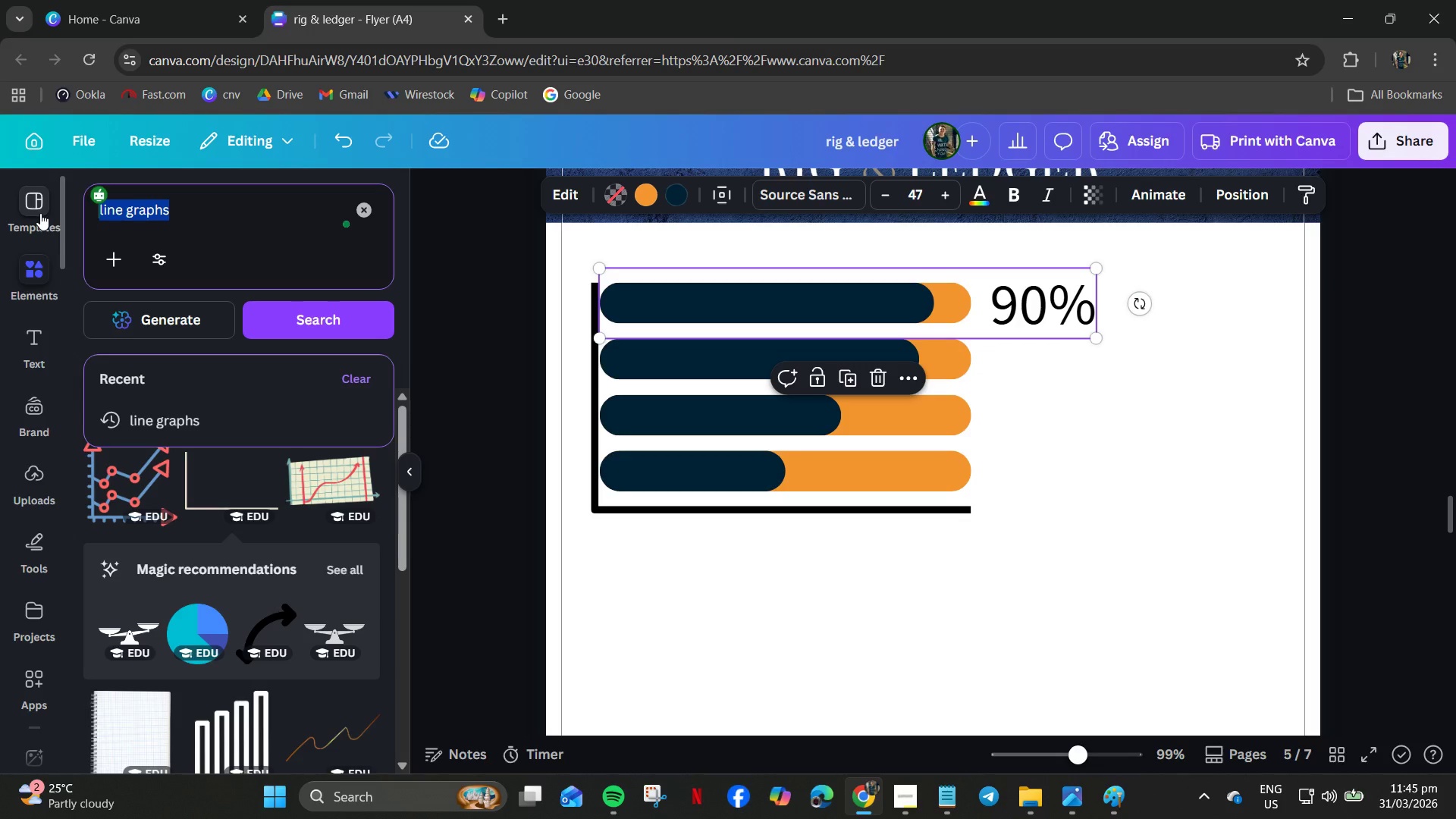 
key(Control+P)
 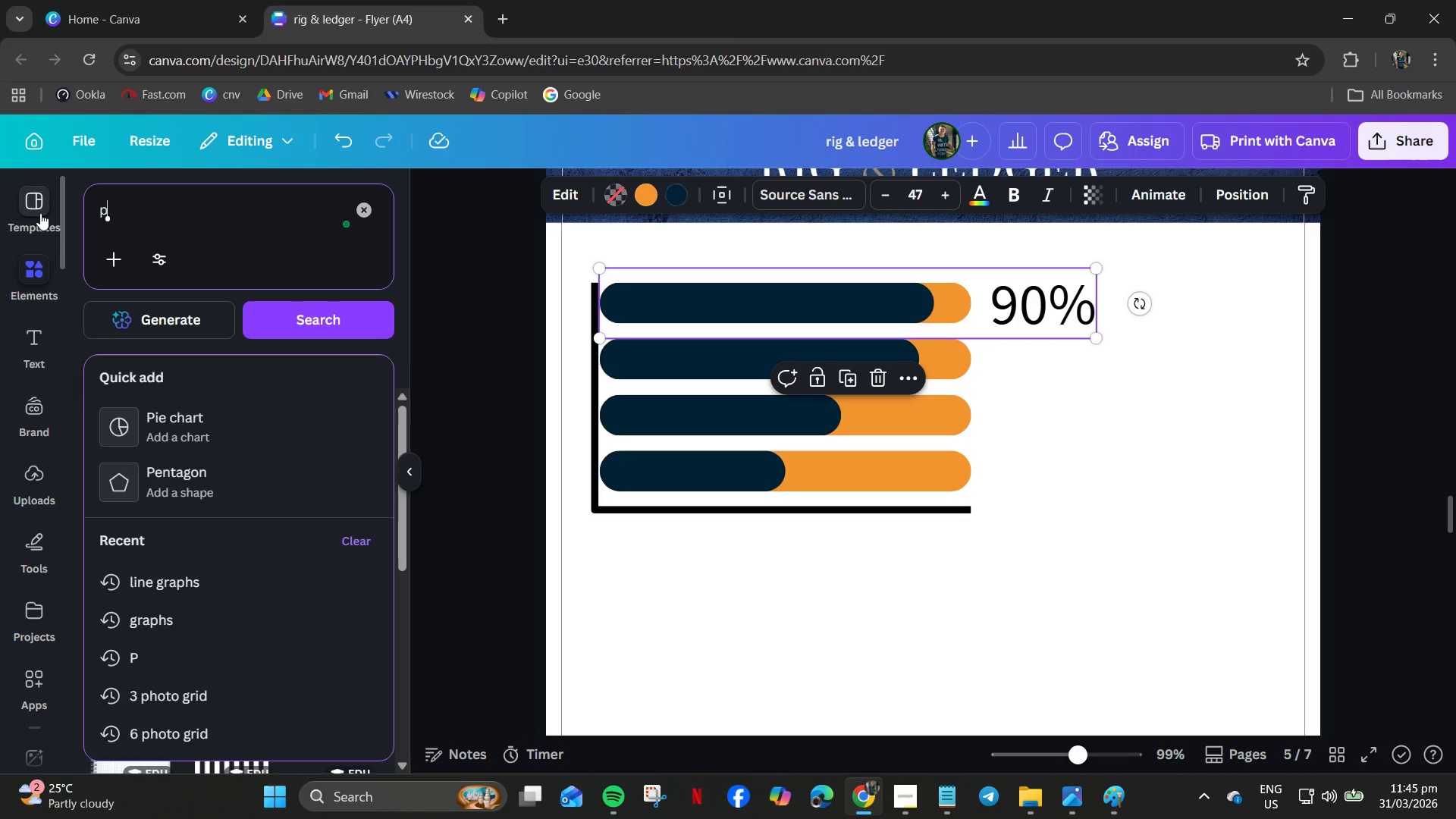 
type(rogress bar)
 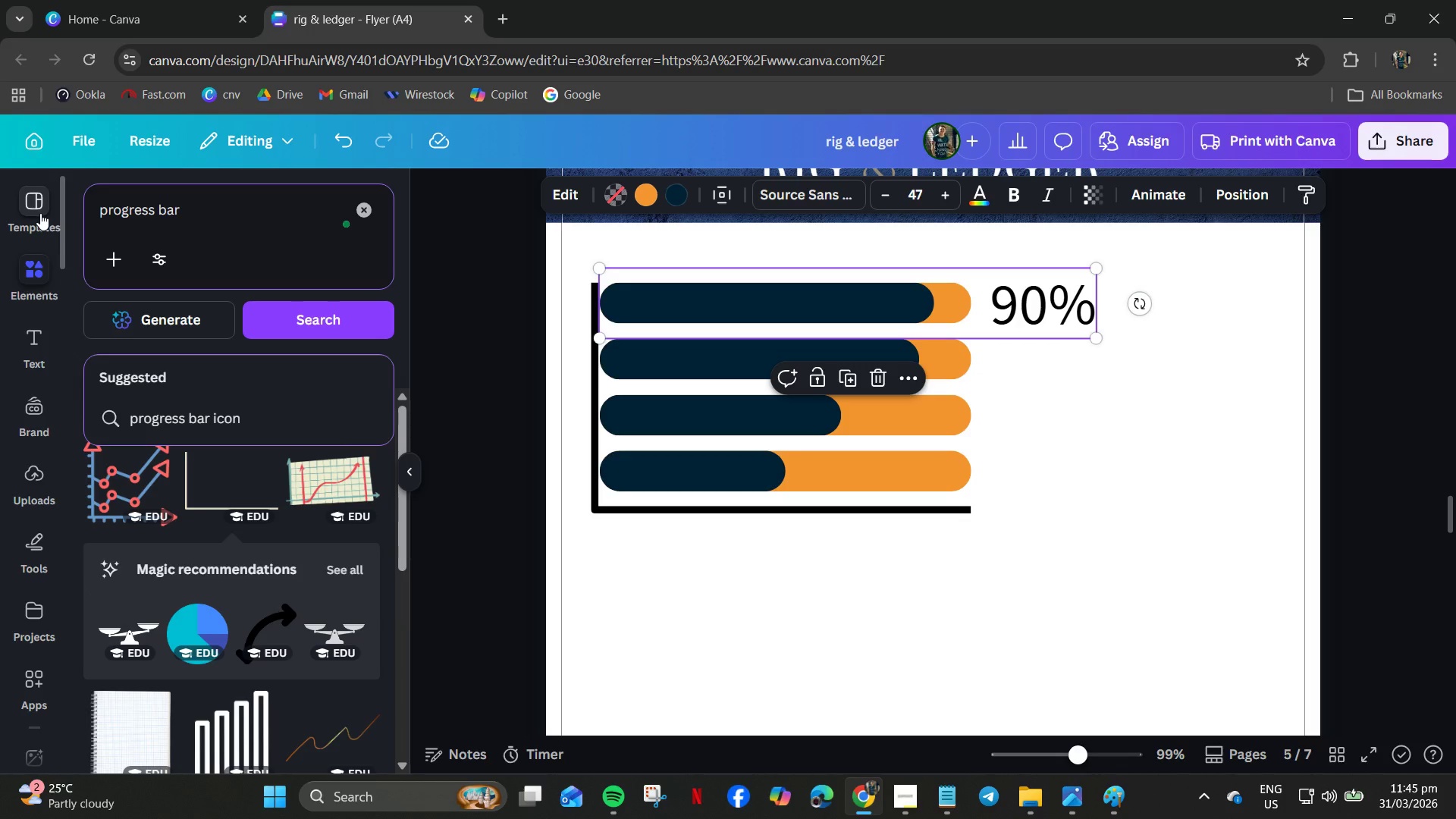 
key(Enter)
 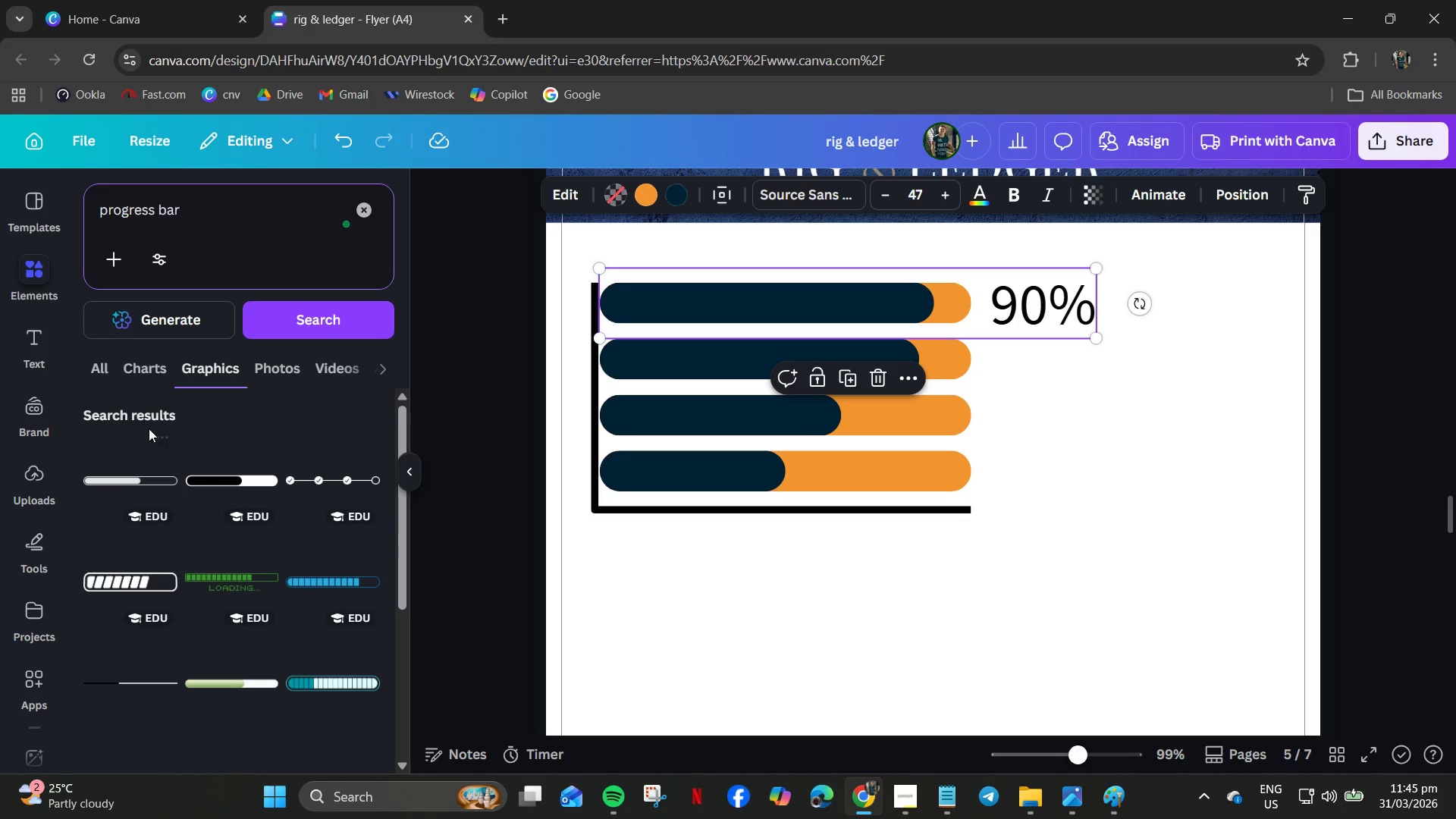 
left_click([150, 369])
 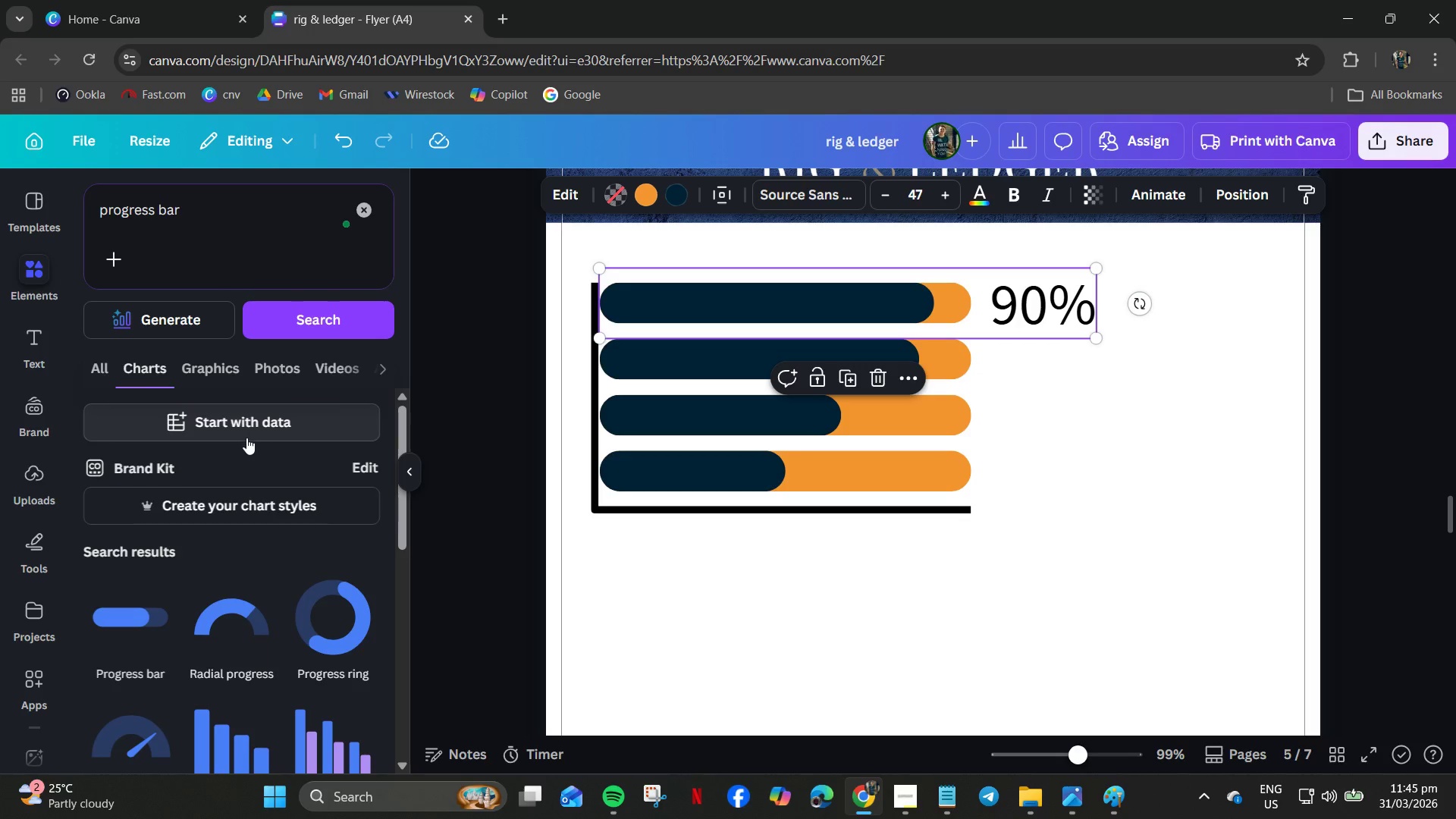 
scroll: coordinate [245, 466], scroll_direction: down, amount: 3.0
 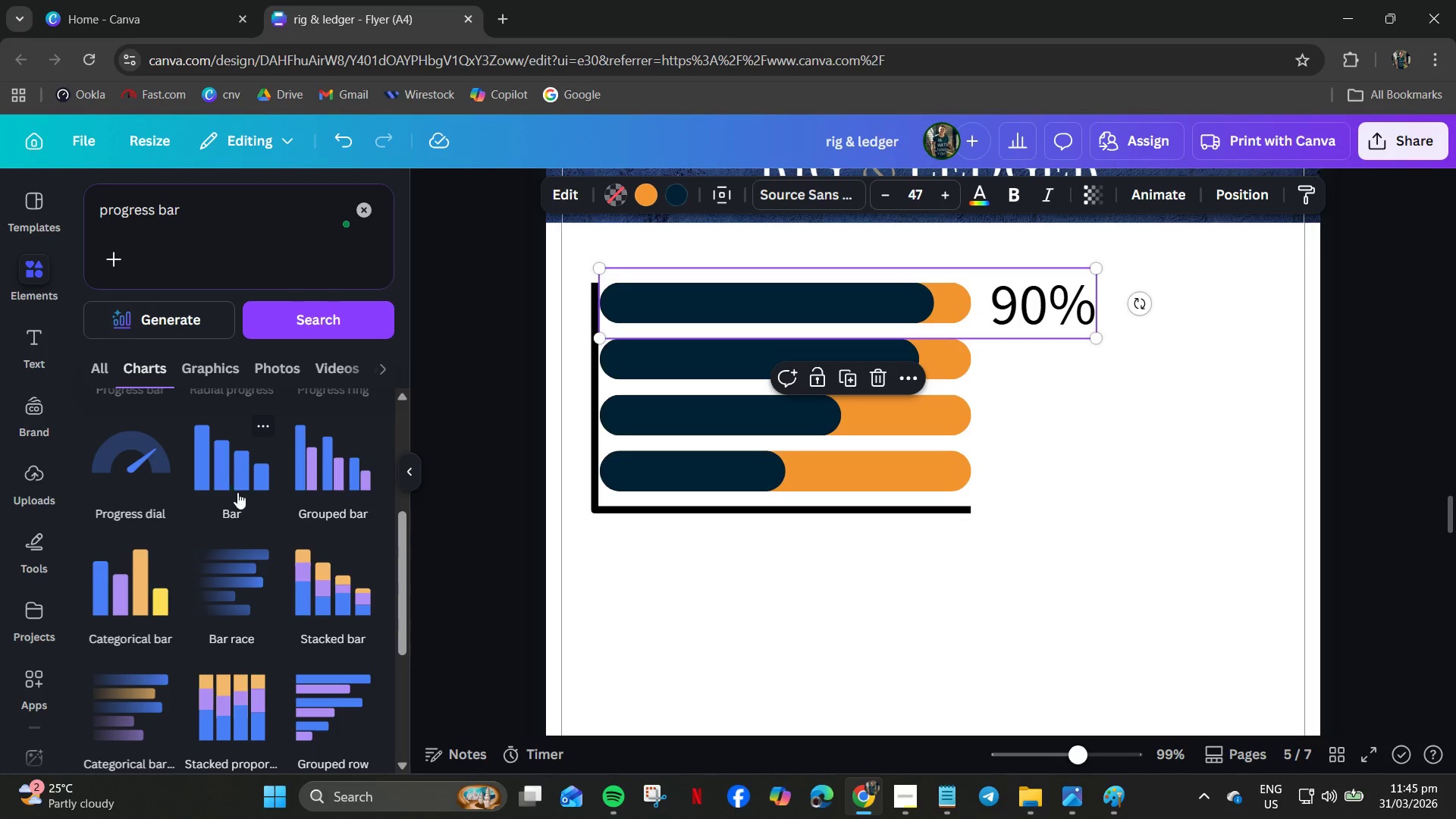 
left_click([331, 587])
 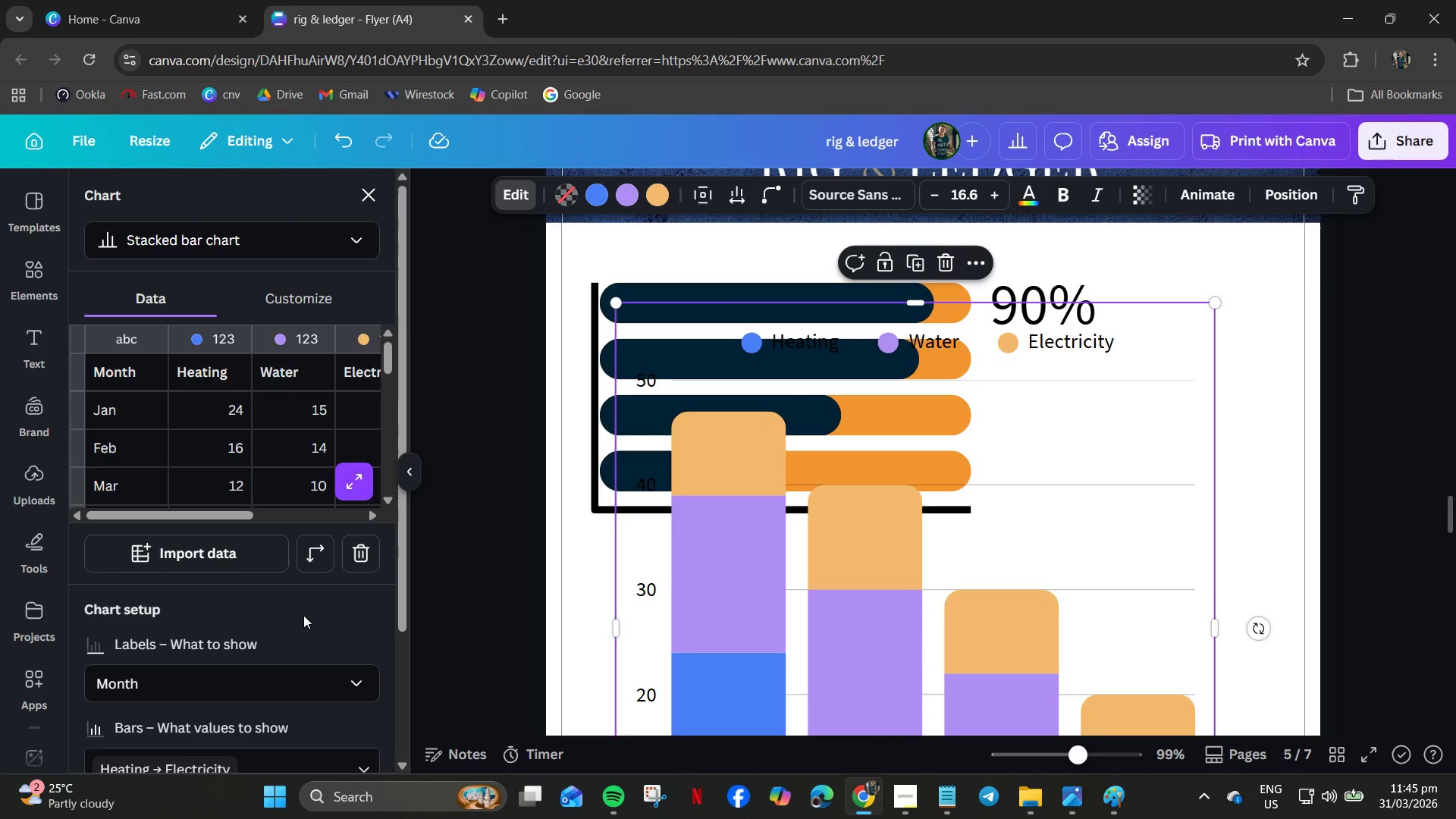 
scroll: coordinate [514, 644], scroll_direction: down, amount: 2.0
 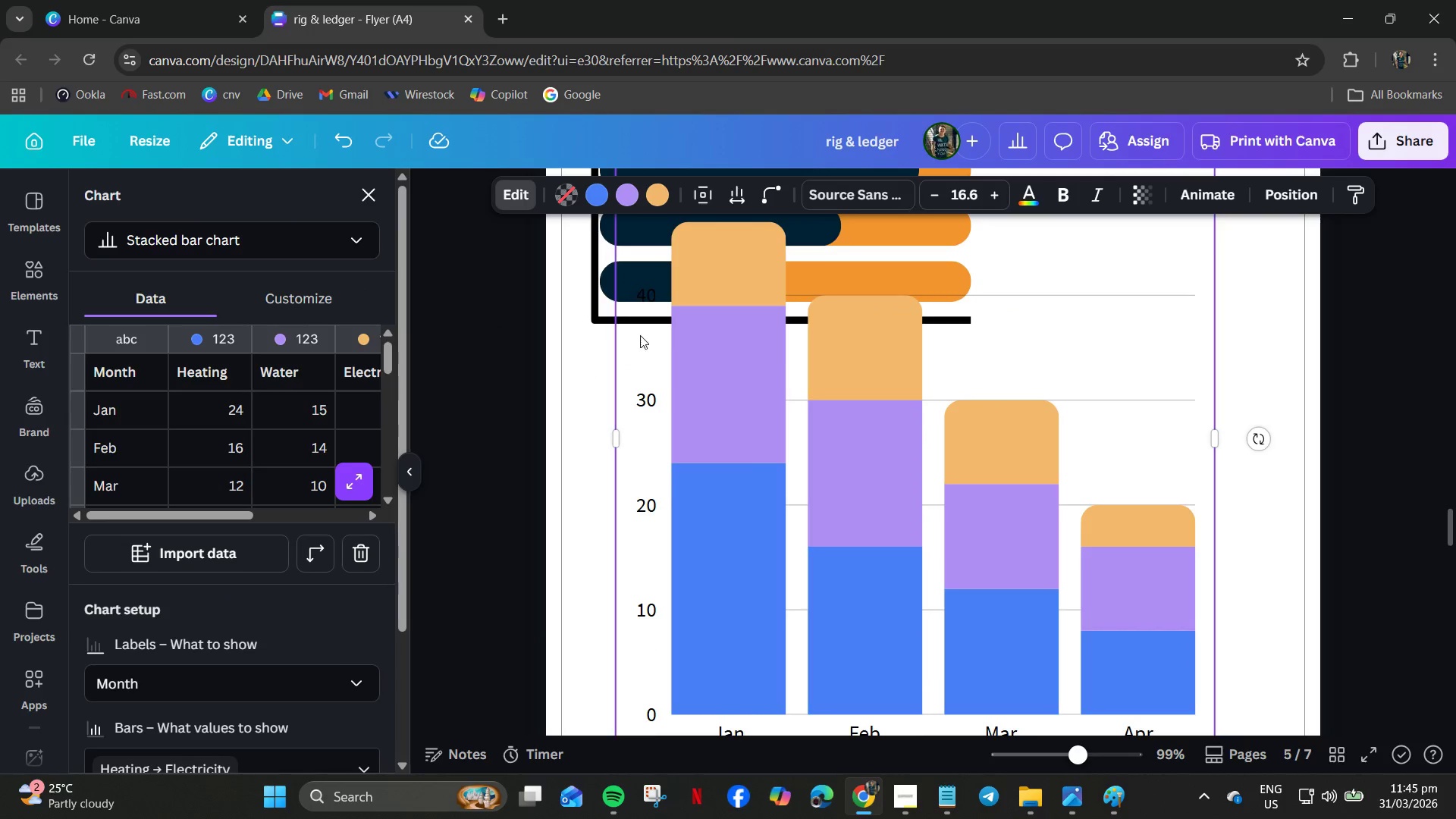 
scroll: coordinate [1080, 423], scroll_direction: up, amount: 3.0
 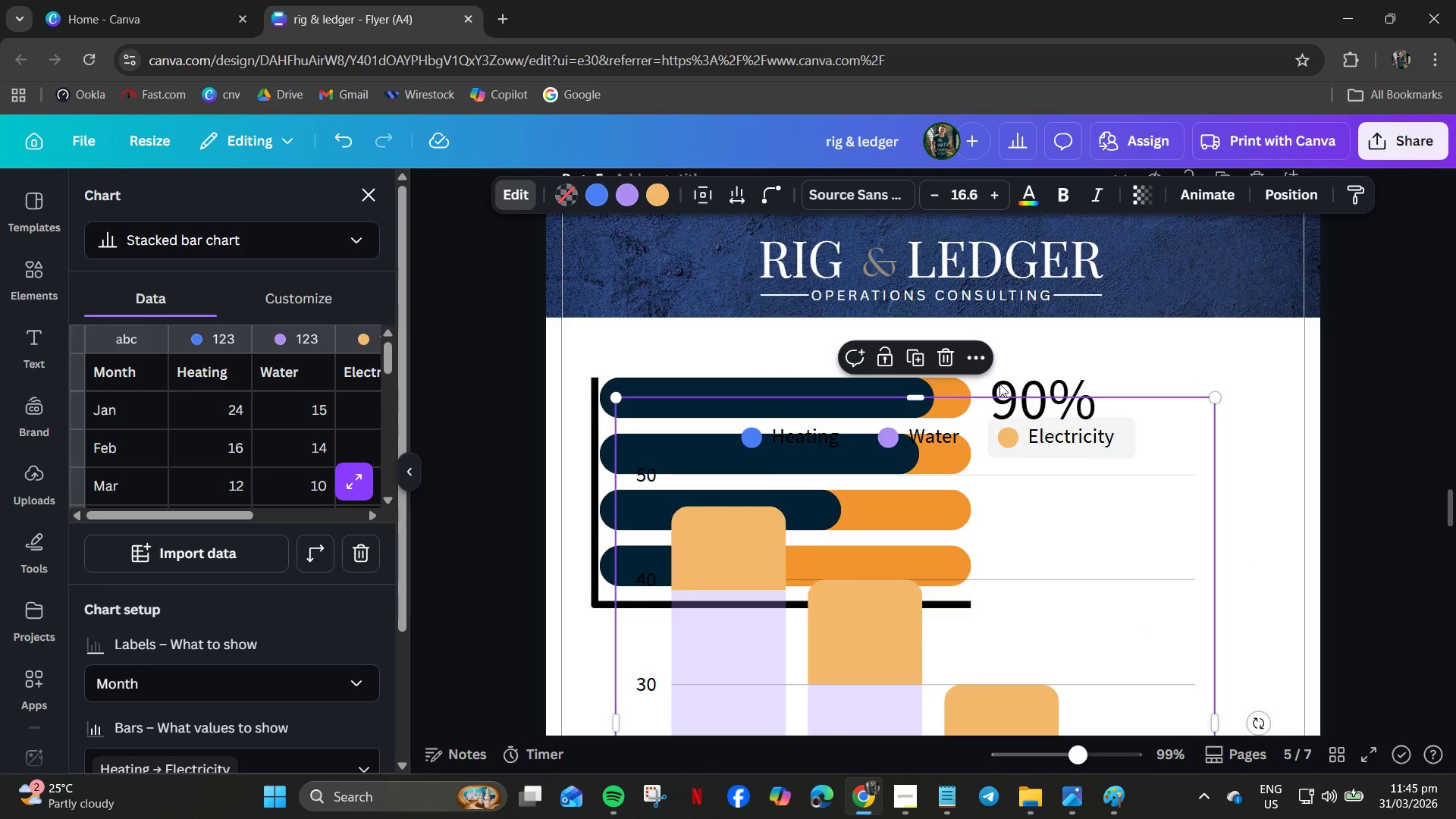 
left_click([956, 357])
 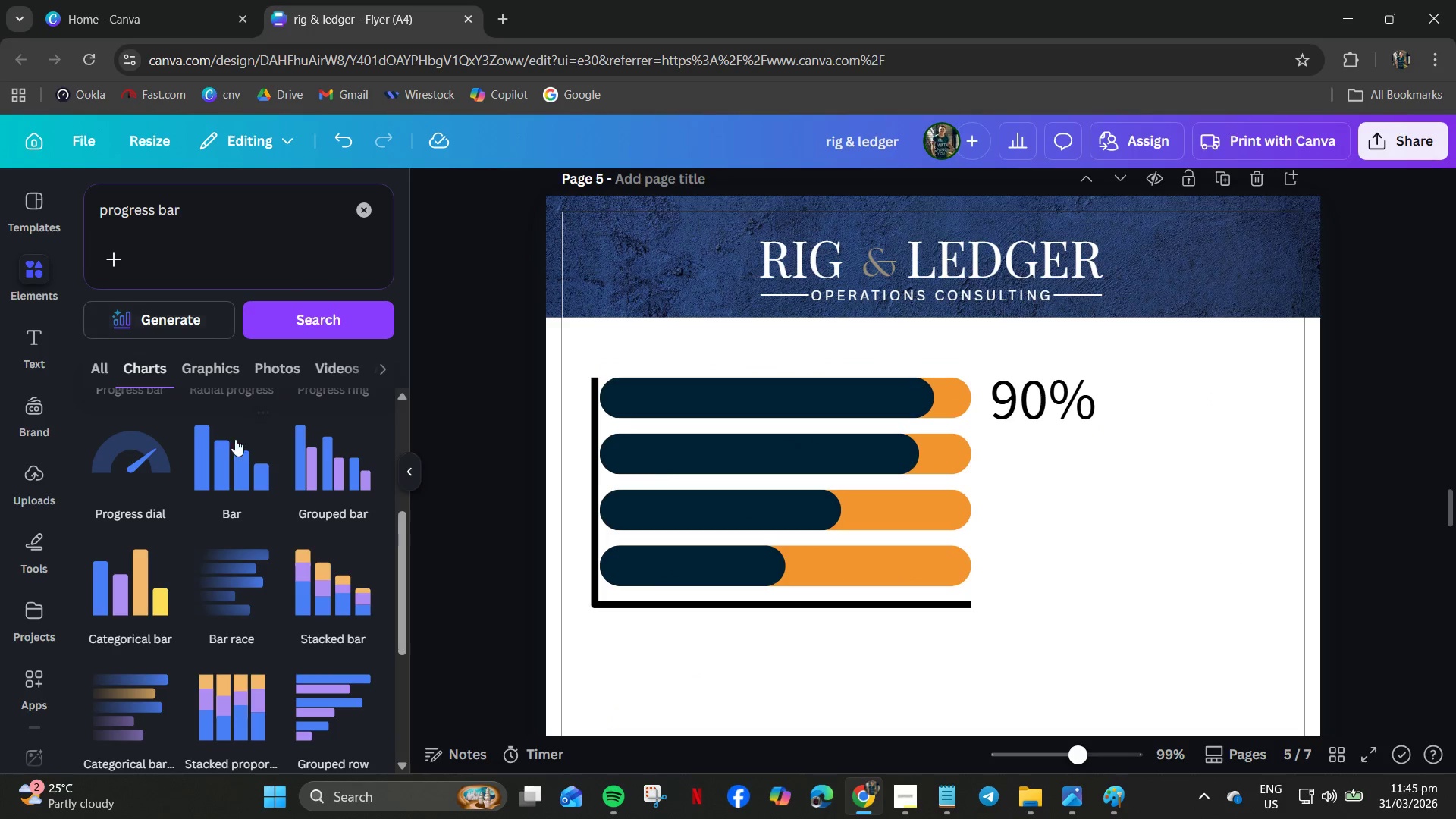 
scroll: coordinate [227, 457], scroll_direction: down, amount: 3.0
 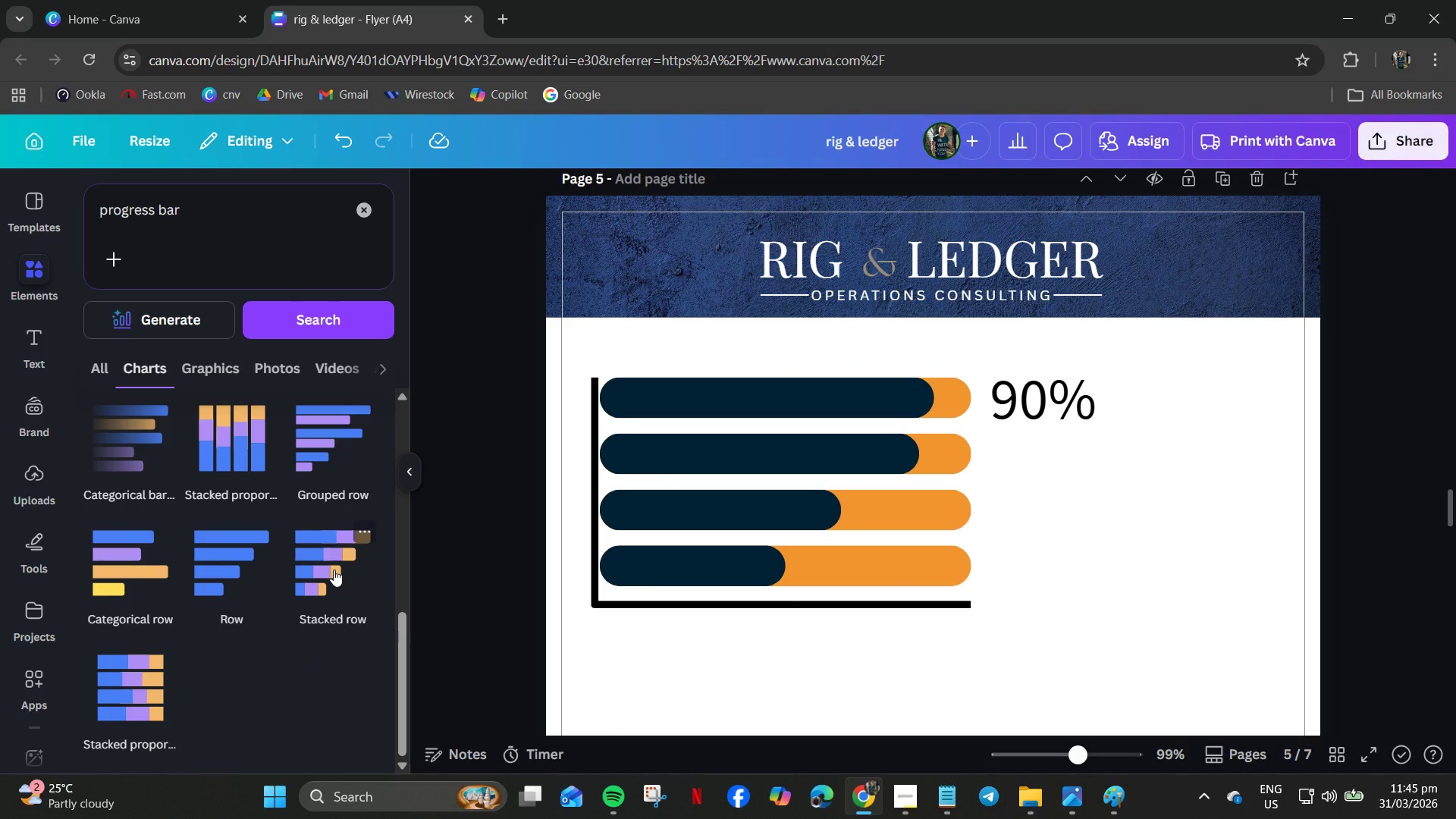 
left_click([334, 570])
 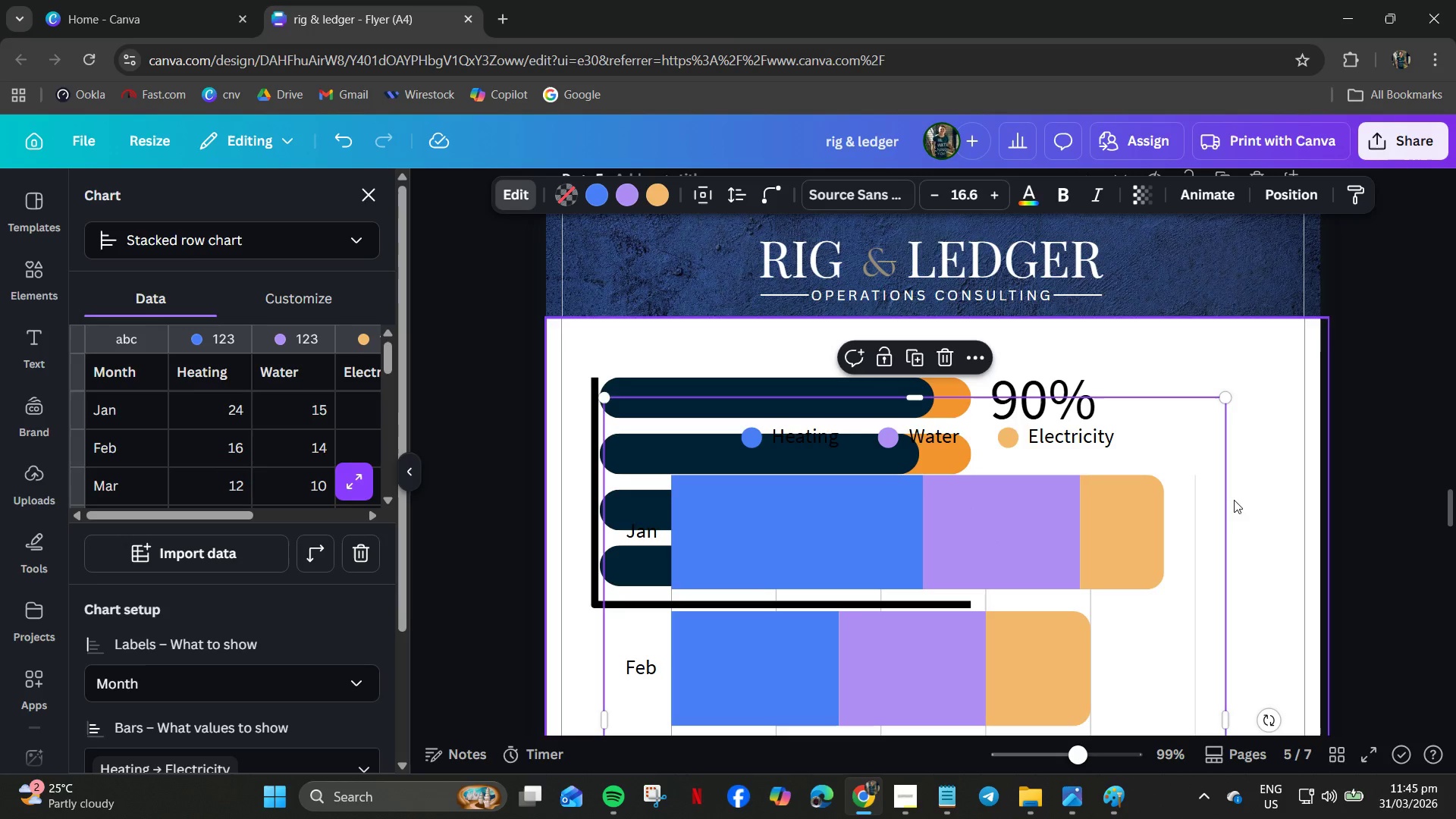 
left_click([719, 380])
 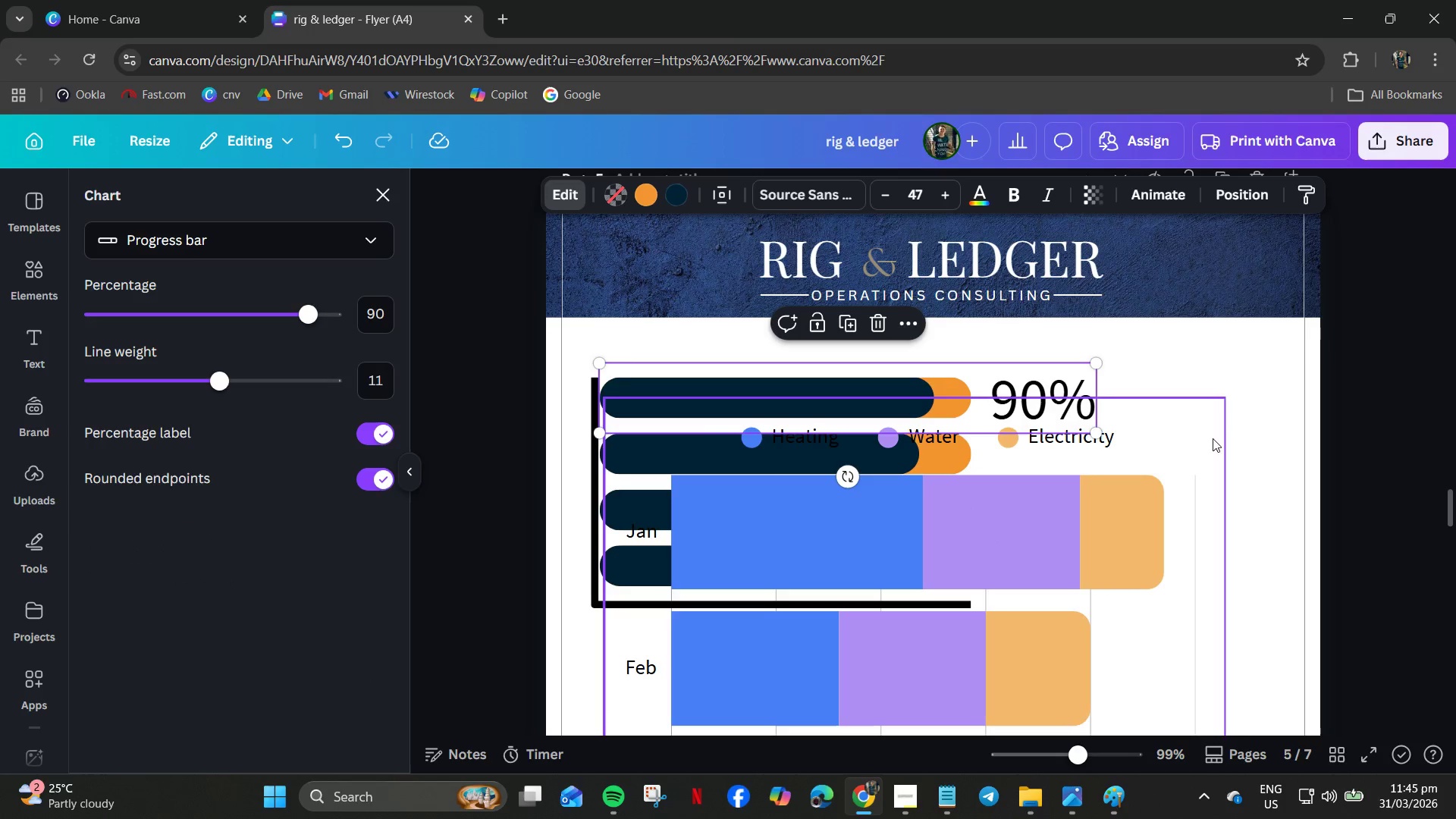 
left_click_drag(start_coordinate=[1158, 468], to_coordinate=[1163, 693])
 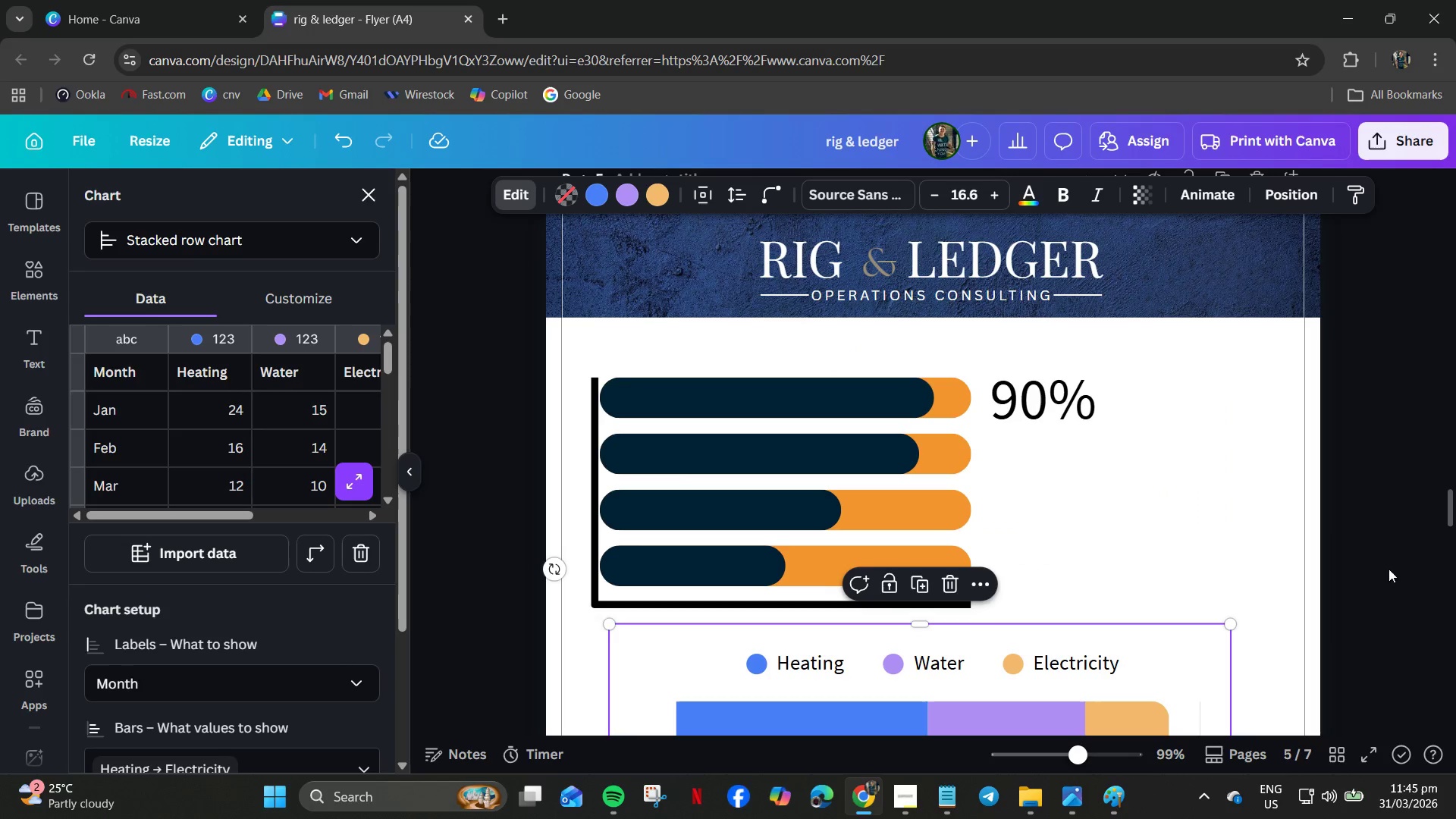 
left_click_drag(start_coordinate=[1408, 569], to_coordinate=[560, 389])
 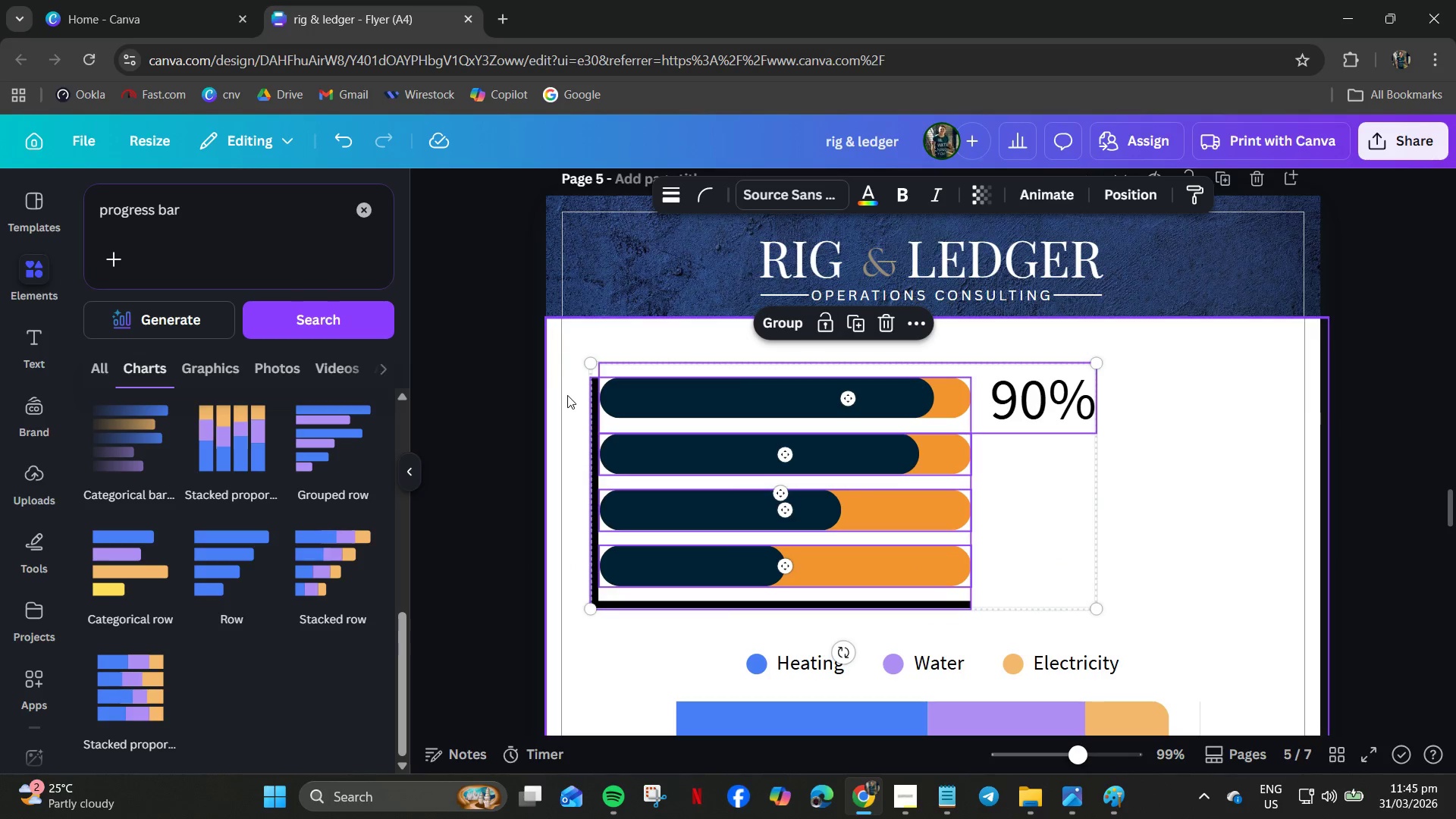 
key(Delete)
 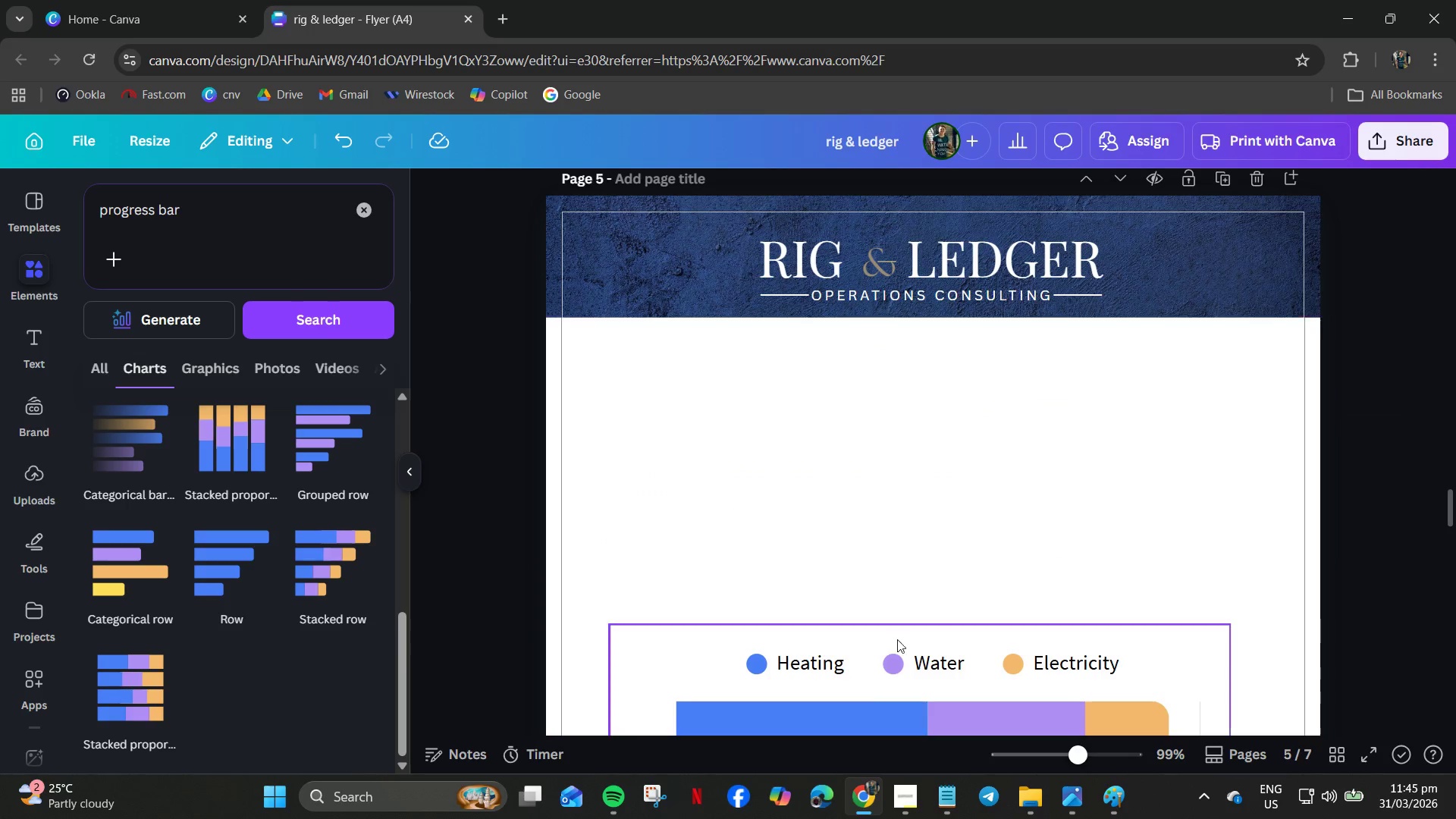 
left_click_drag(start_coordinate=[874, 701], to_coordinate=[824, 348])
 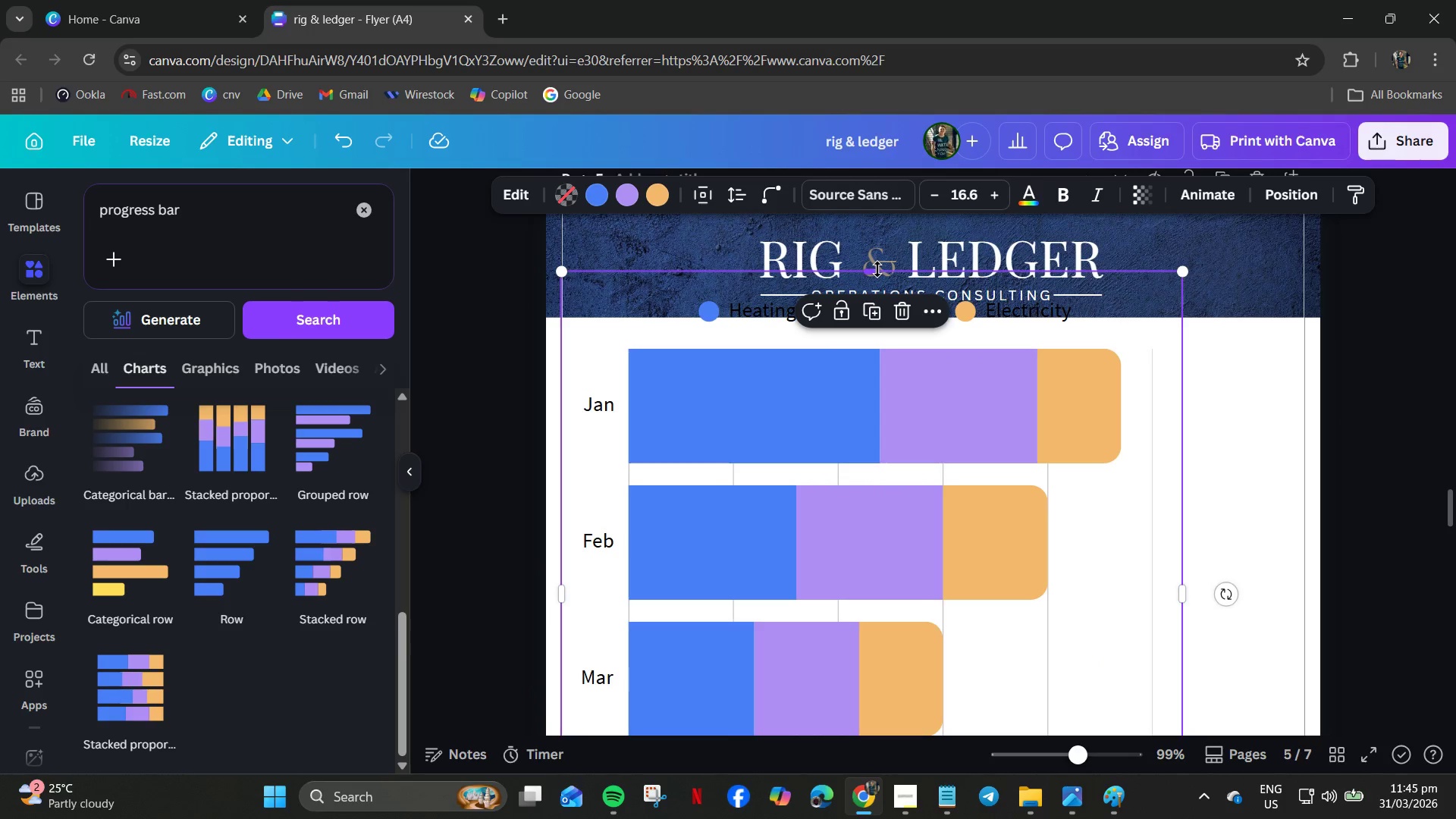 
left_click_drag(start_coordinate=[874, 272], to_coordinate=[869, 483])
 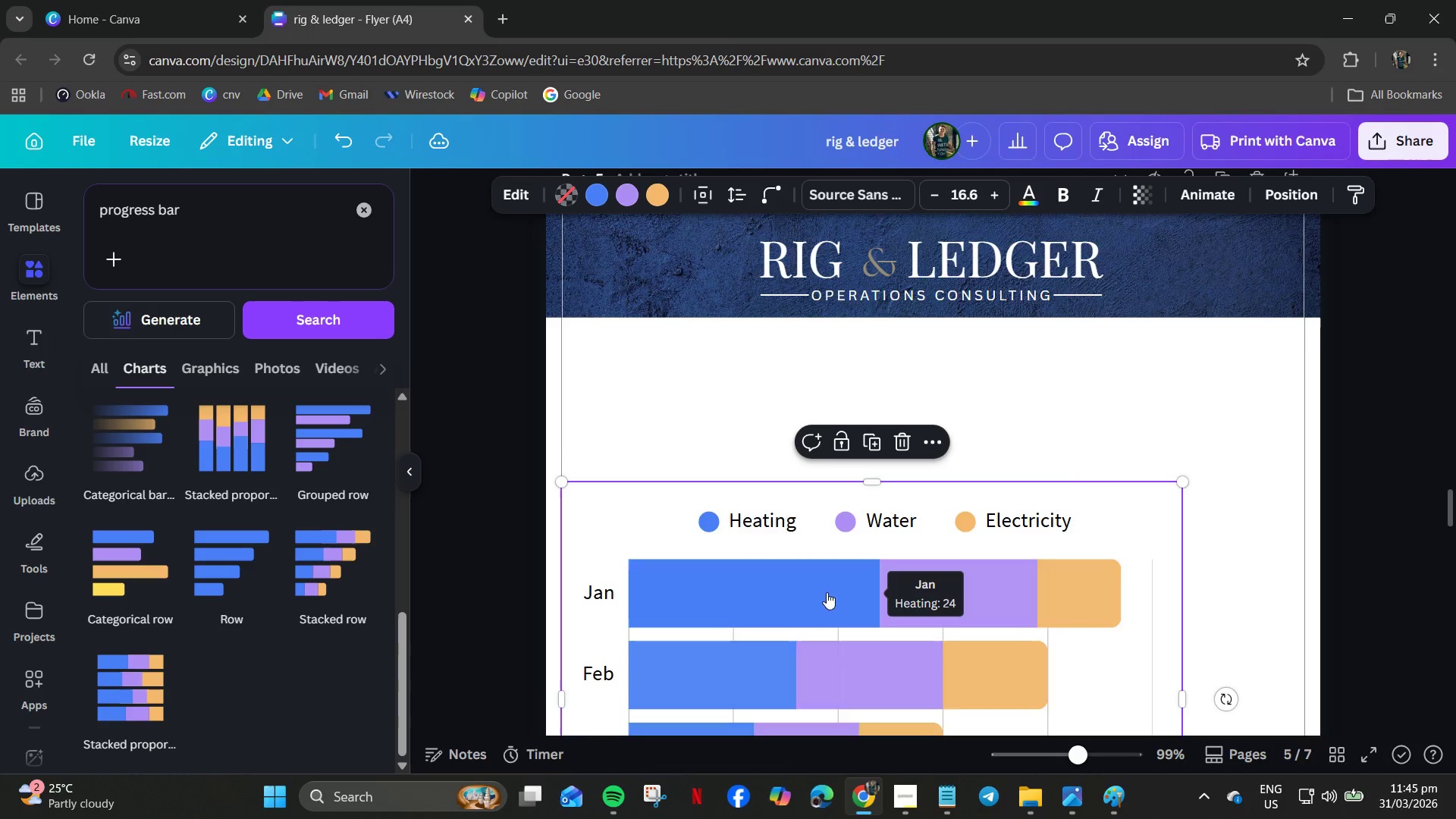 
left_click_drag(start_coordinate=[824, 600], to_coordinate=[822, 417])
 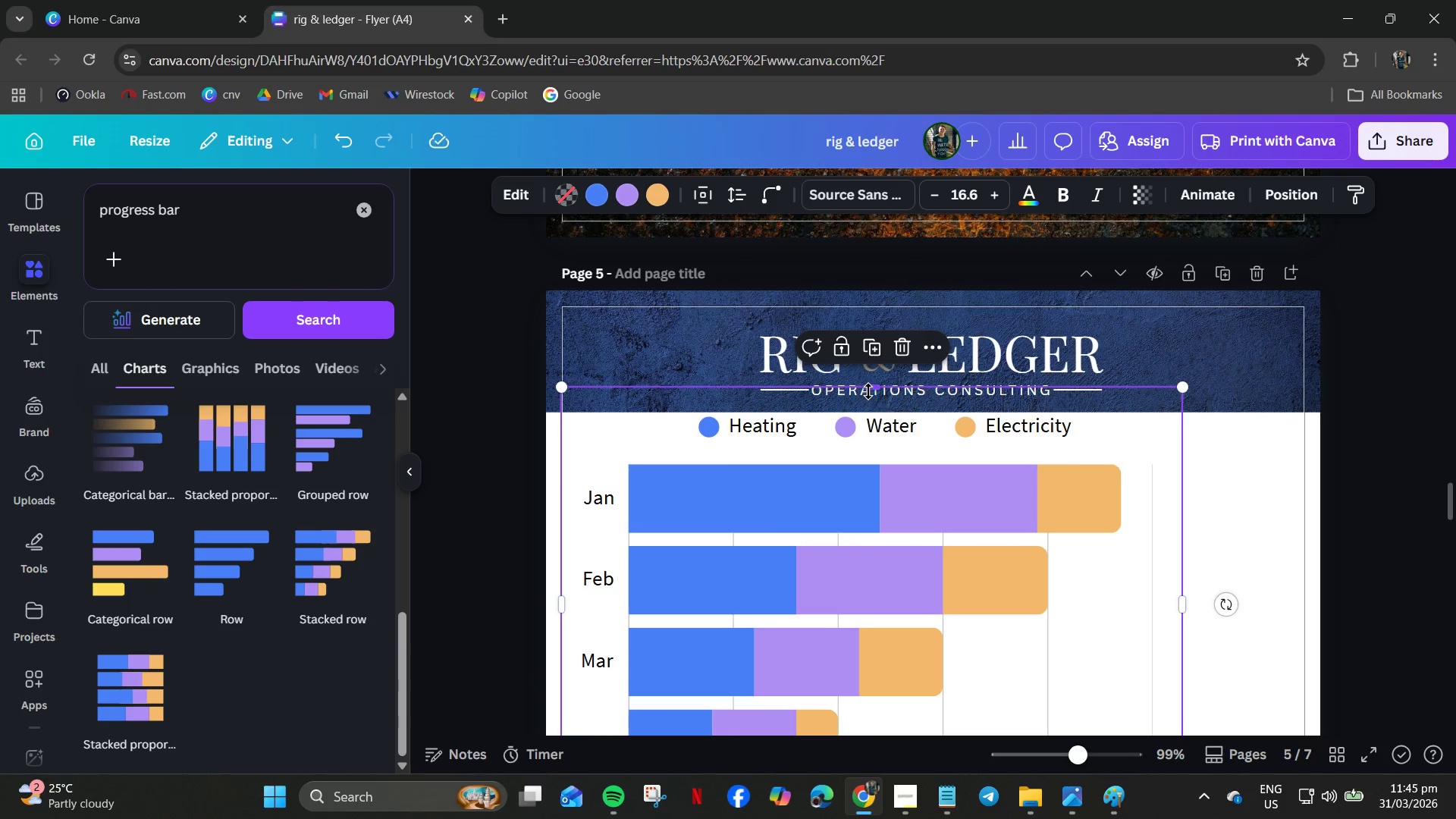 
scroll: coordinate [824, 603], scroll_direction: up, amount: 1.0
 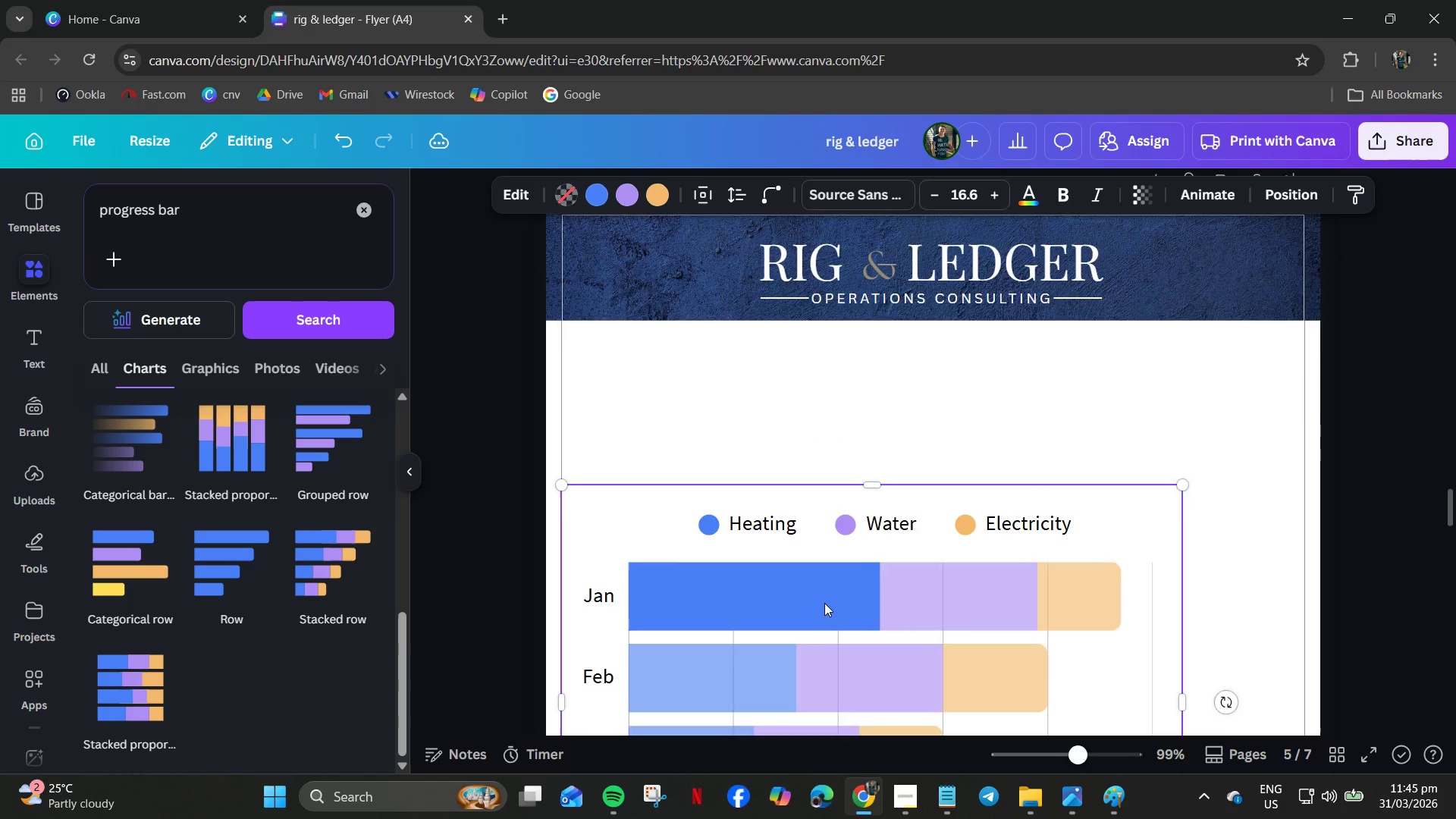 
left_click_drag(start_coordinate=[868, 391], to_coordinate=[869, 513])
 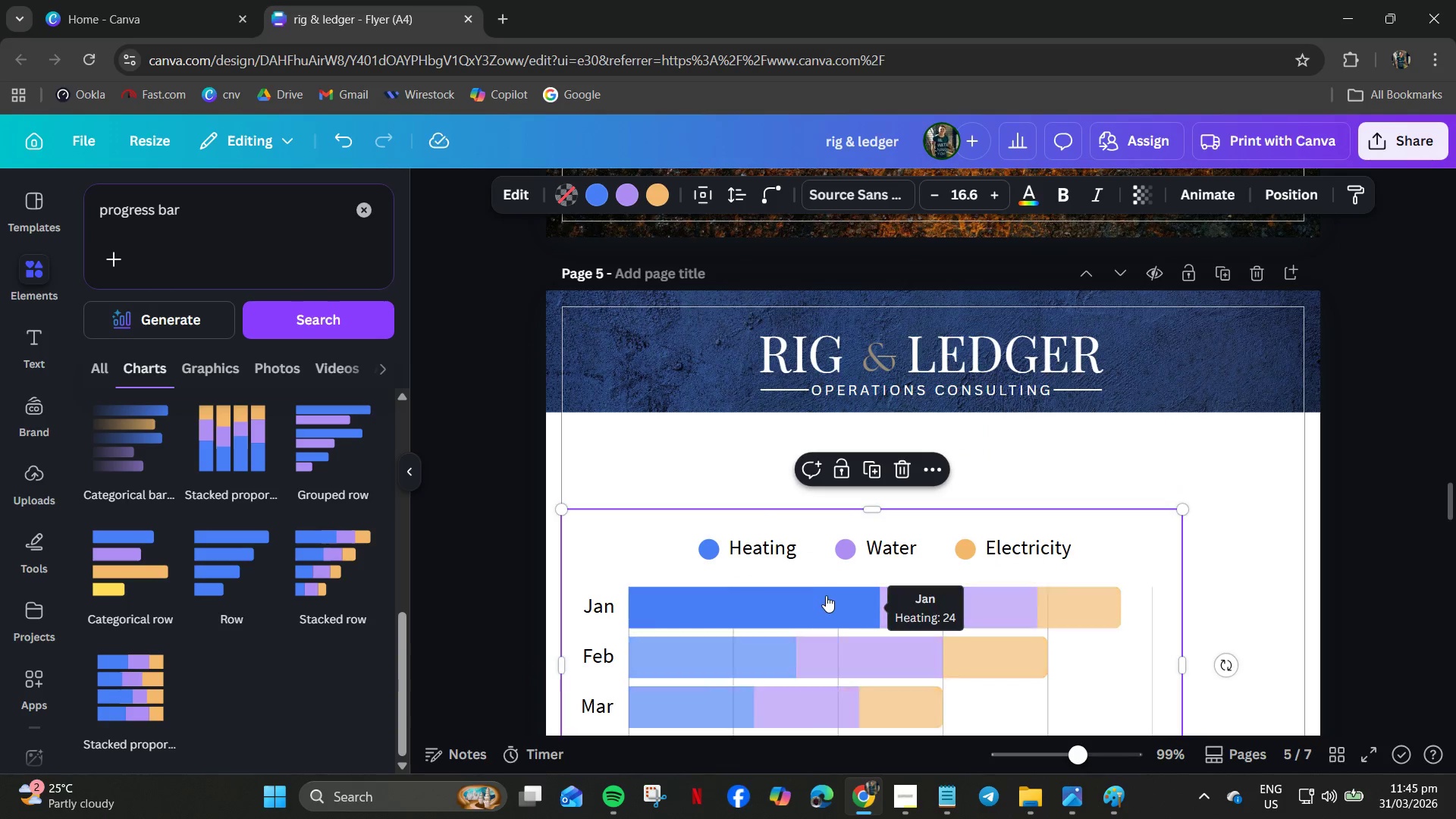 
left_click_drag(start_coordinate=[826, 595], to_coordinate=[826, 522])
 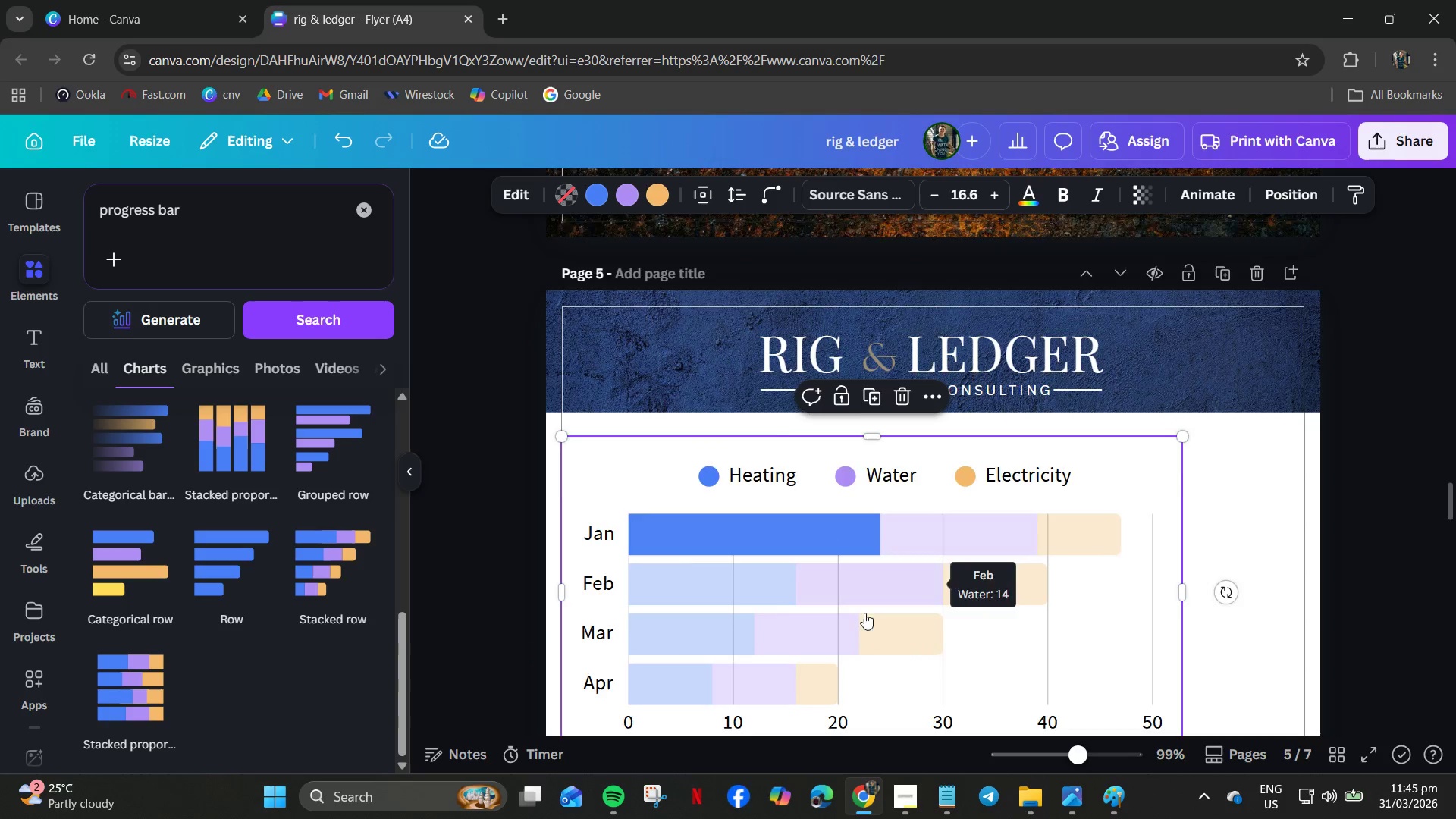 
scroll: coordinate [890, 640], scroll_direction: down, amount: 2.0
 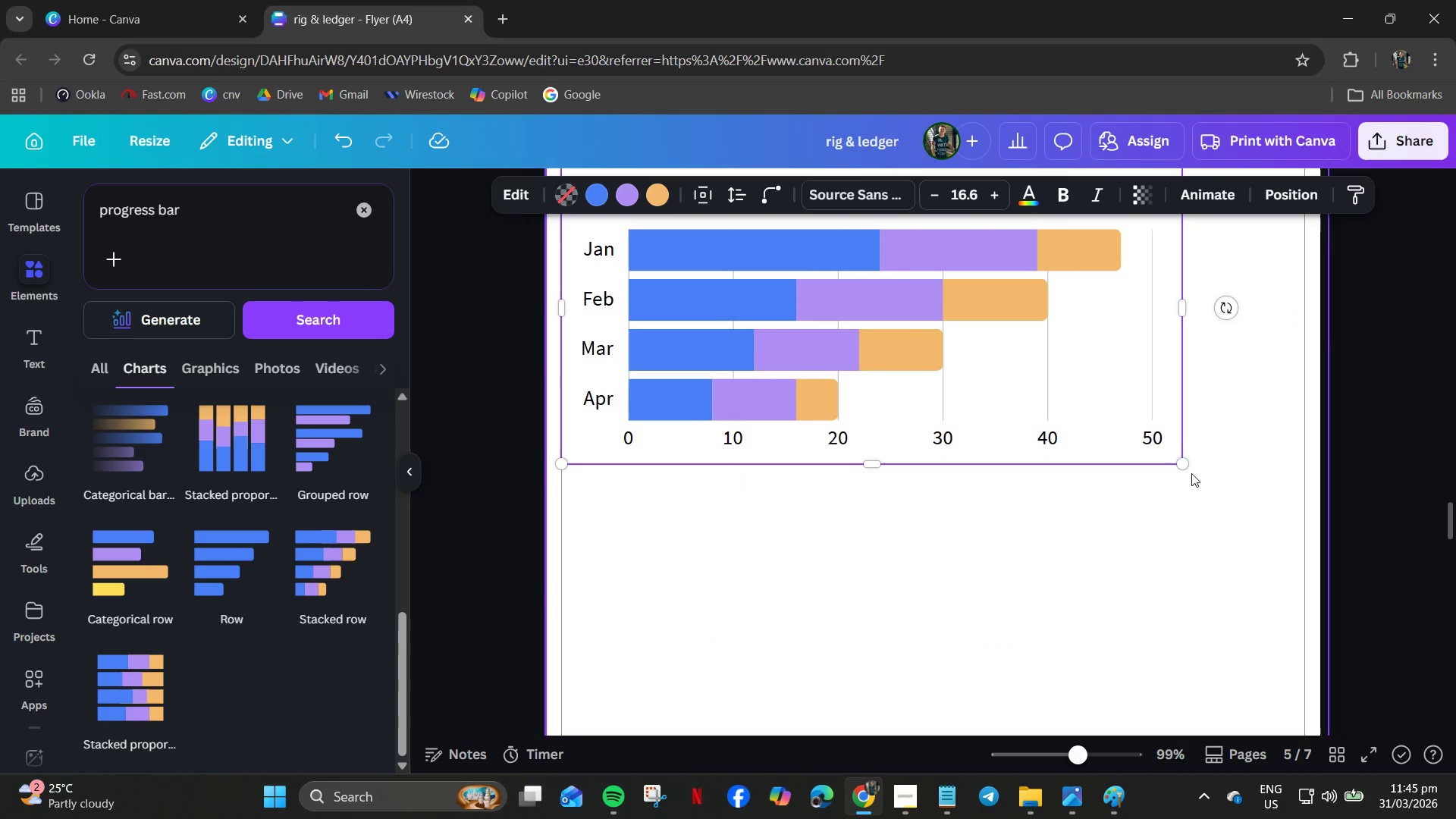 
left_click_drag(start_coordinate=[1185, 462], to_coordinate=[937, 354])
 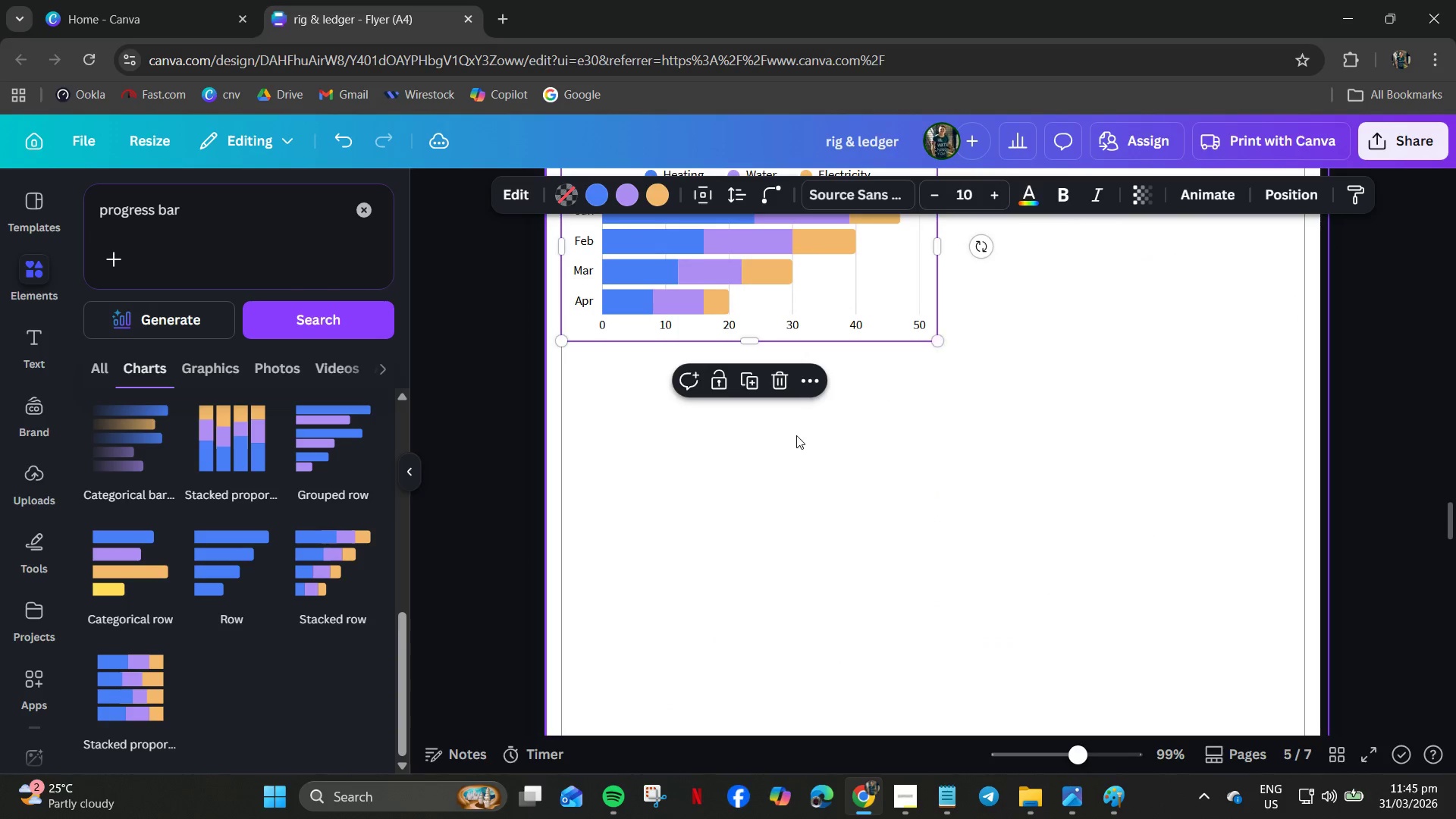 
scroll: coordinate [796, 435], scroll_direction: up, amount: 2.0
 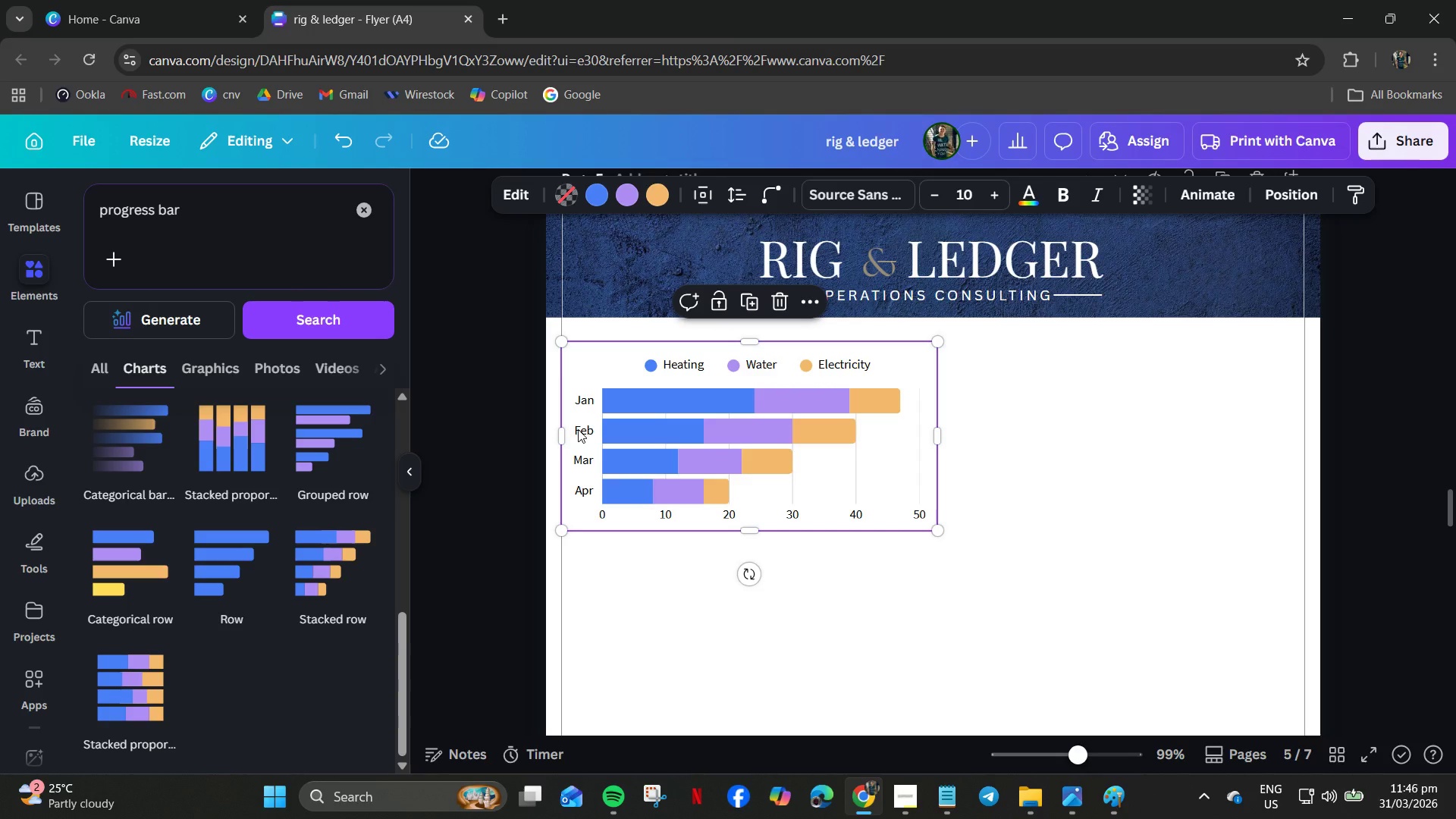 
wait(14.78)
 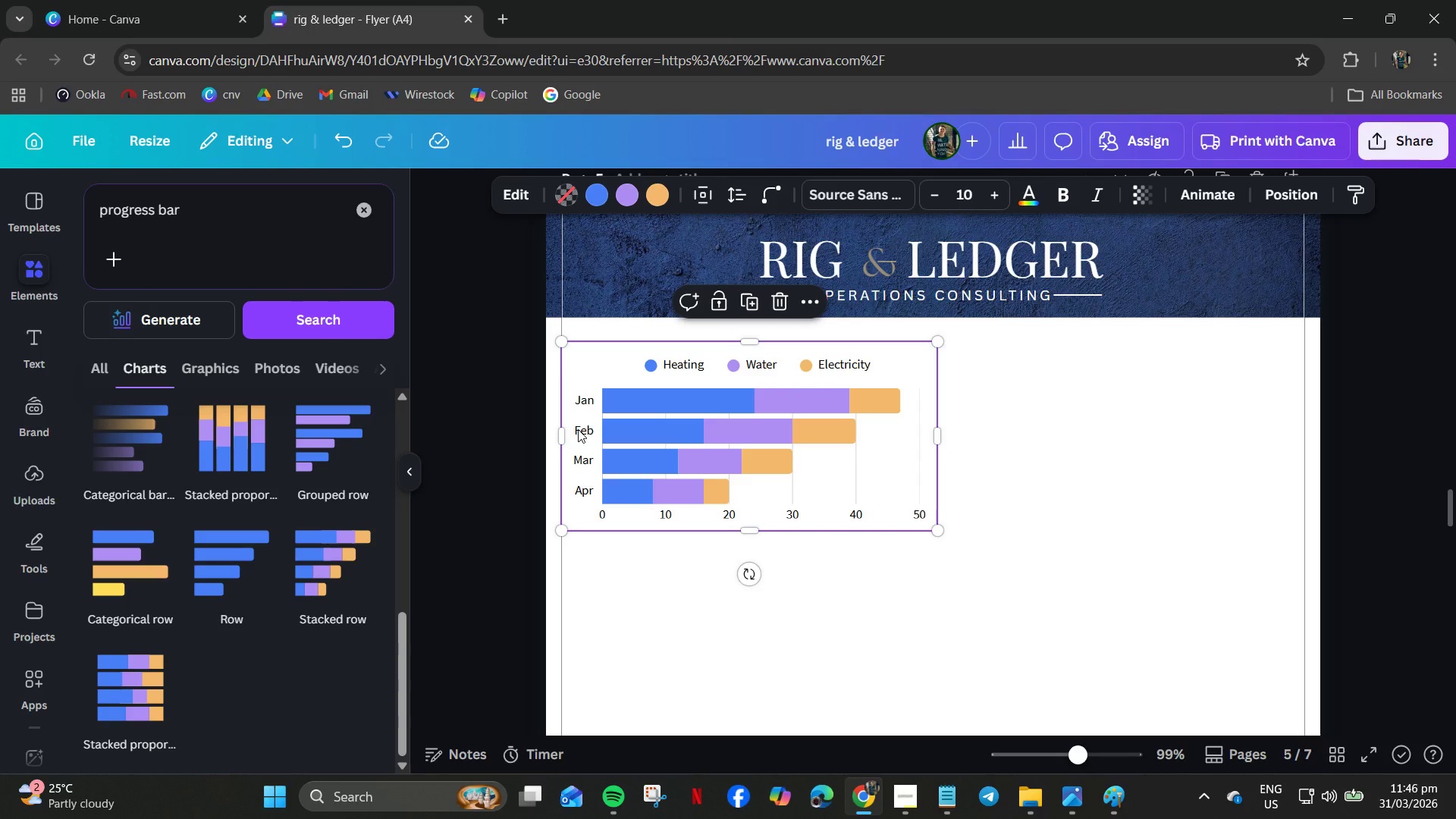 
double_click([584, 403])
 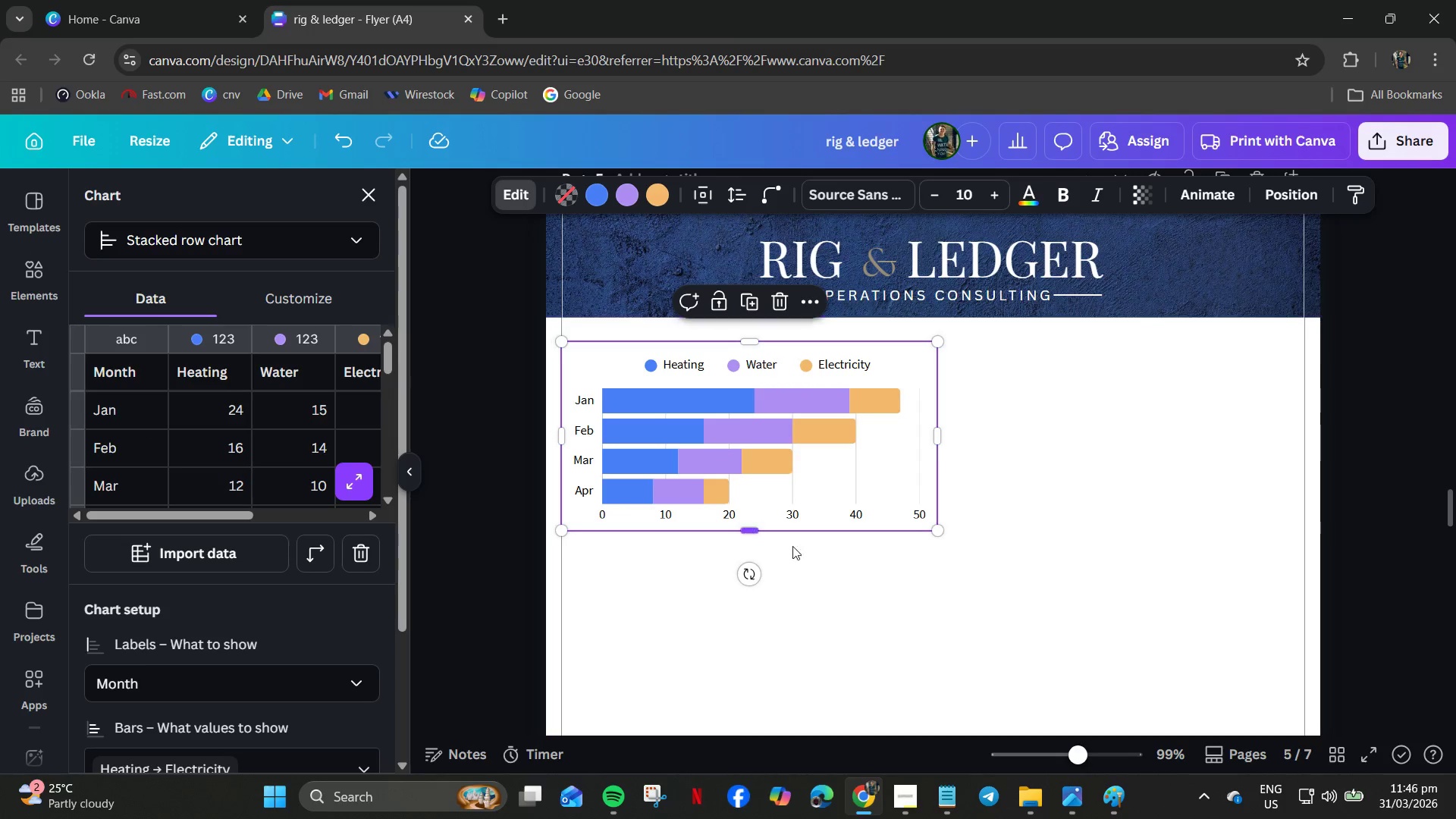 
wait(6.41)
 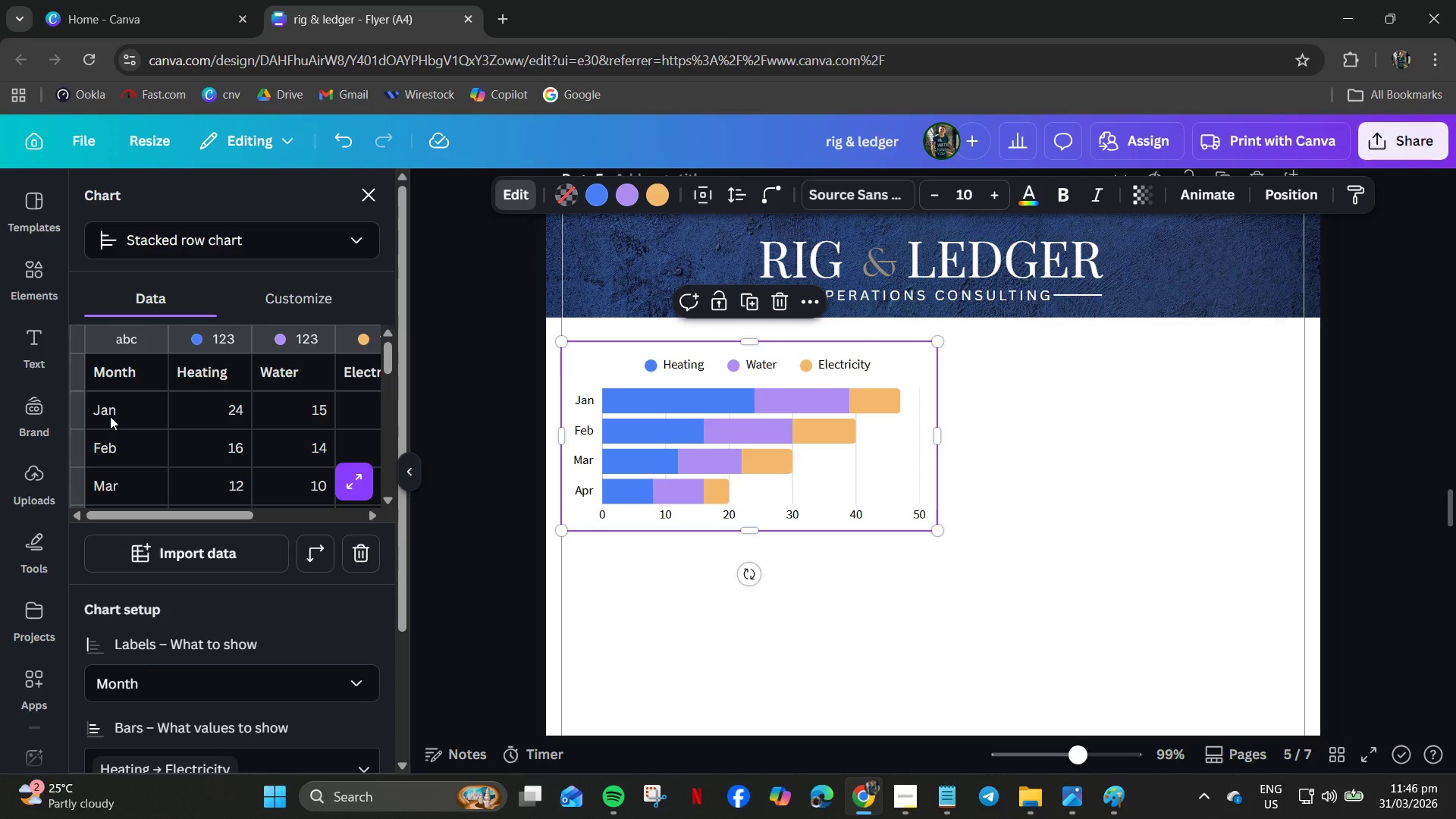 
left_click([614, 391])
 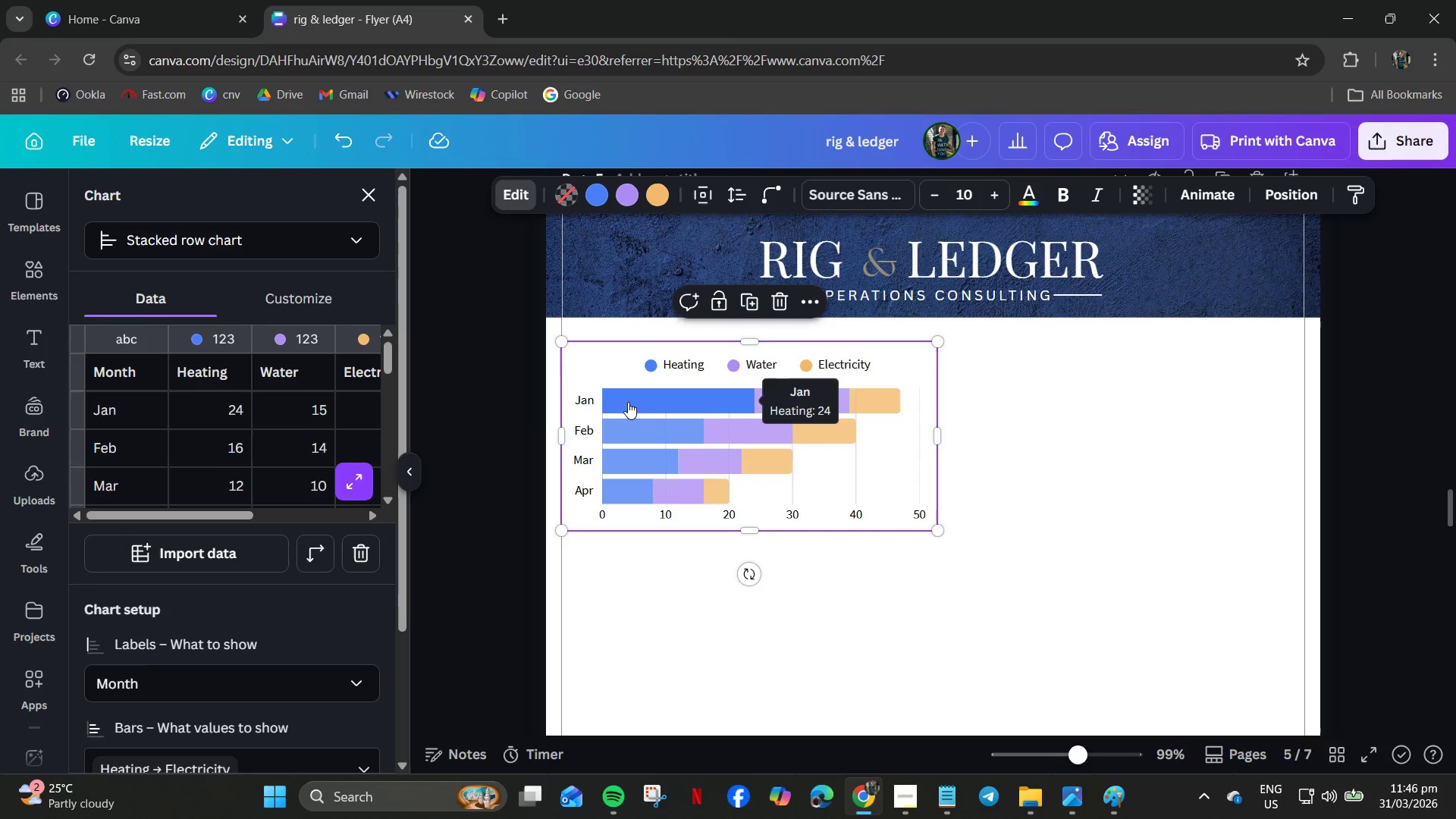 
wait(5.17)
 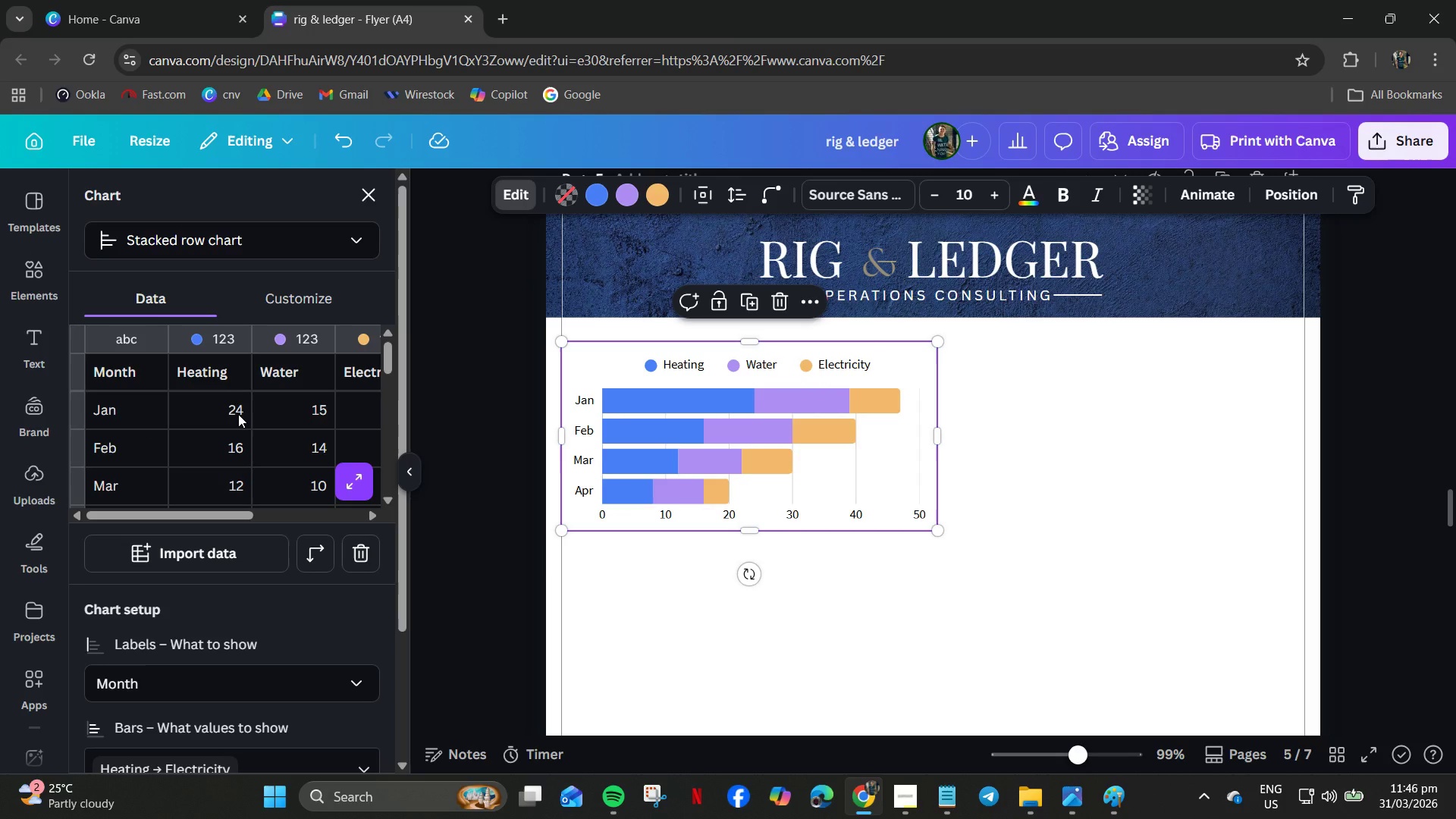 
double_click([681, 361])
 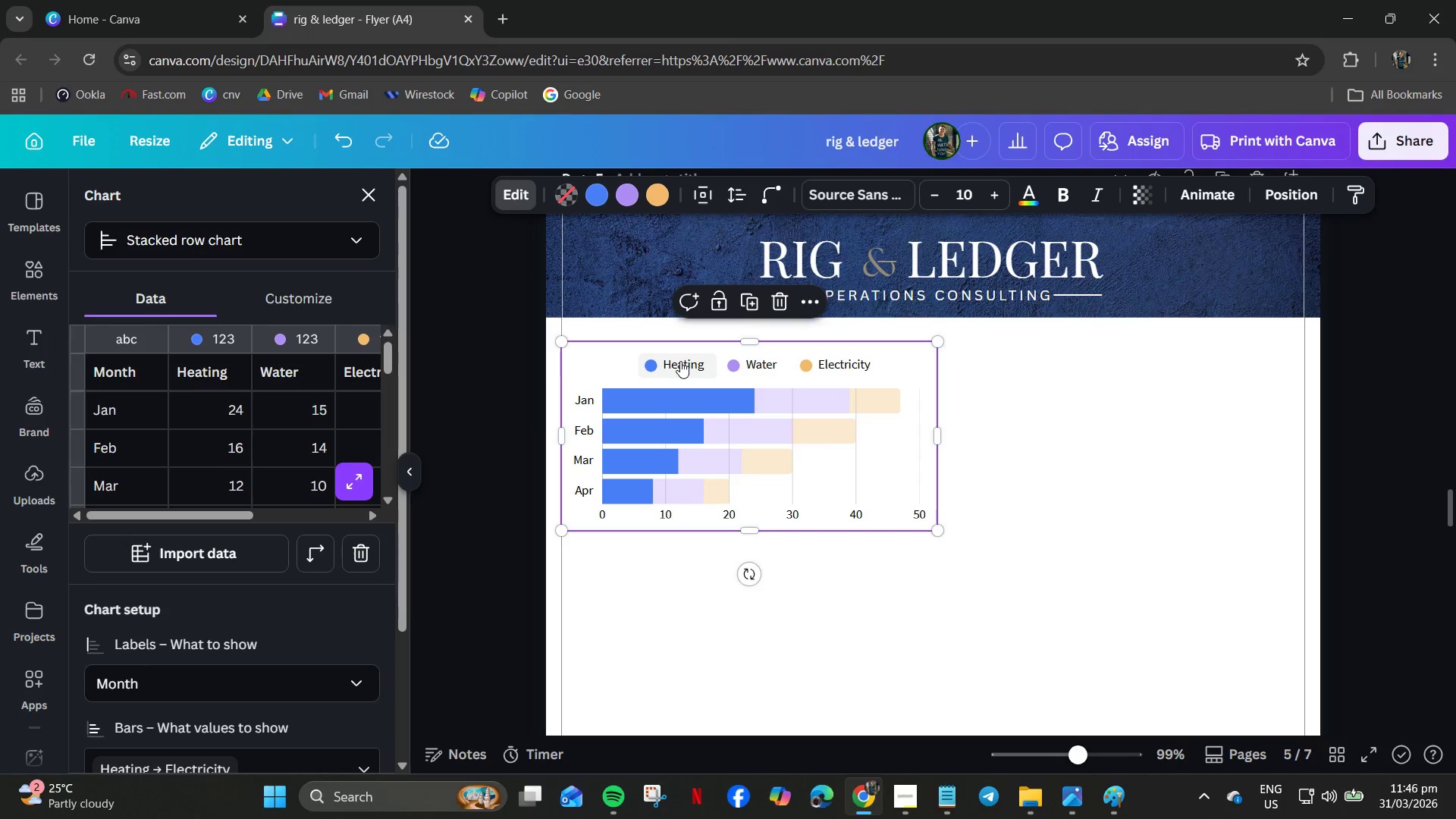 
left_click([680, 361])
 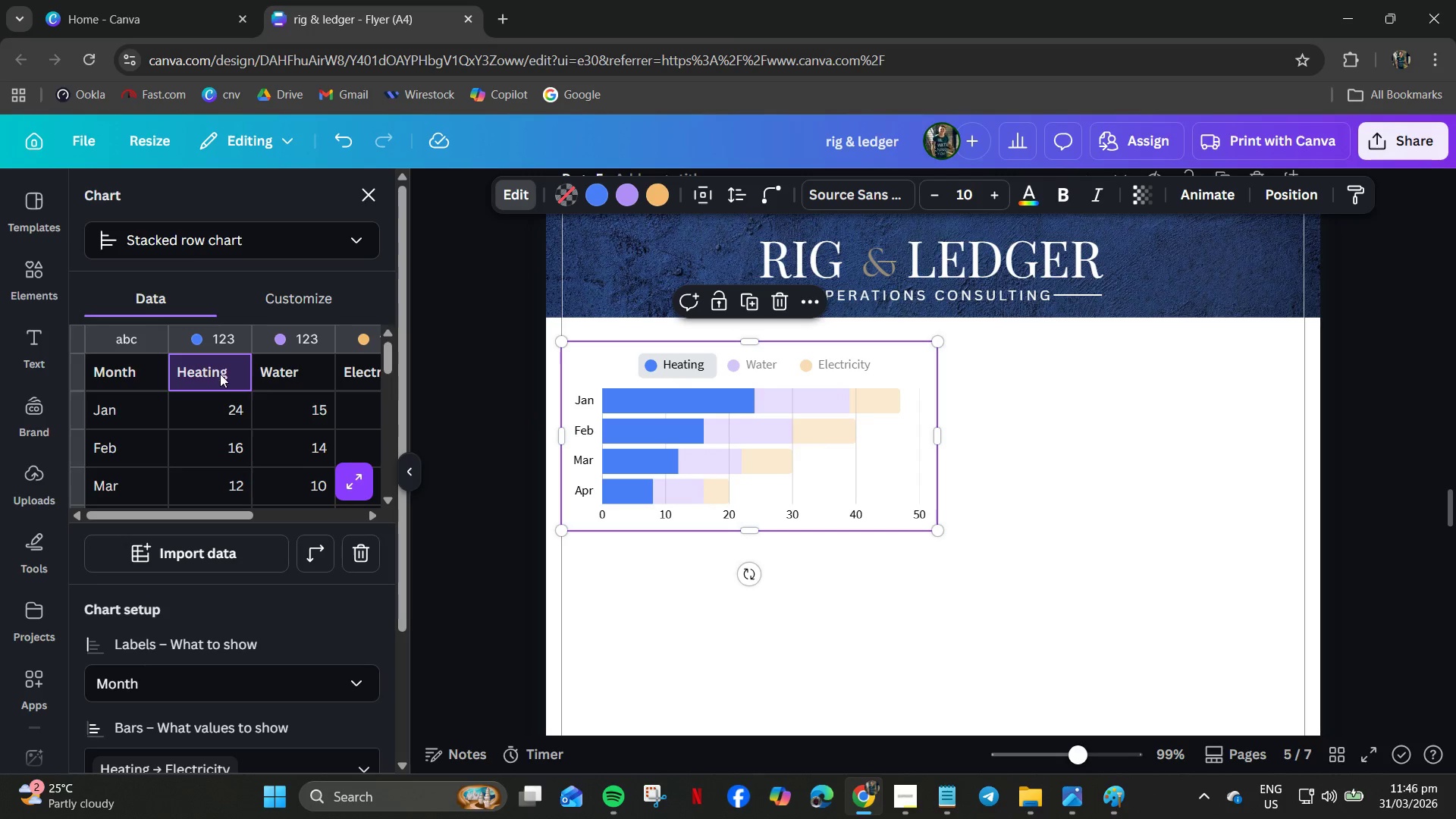 
double_click([220, 374])
 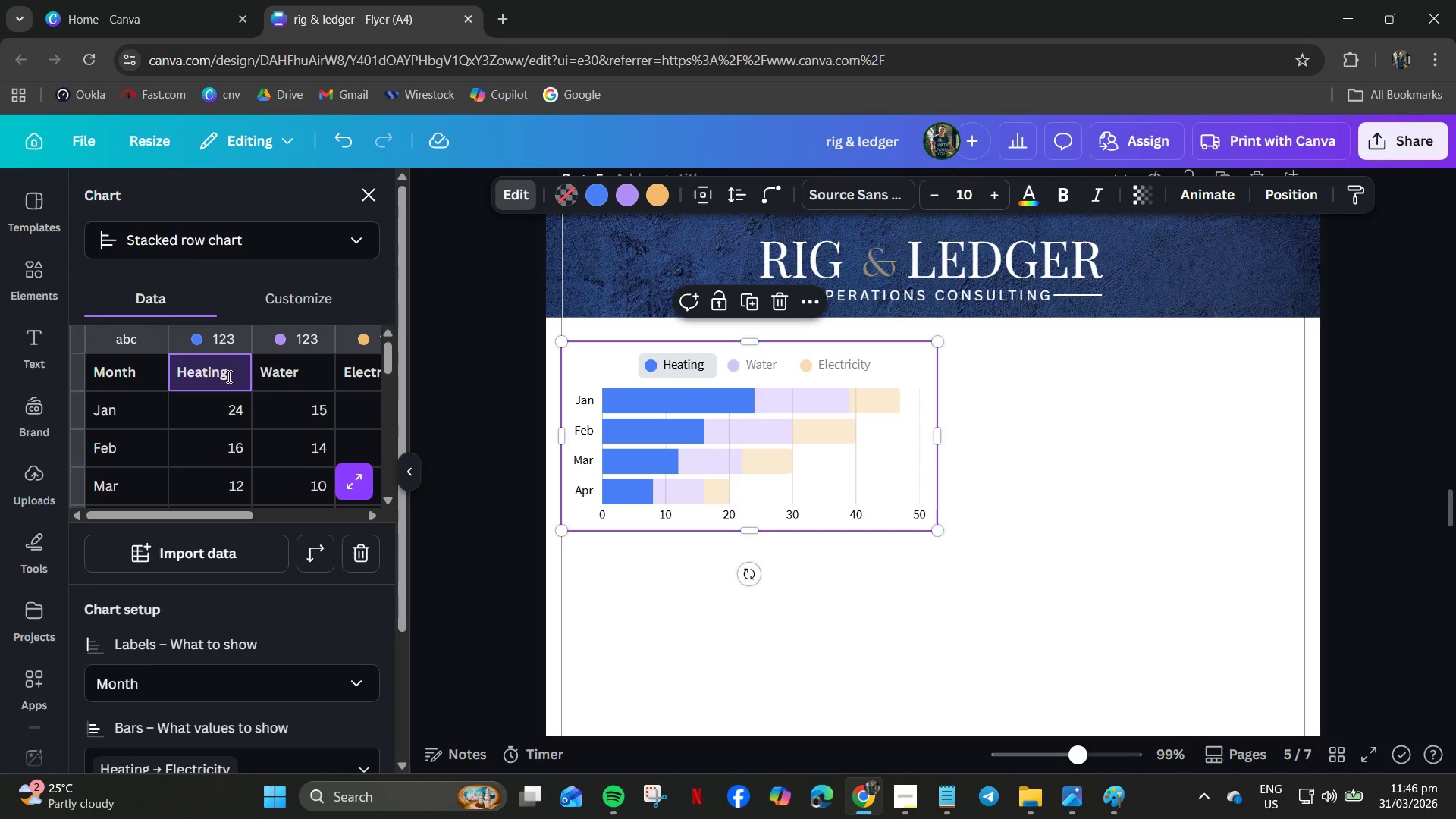 
left_click_drag(start_coordinate=[236, 375], to_coordinate=[138, 369])
 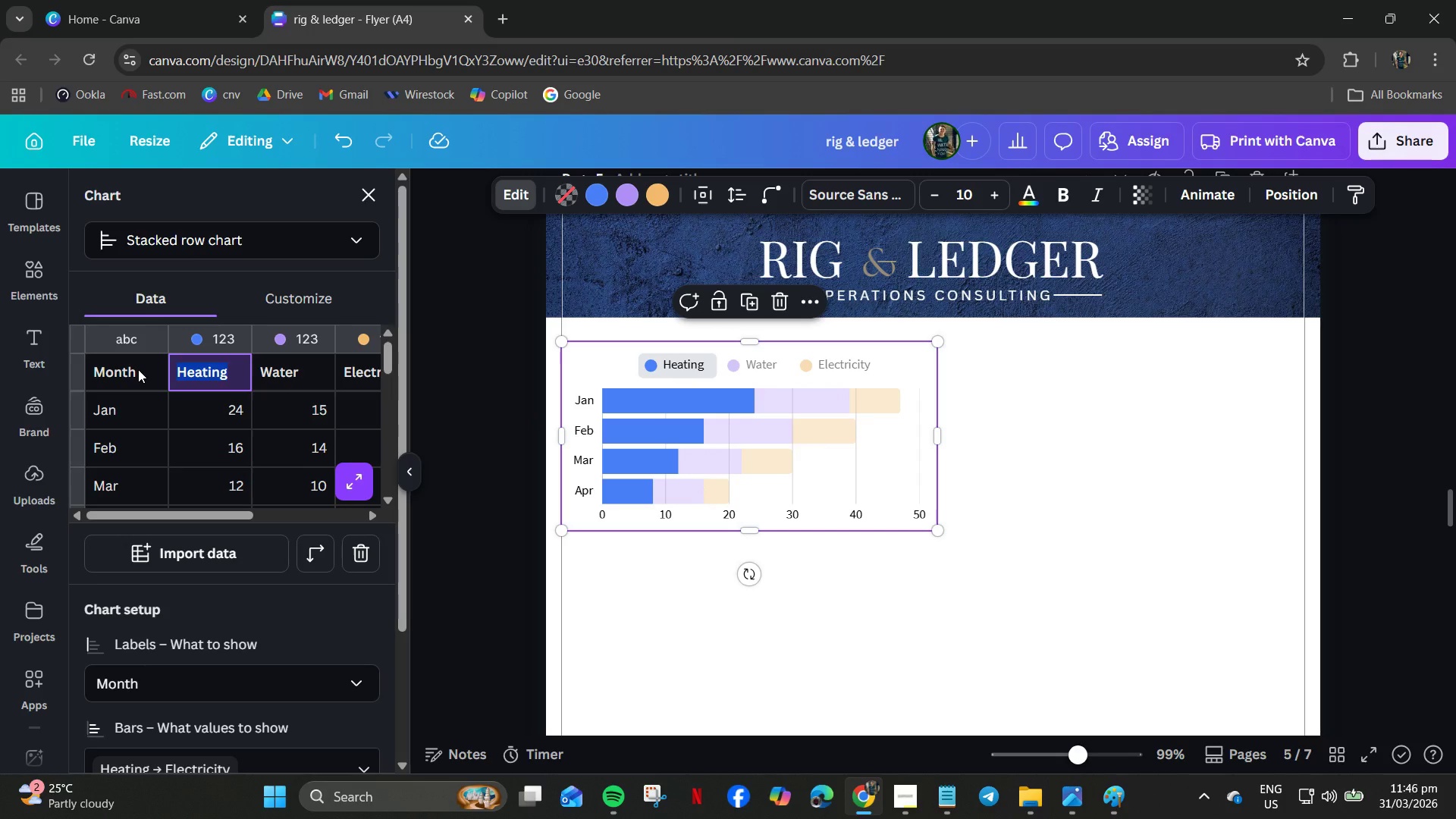 
type(active)
 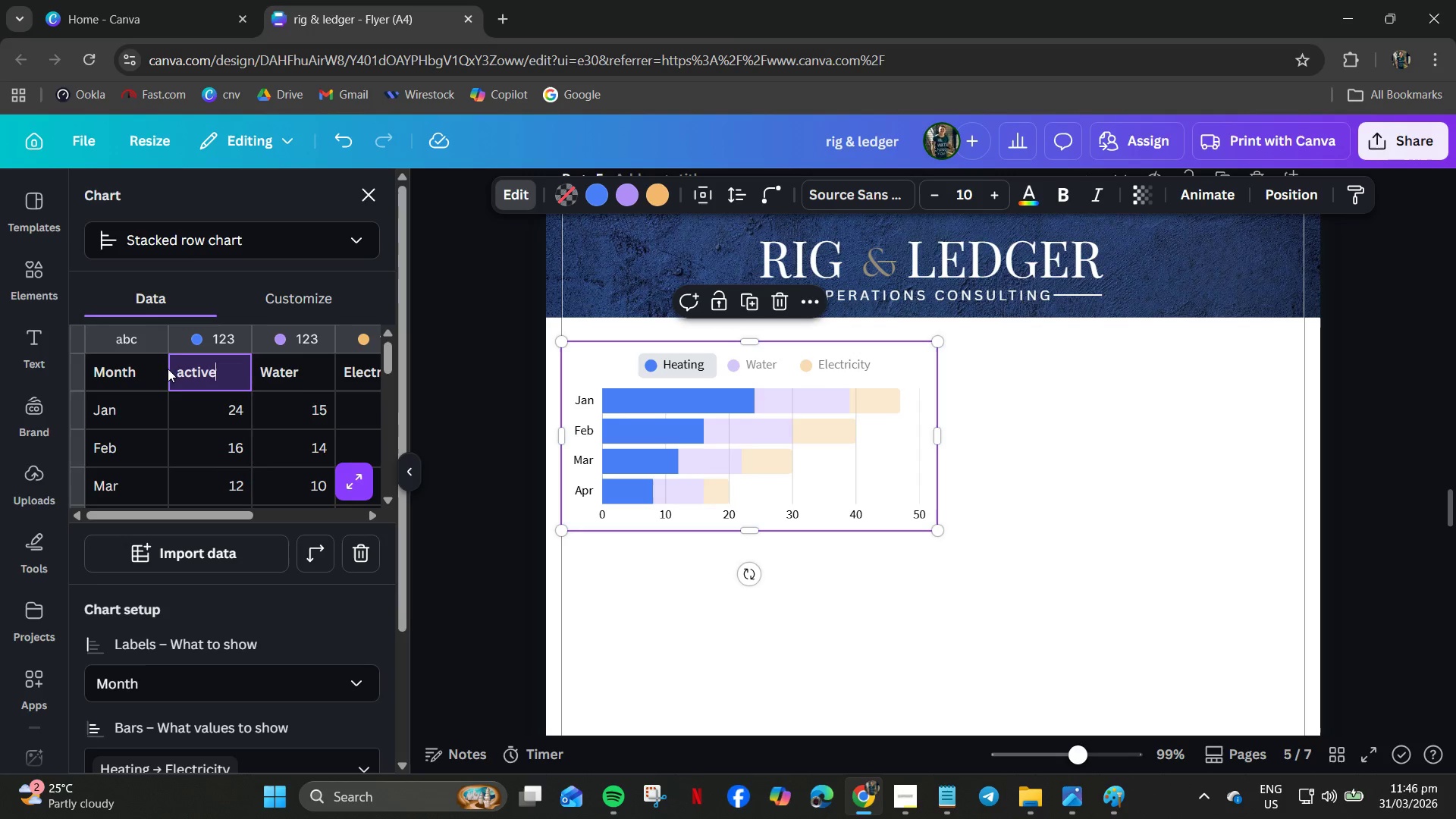 
left_click([188, 369])
 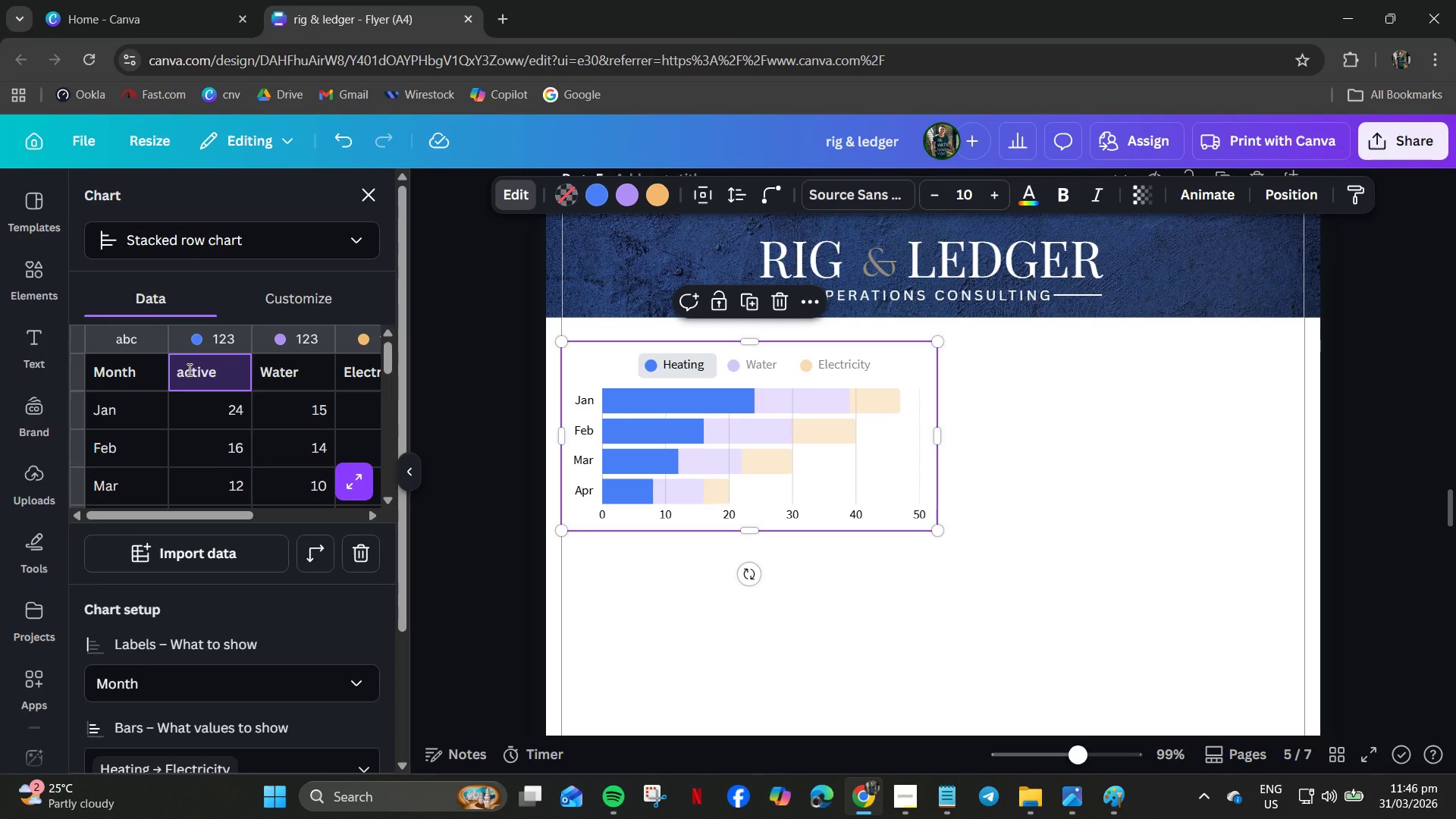 
key(ArrowLeft)
 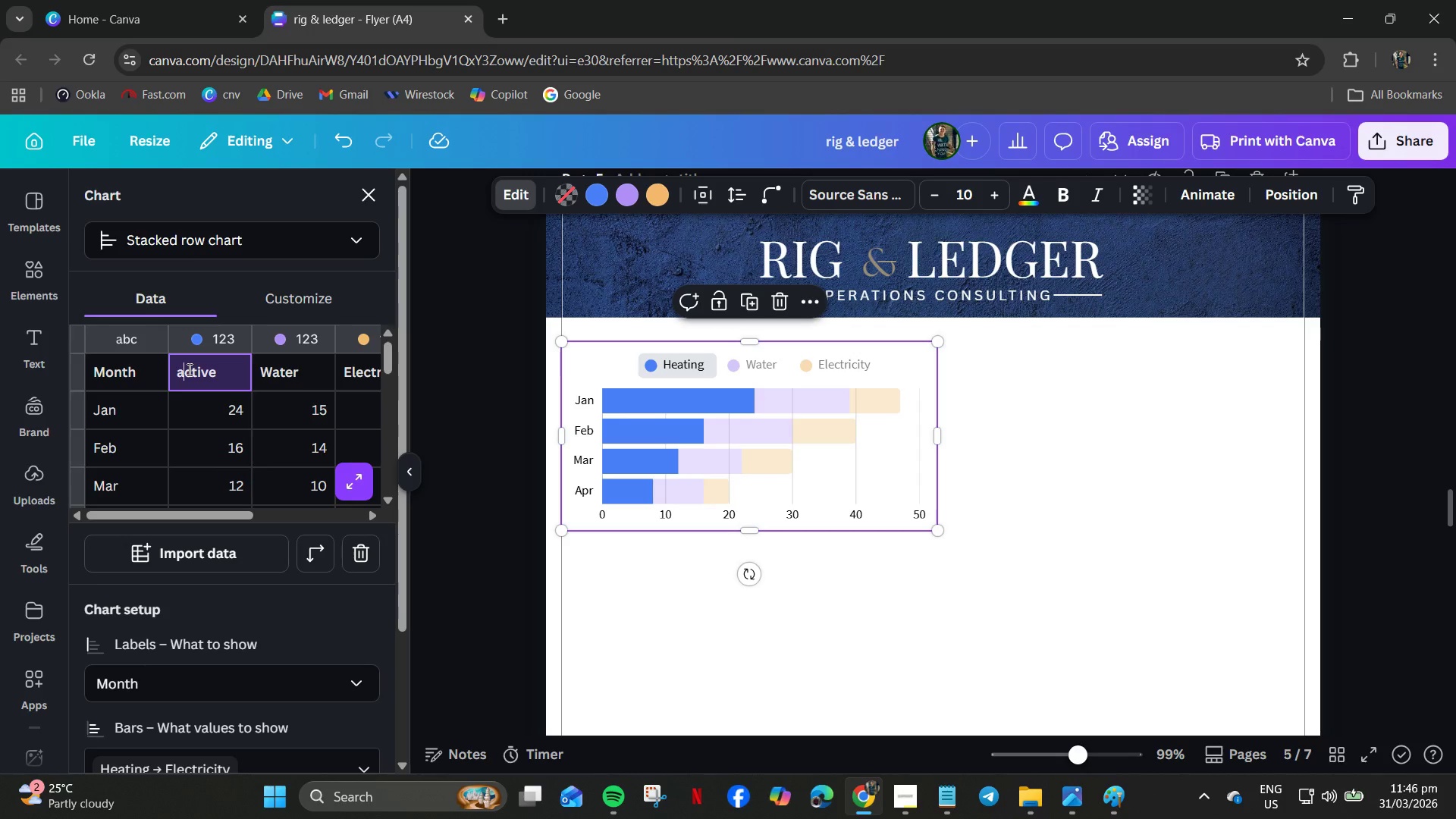 
key(Backspace)
 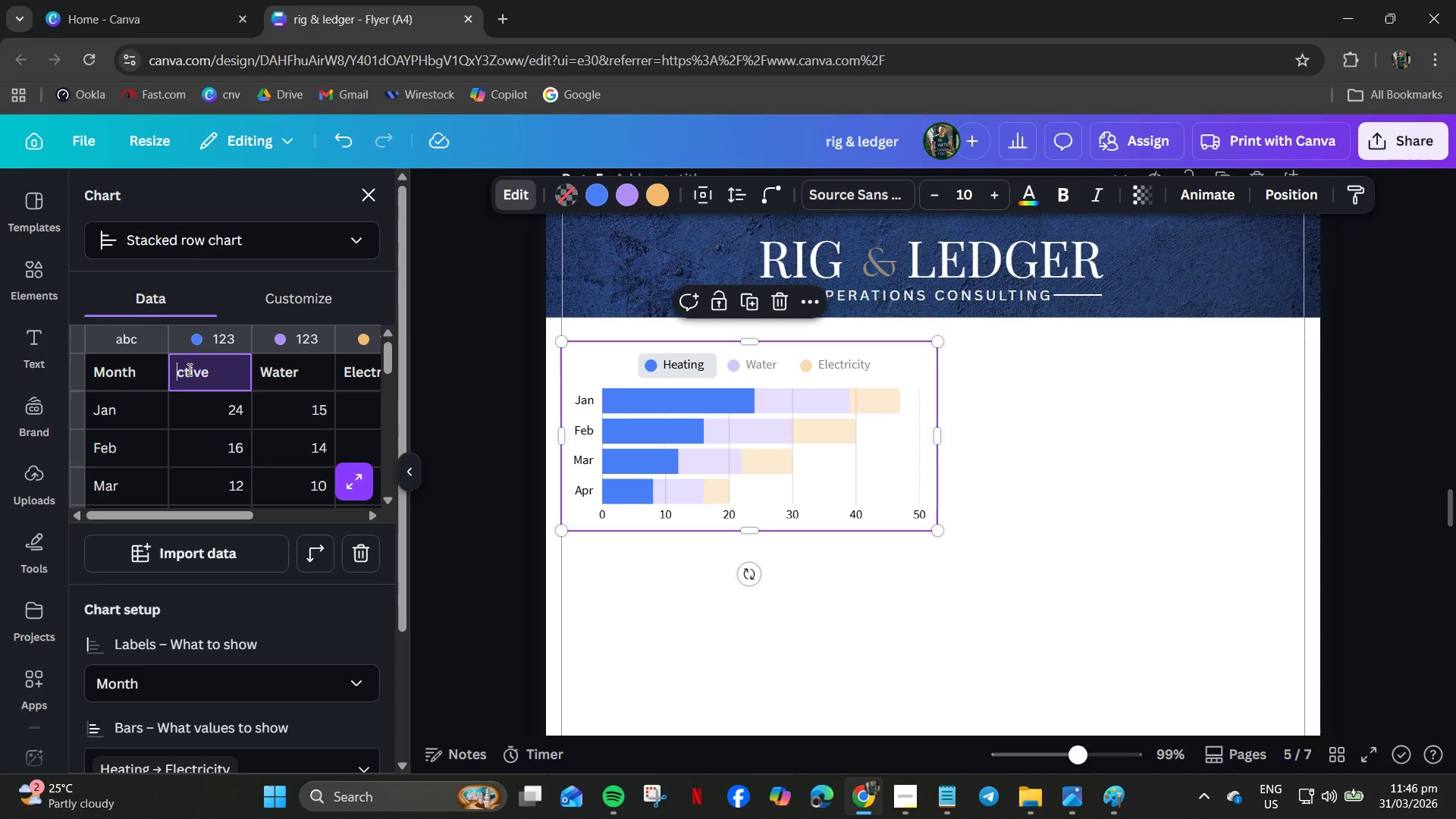 
key(Shift+A)
 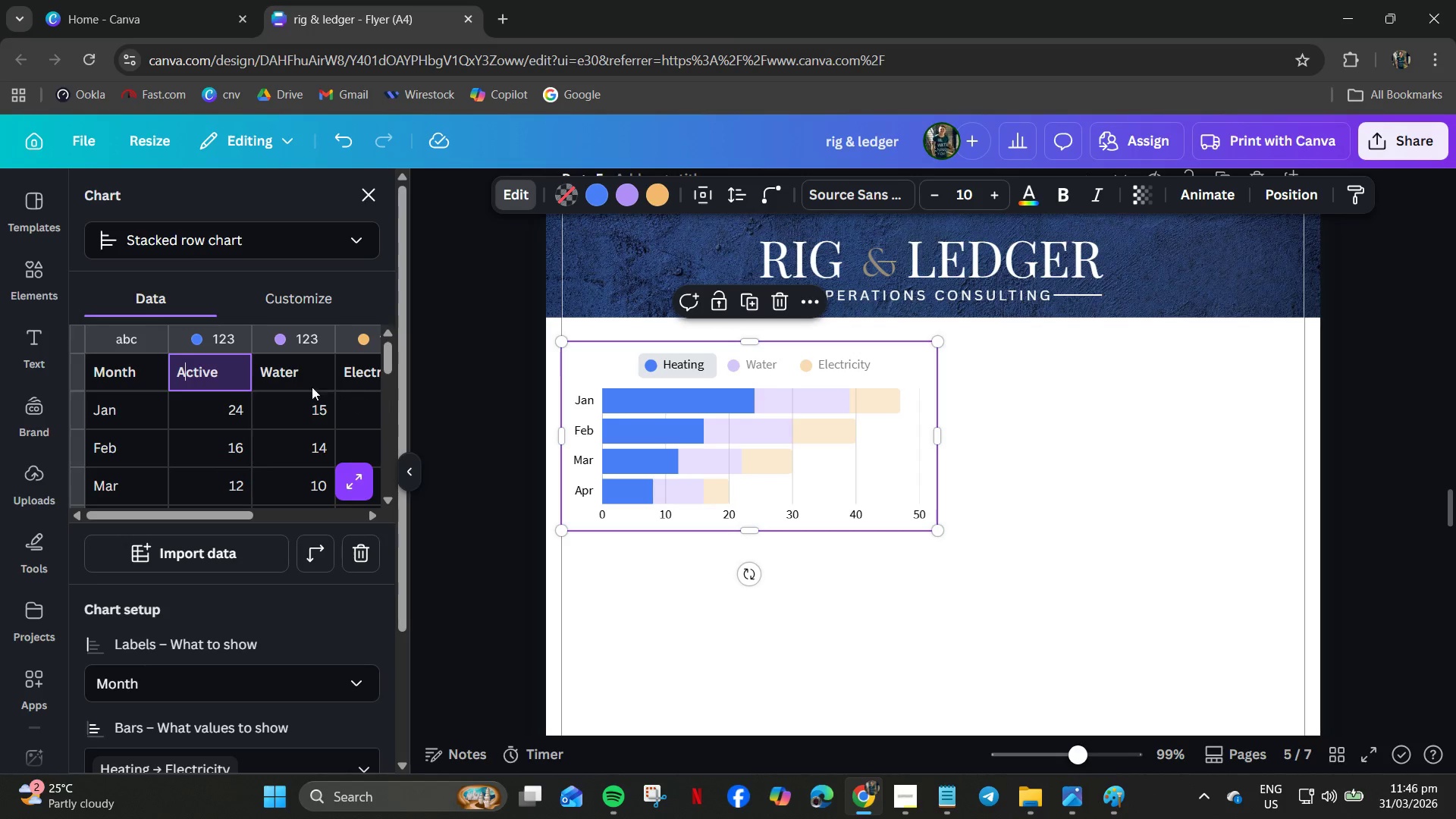 
double_click([287, 377])
 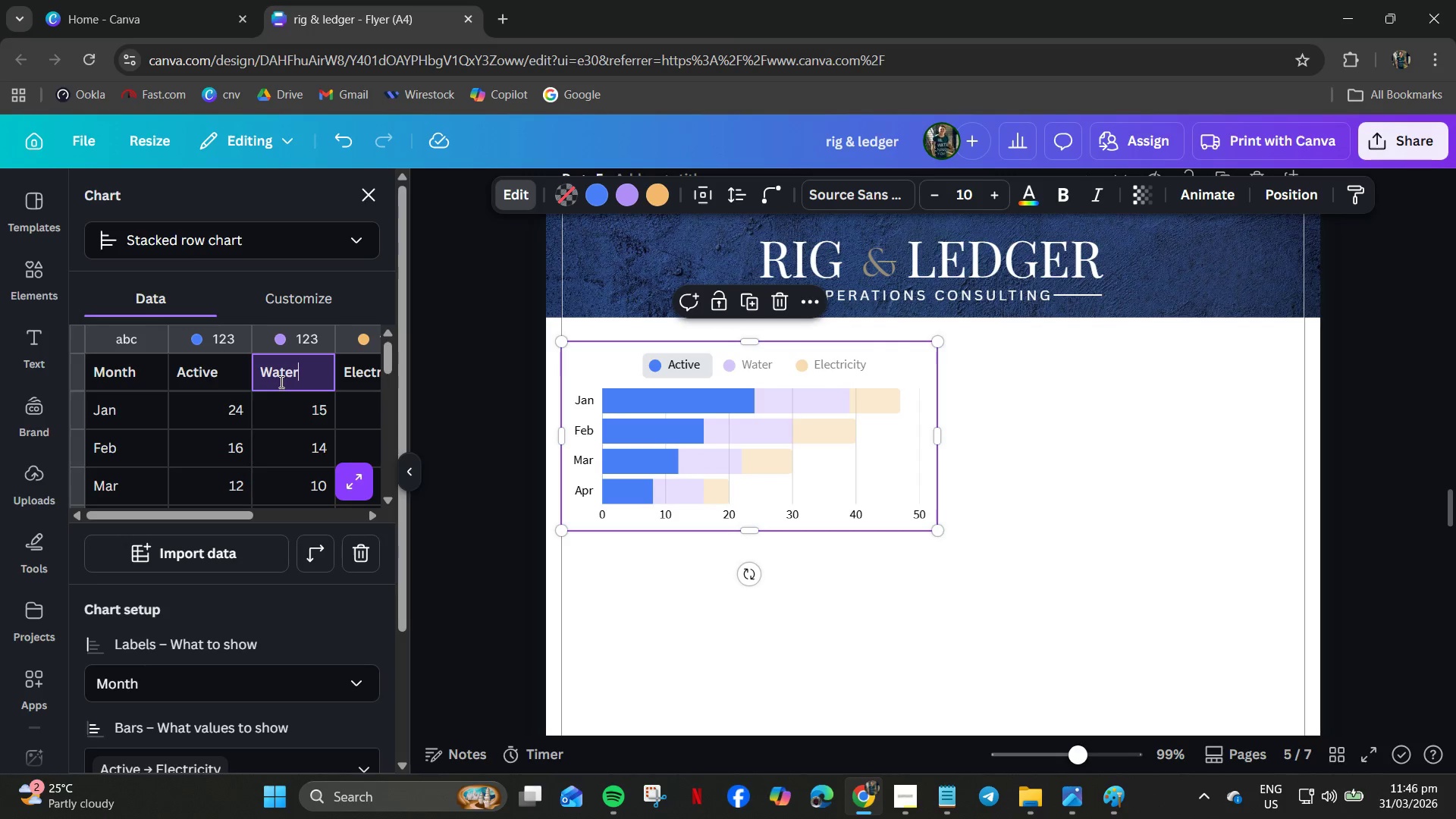 
double_click([278, 372])
 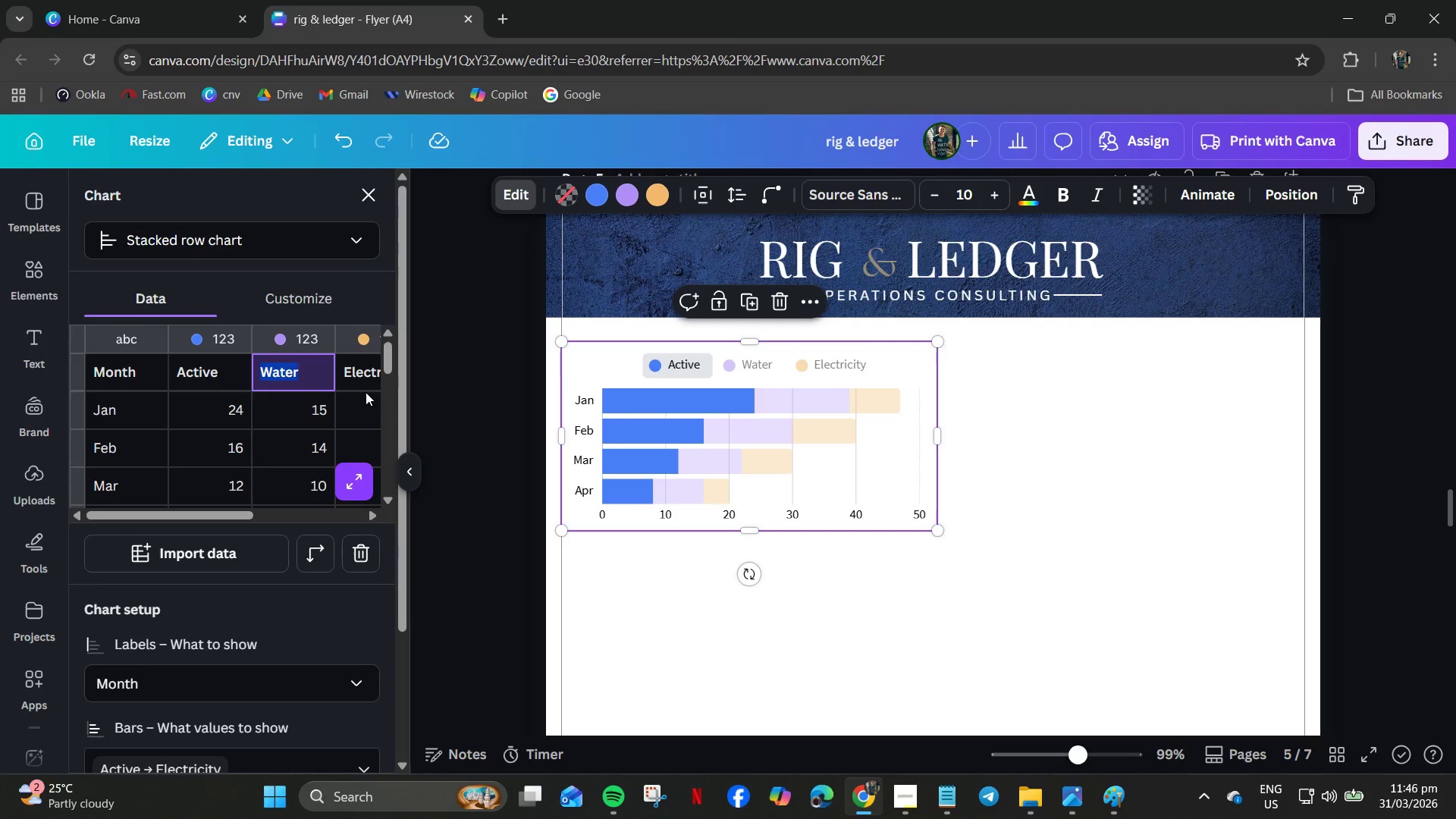 
wait(6.01)
 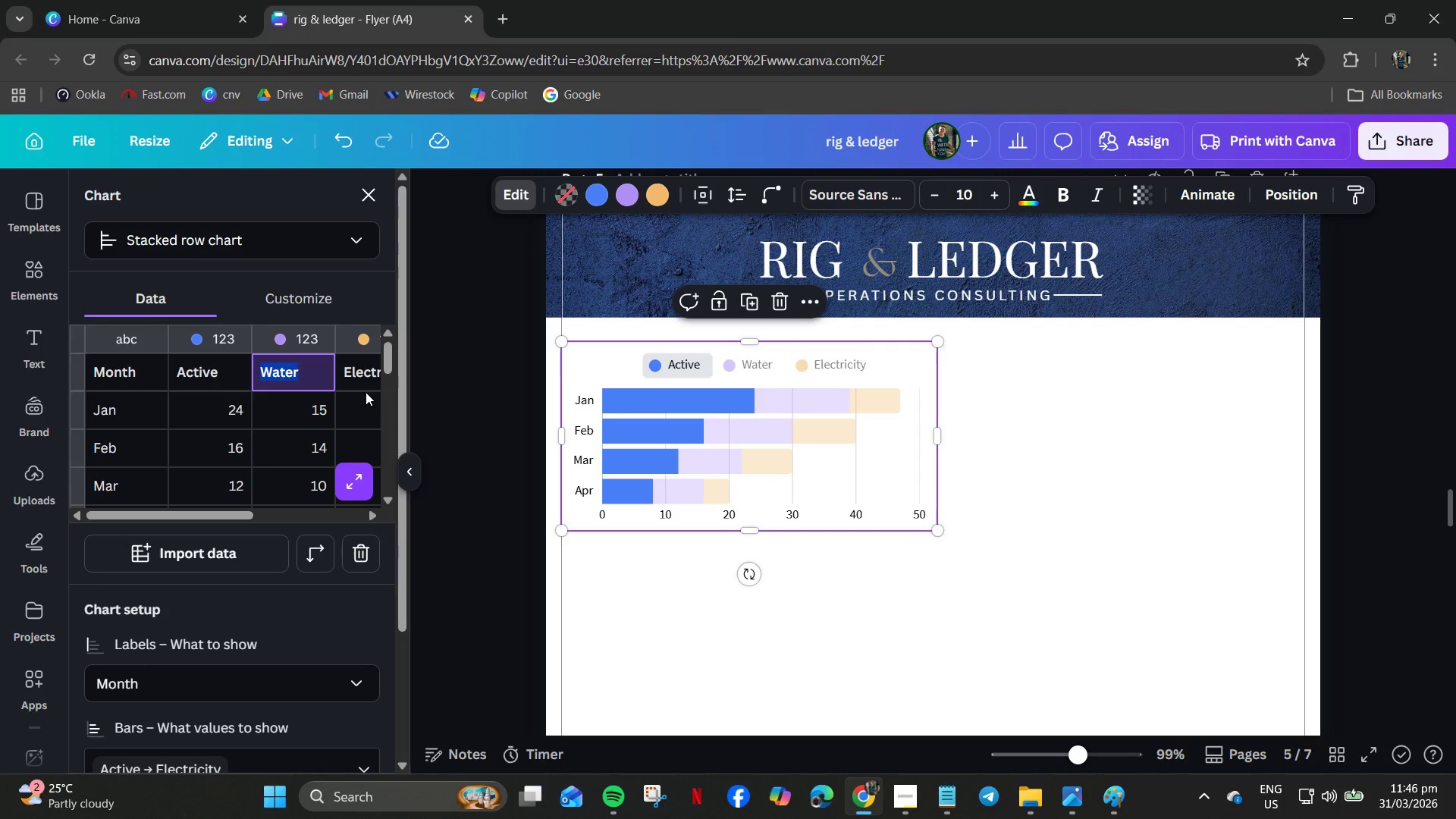 
type(Inactive)
 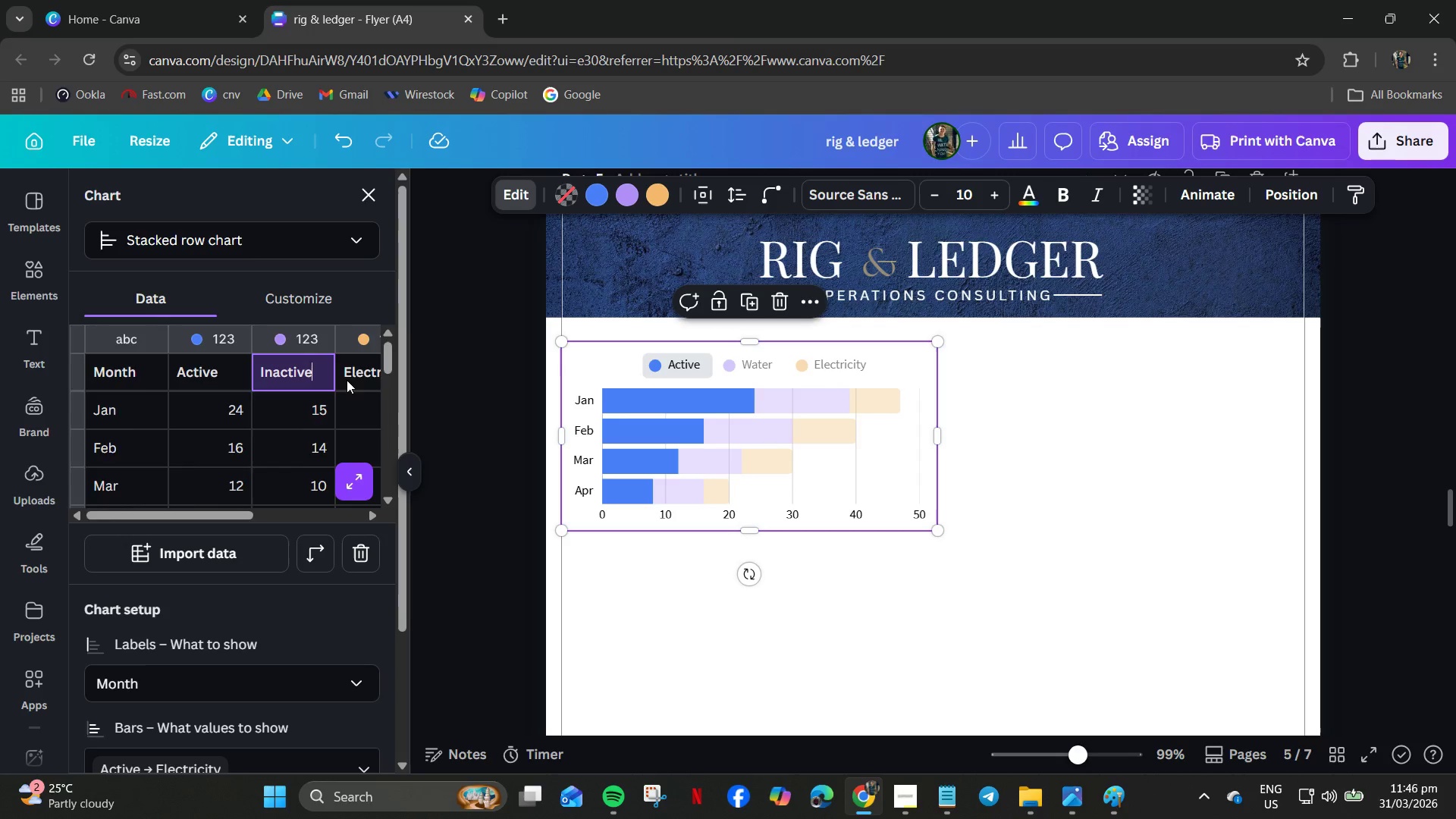 
double_click([347, 379])
 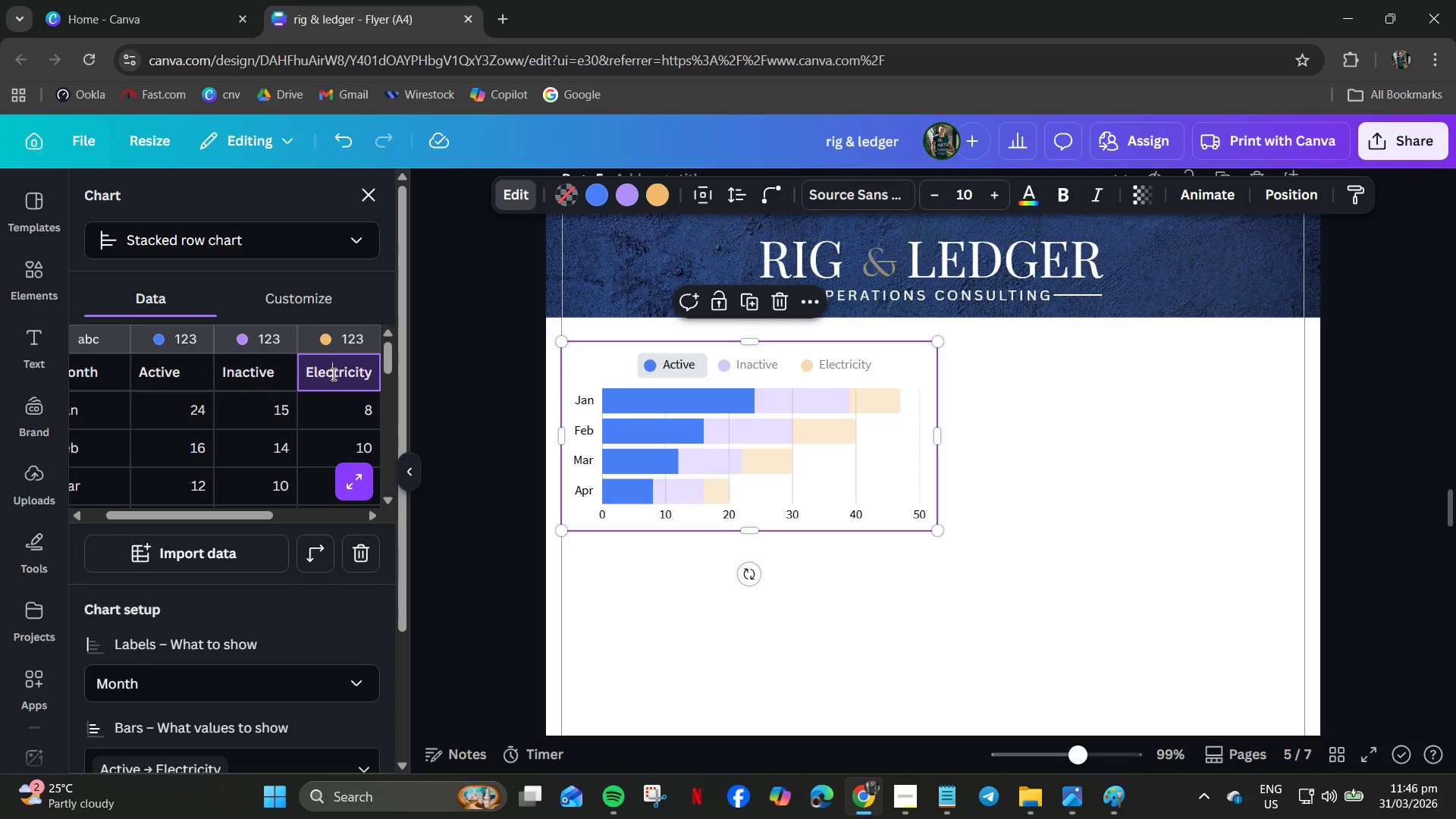 
double_click([332, 374])
 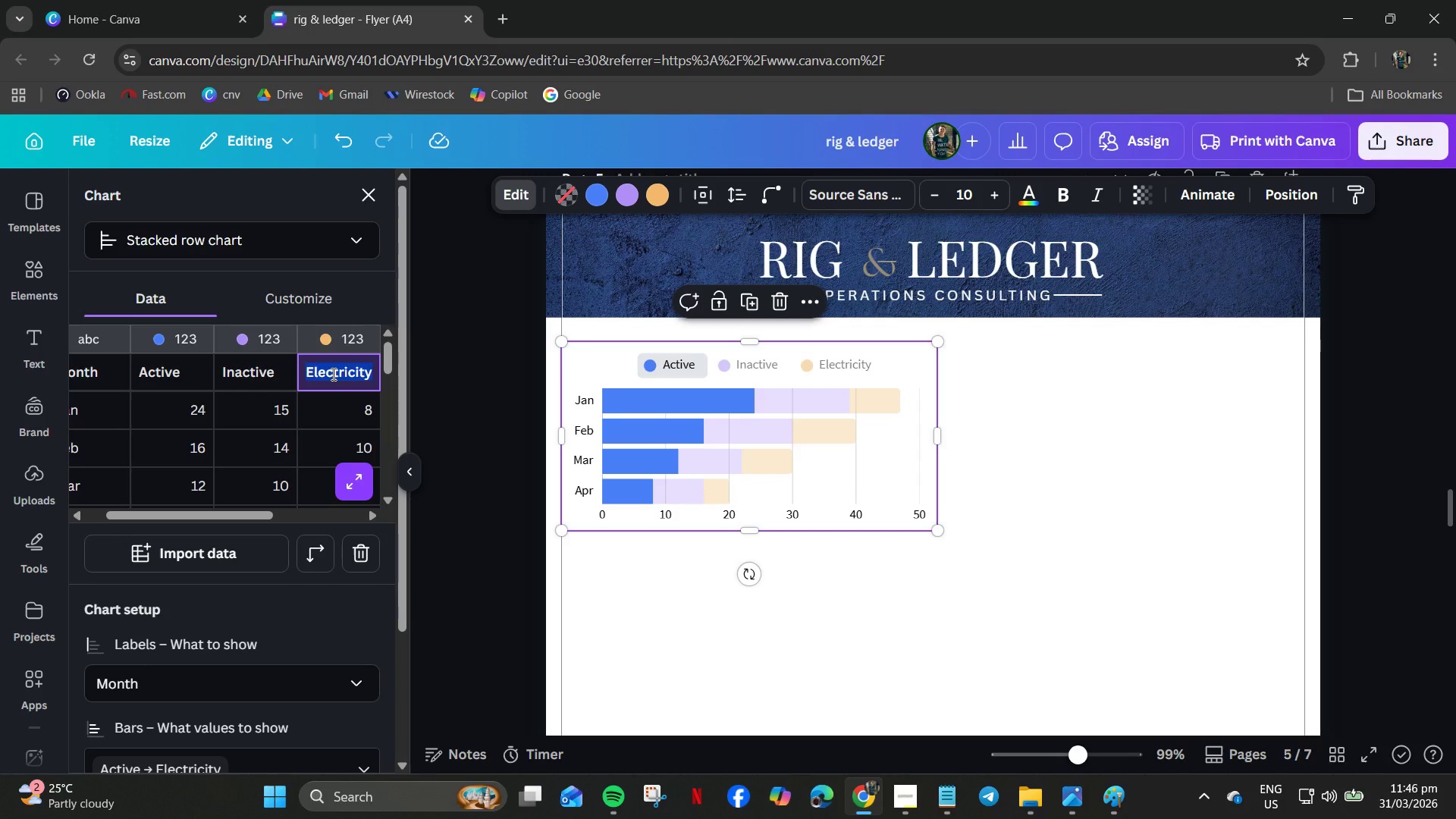 
type(idl)
key(Backspace)
key(Backspace)
key(Backspace)
type(O)
key(Backspace)
type(Idle)
 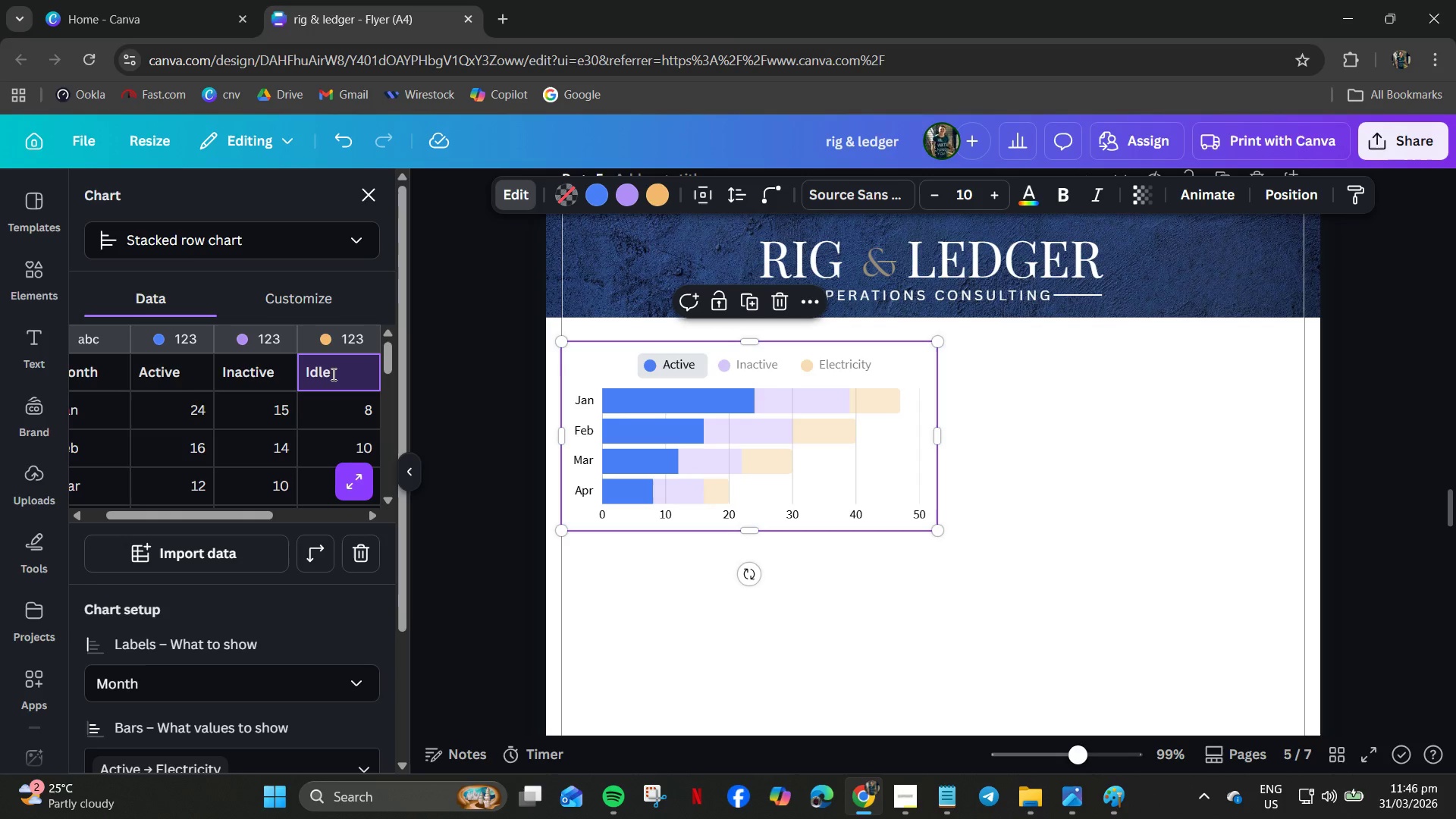 
double_click([192, 413])
 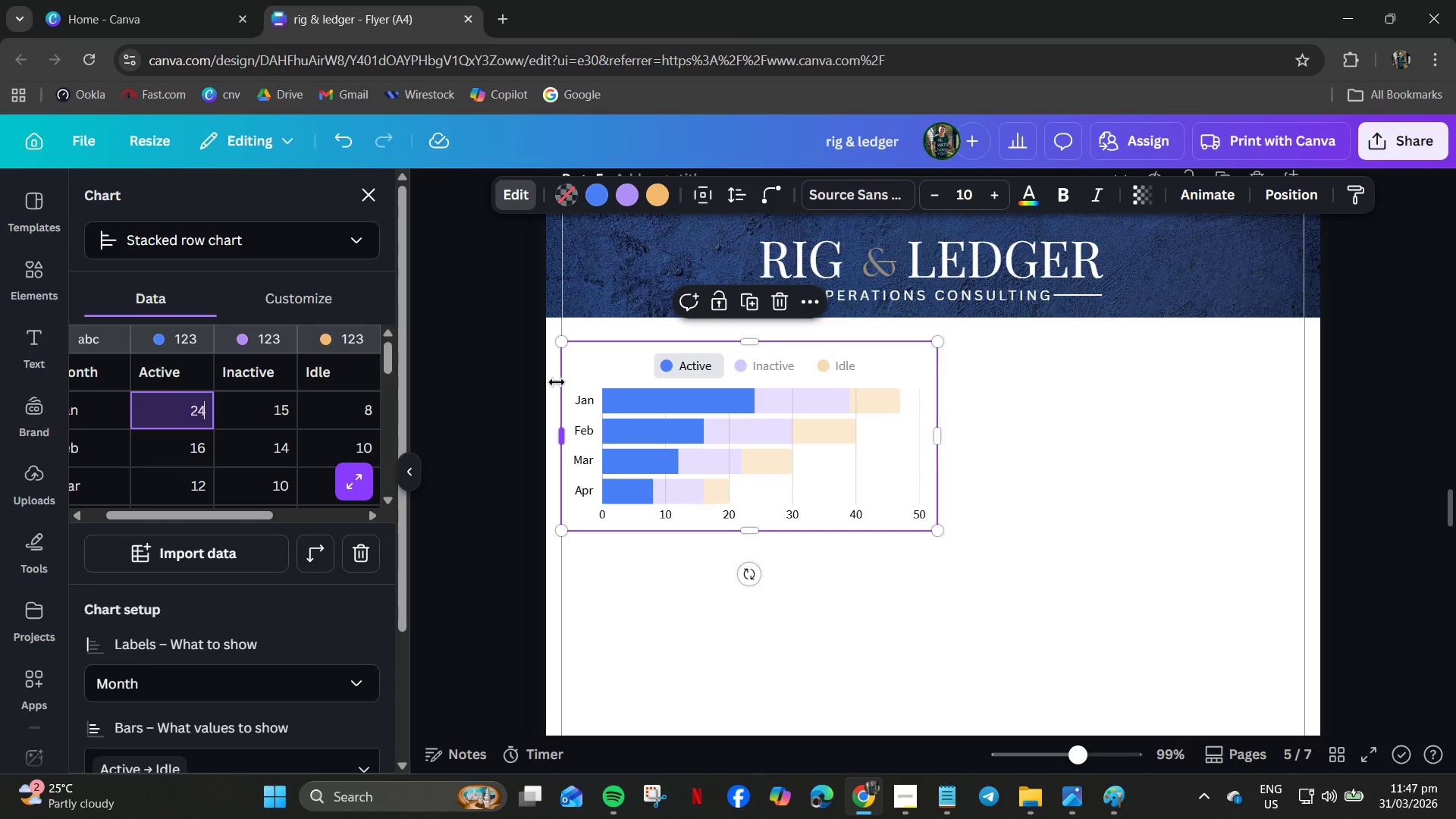 
wait(14.03)
 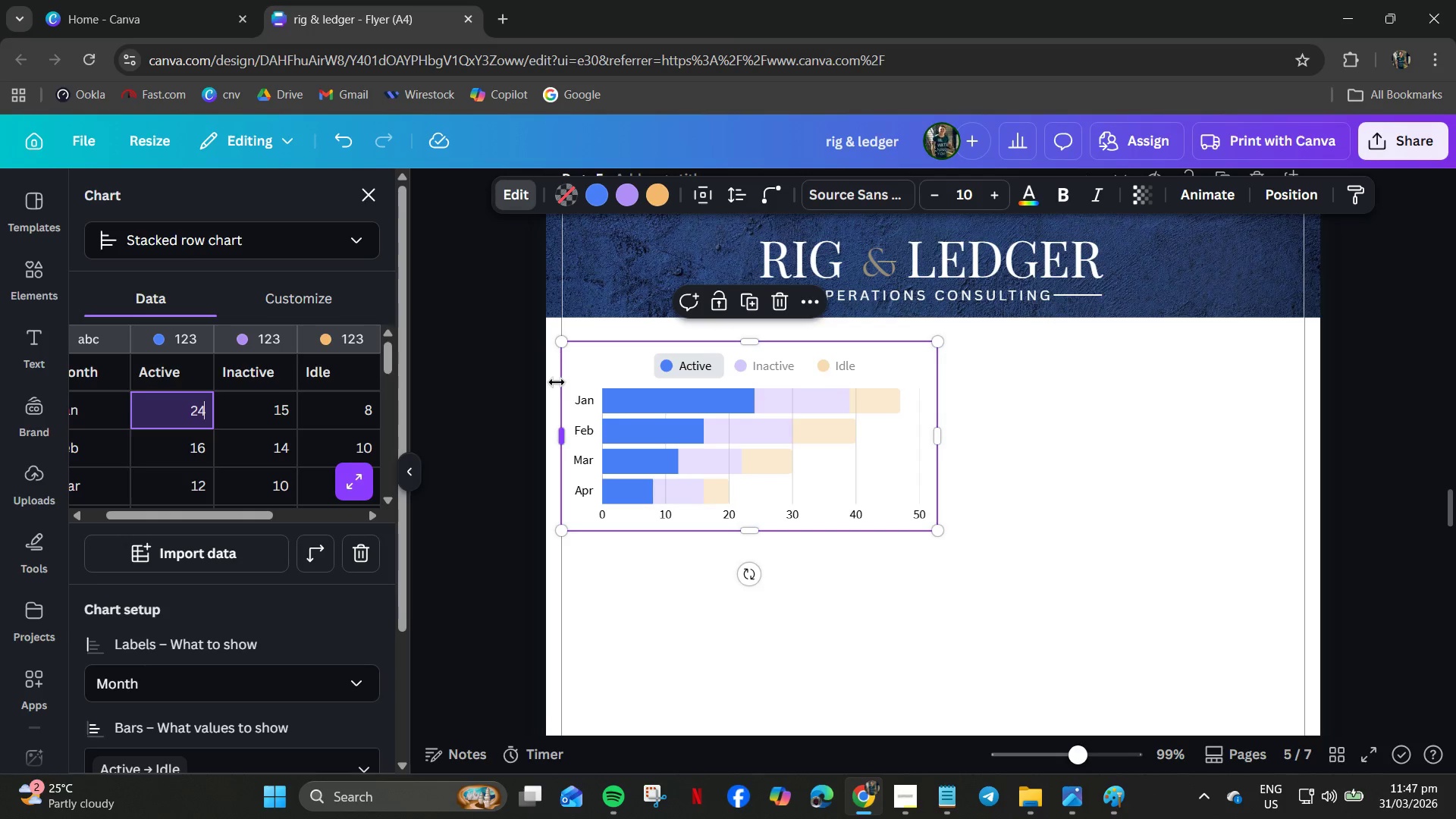 
left_click_drag(start_coordinate=[196, 410], to_coordinate=[230, 410])
 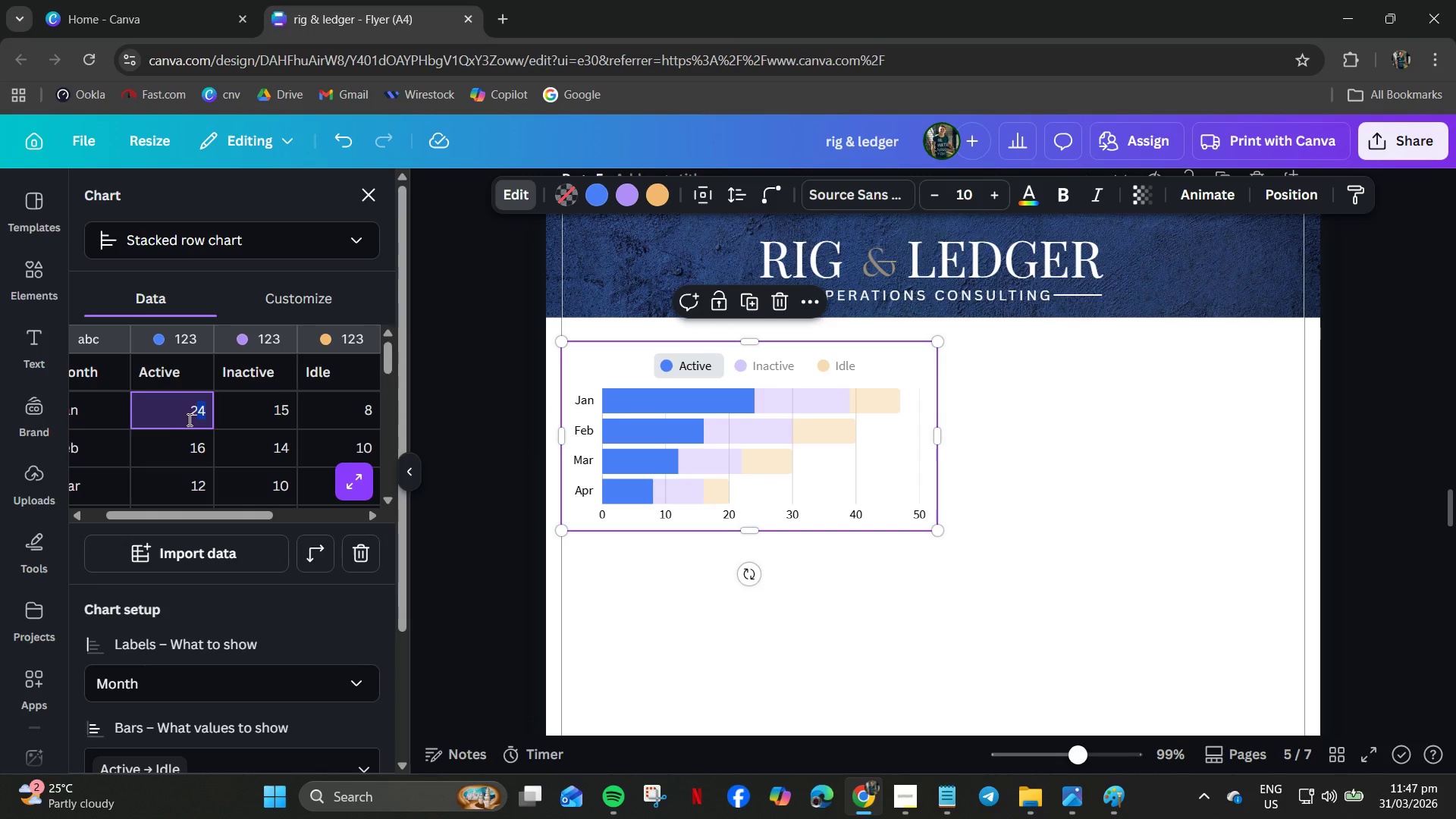 
left_click([191, 417])
 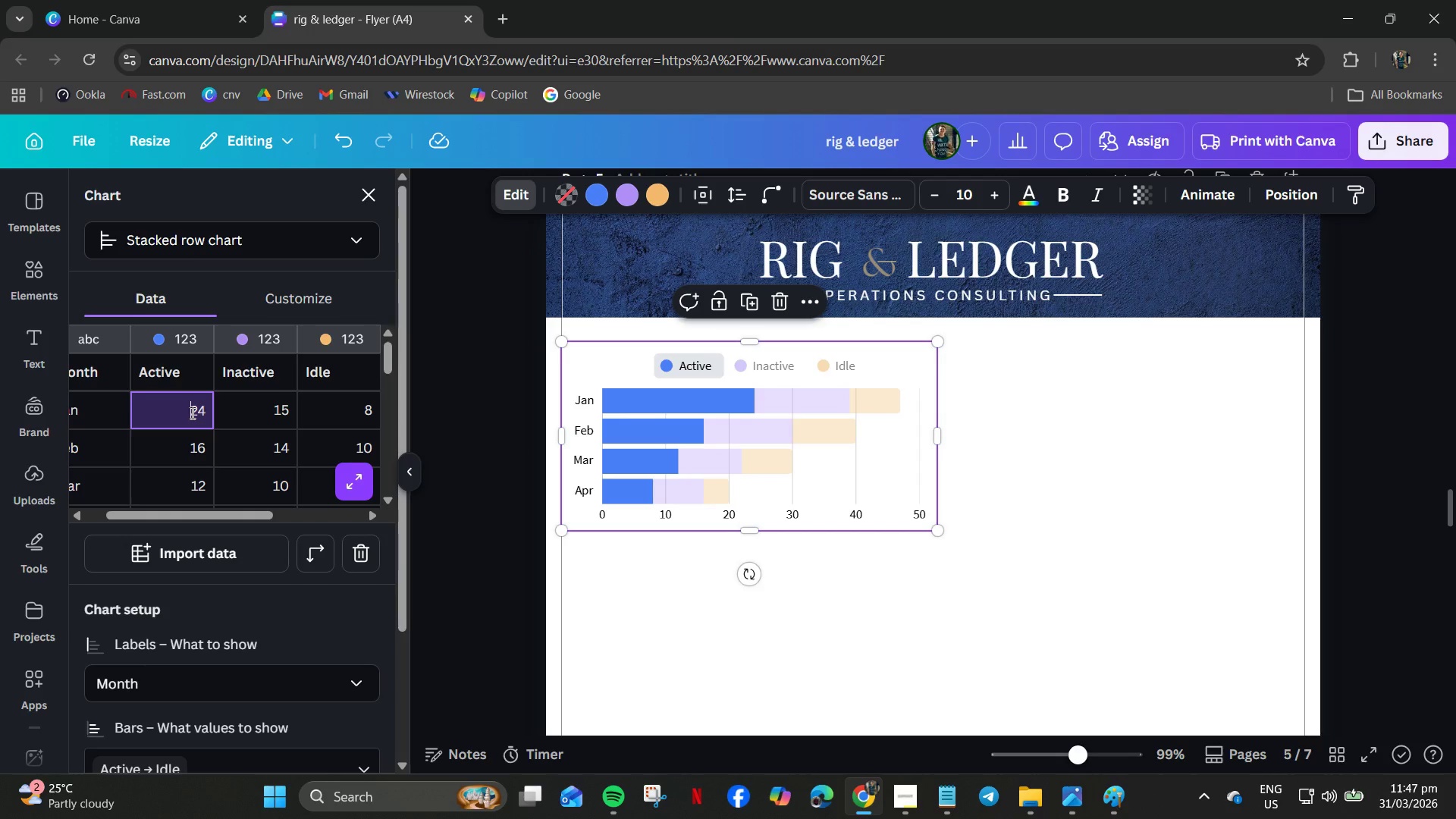 
left_click_drag(start_coordinate=[191, 413], to_coordinate=[207, 413])
 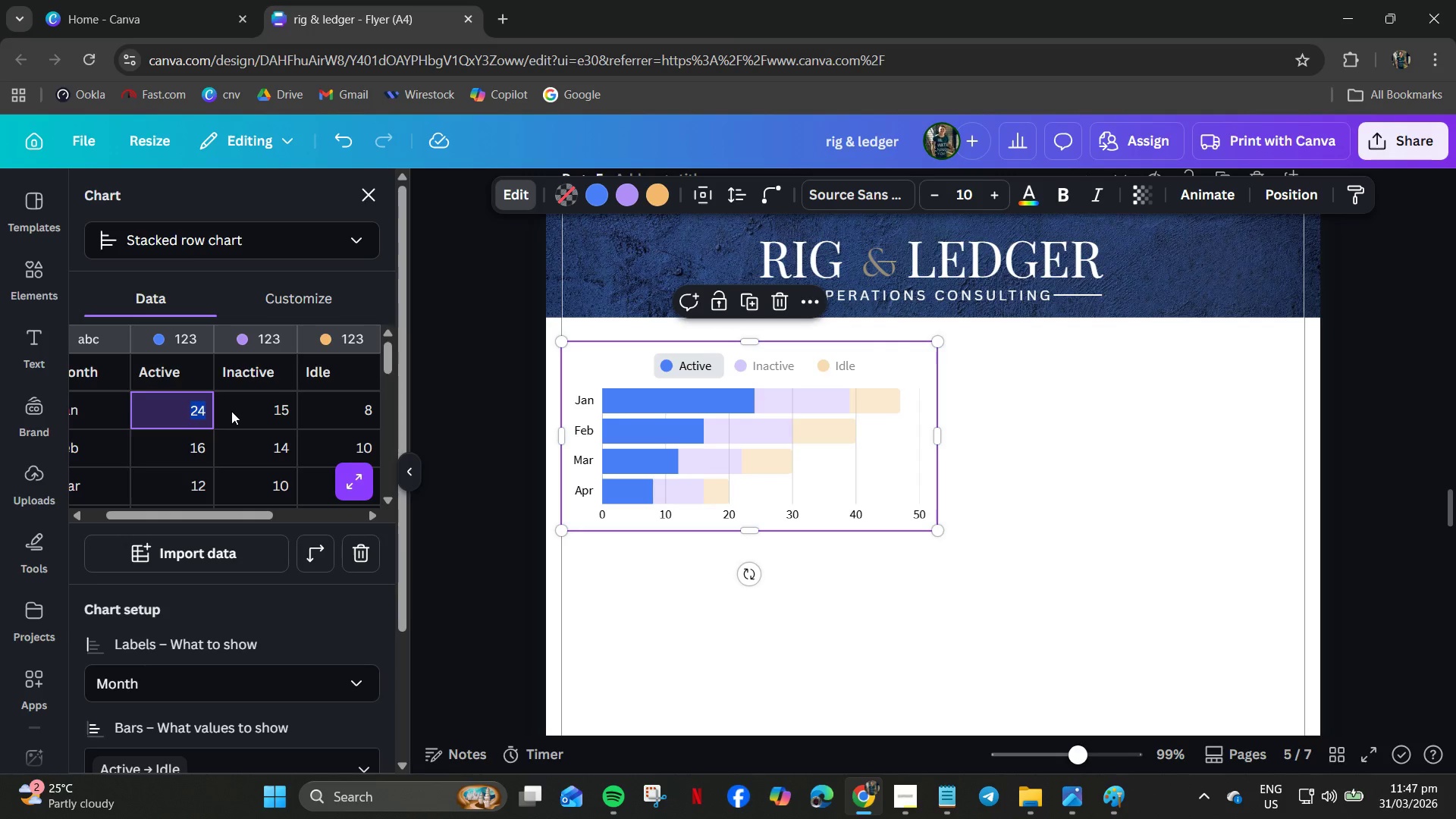 
key(Numpad8)
 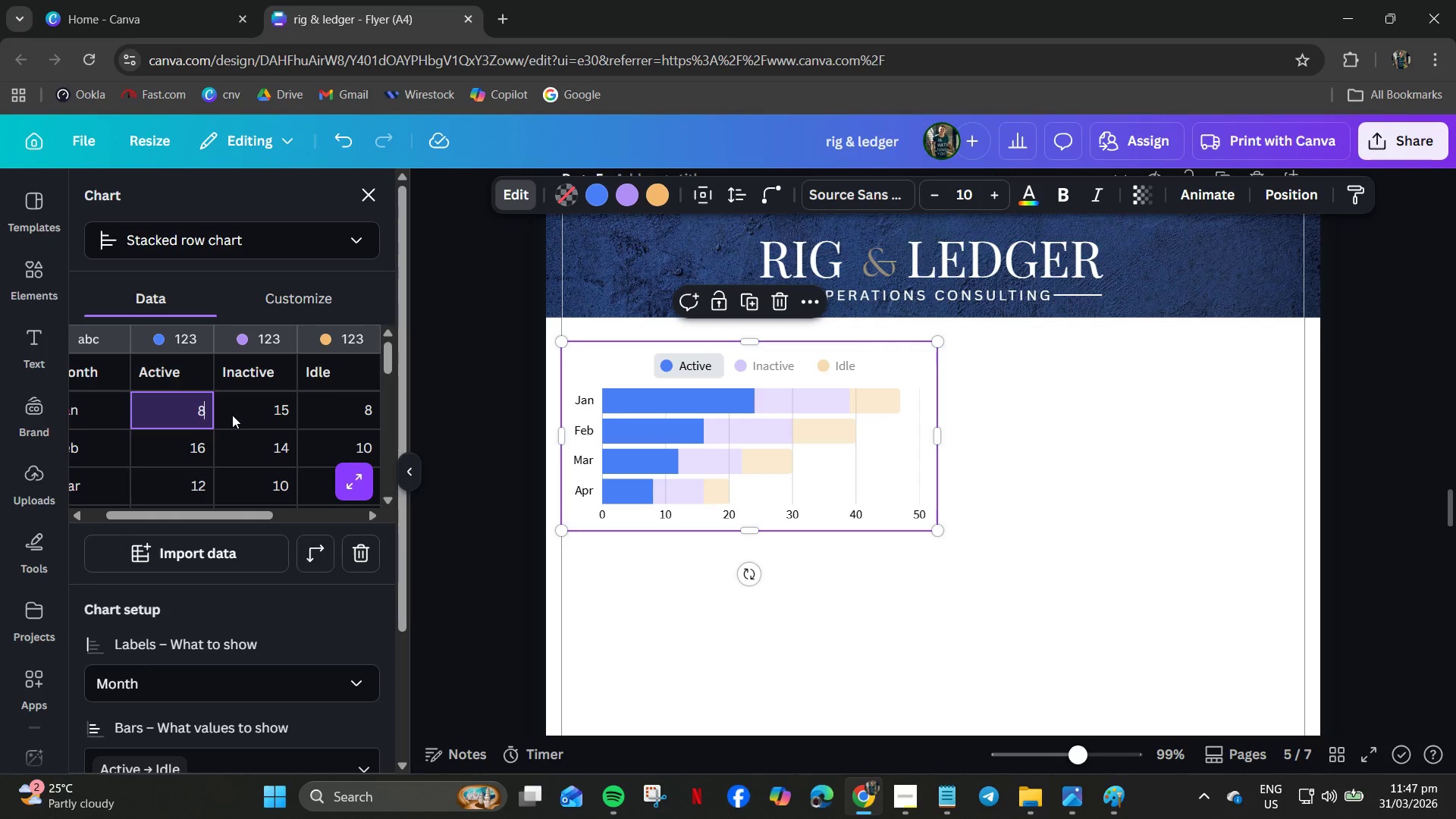 
key(Numpad5)
 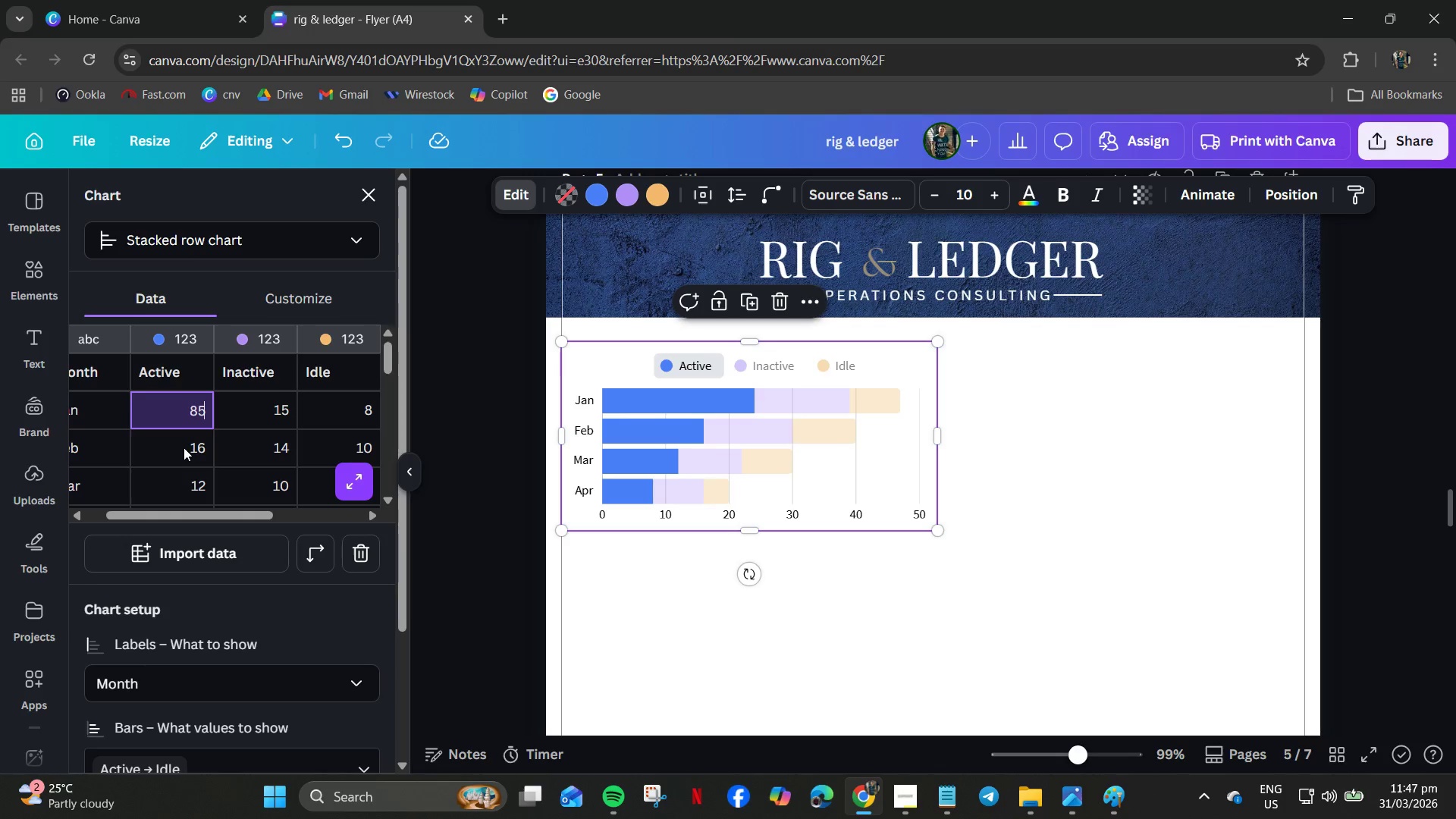 
left_click([184, 447])
 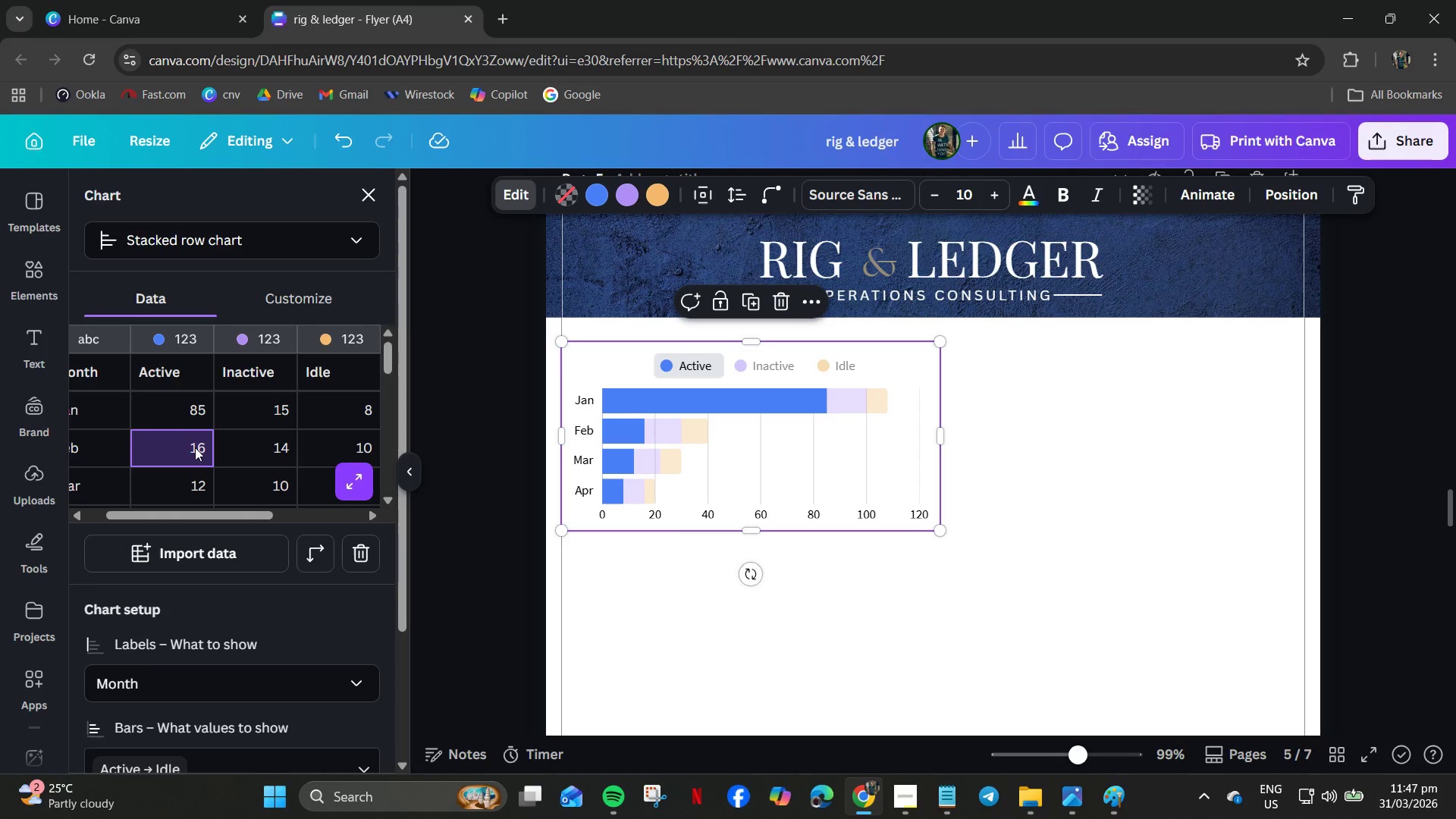 
double_click([196, 447])
 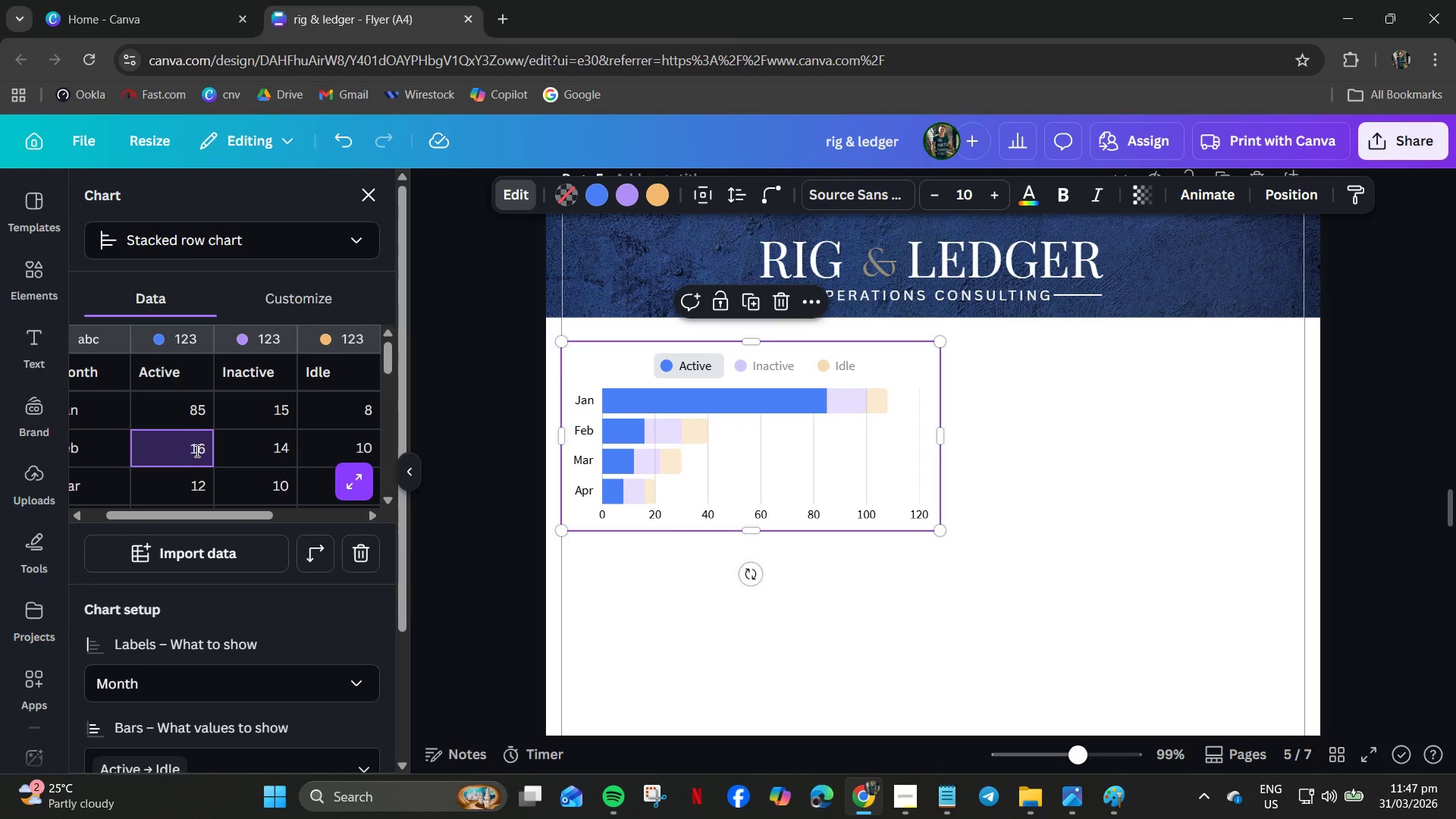 
double_click([196, 450])
 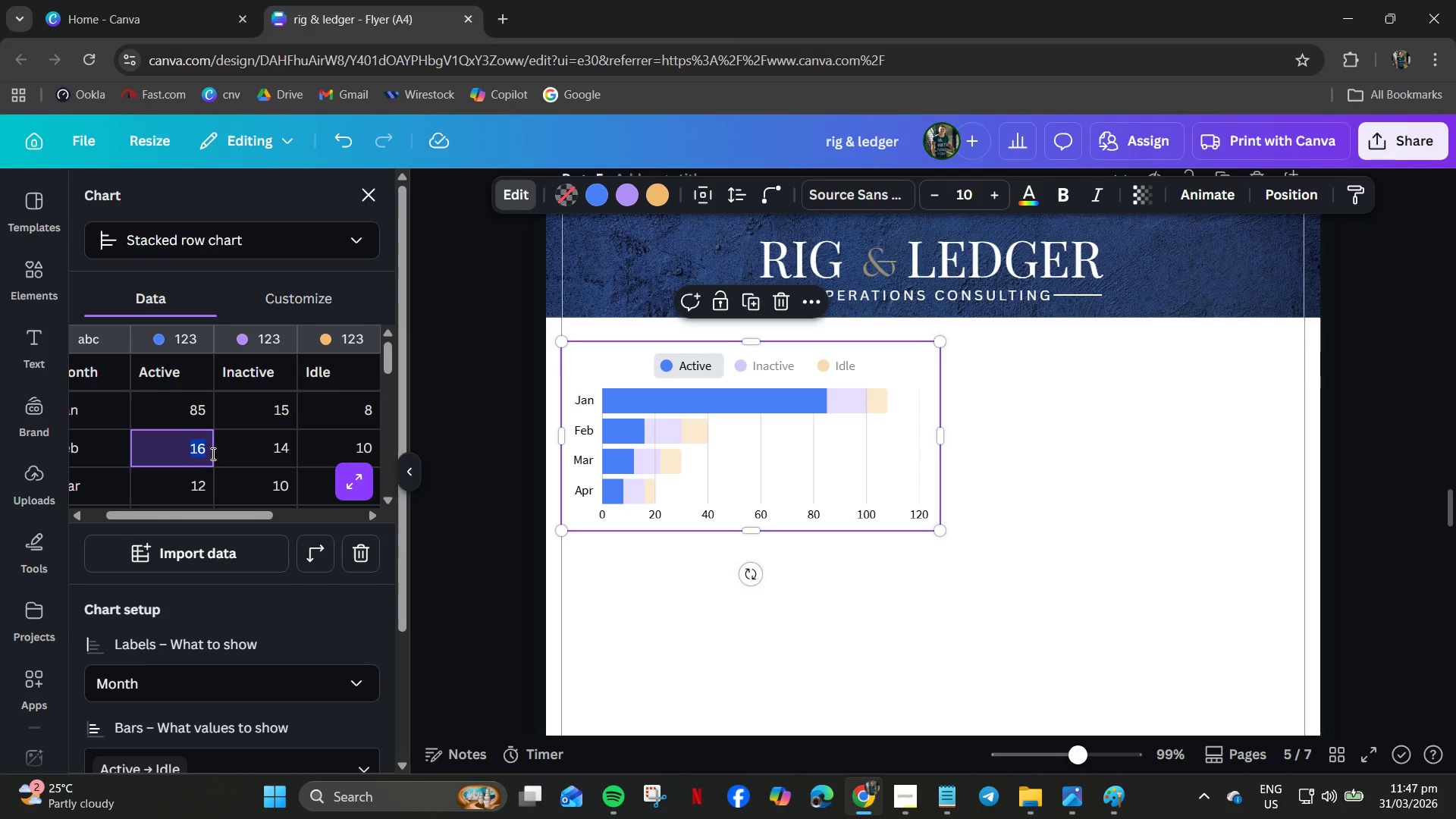 
wait(12.64)
 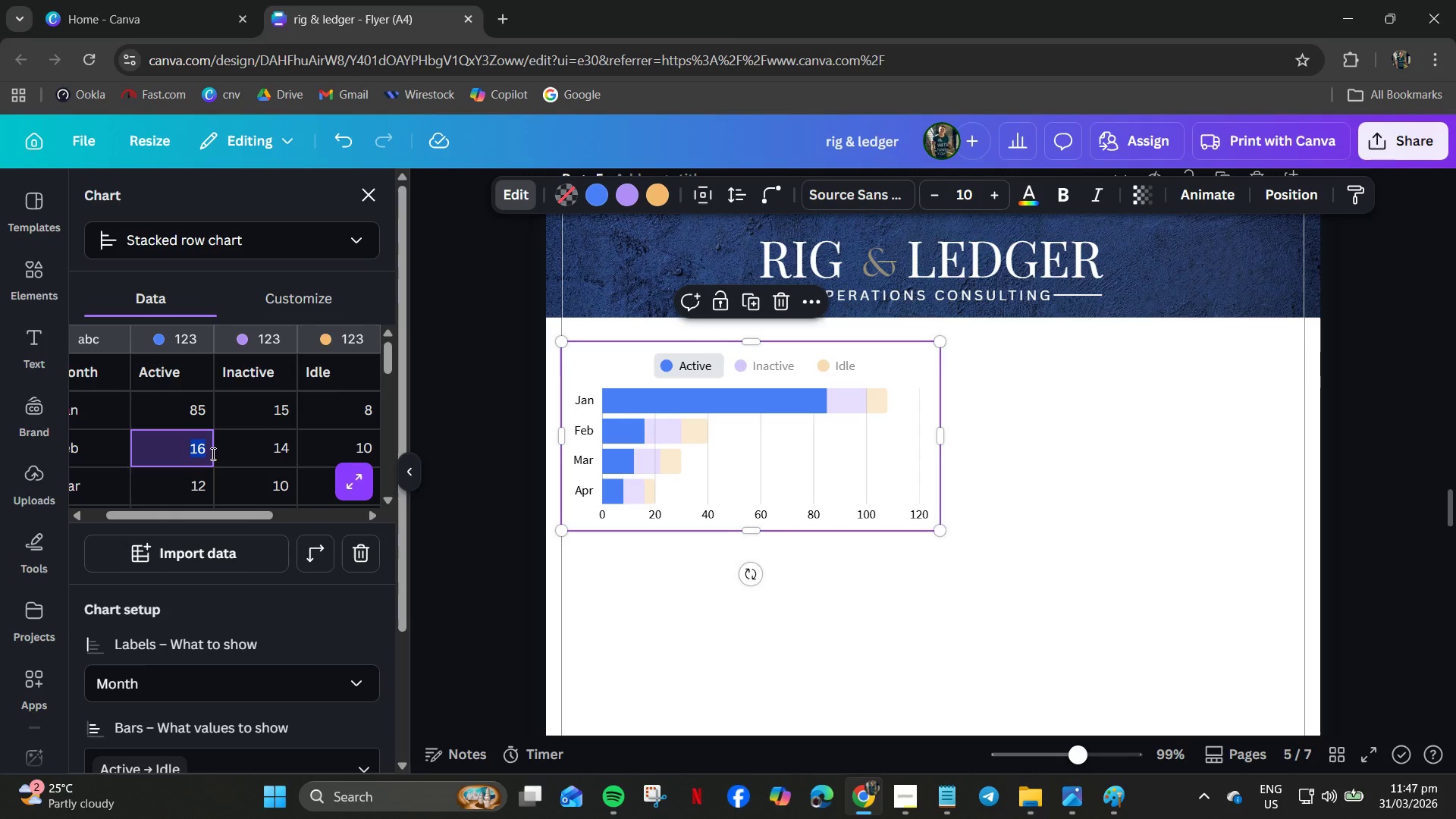 
double_click([351, 409])
 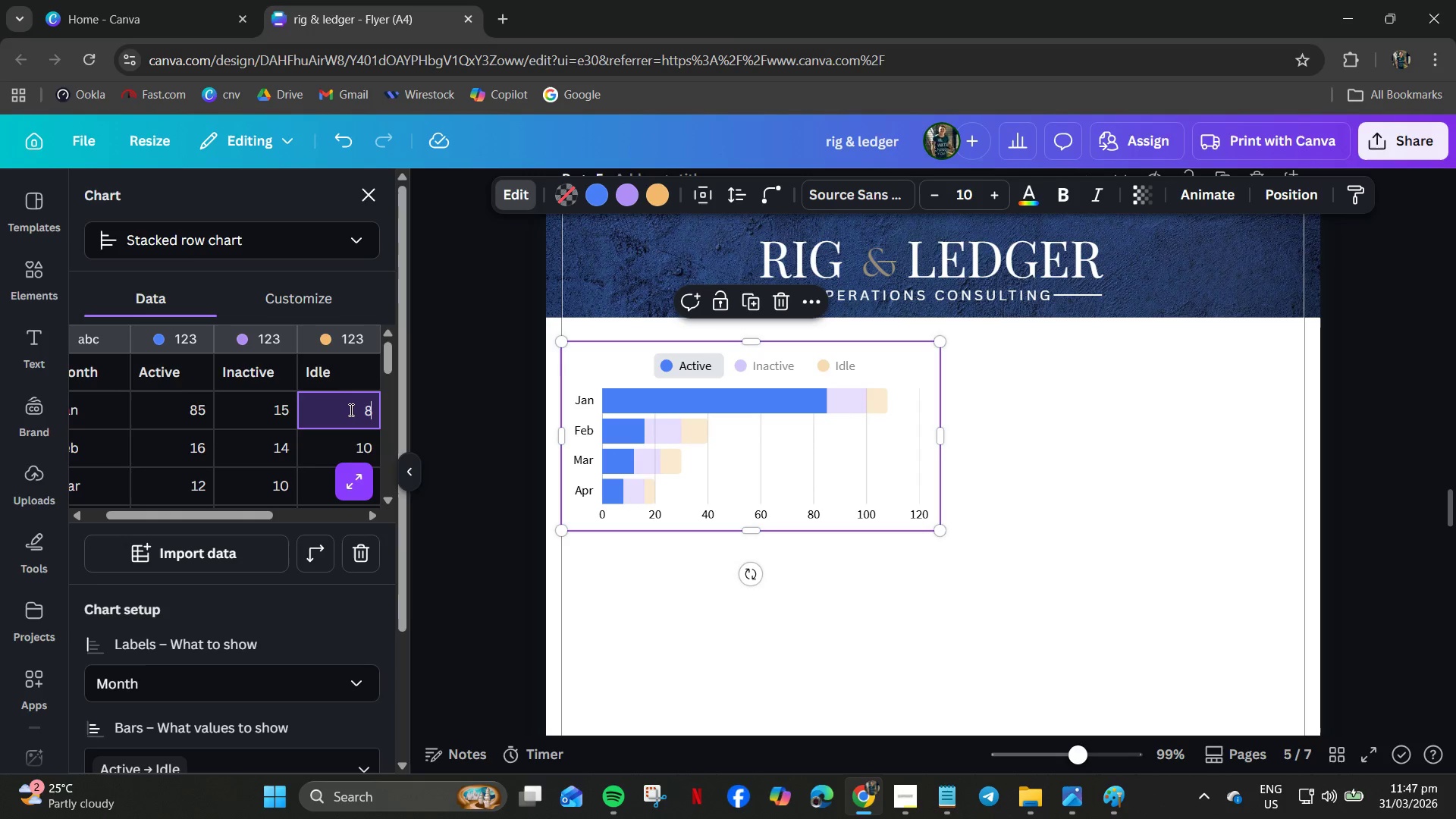 
key(Backspace)
 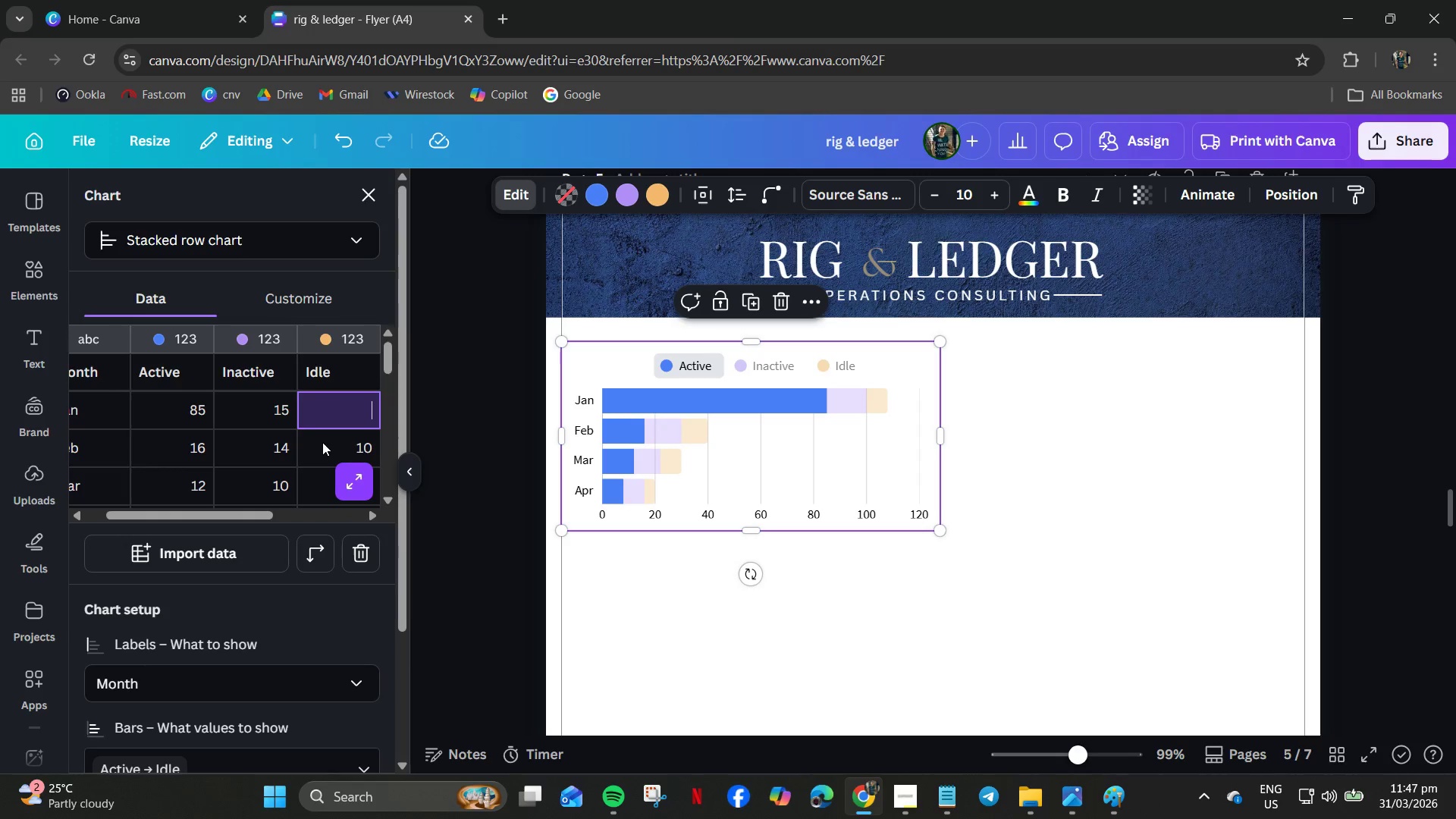 
left_click([322, 443])
 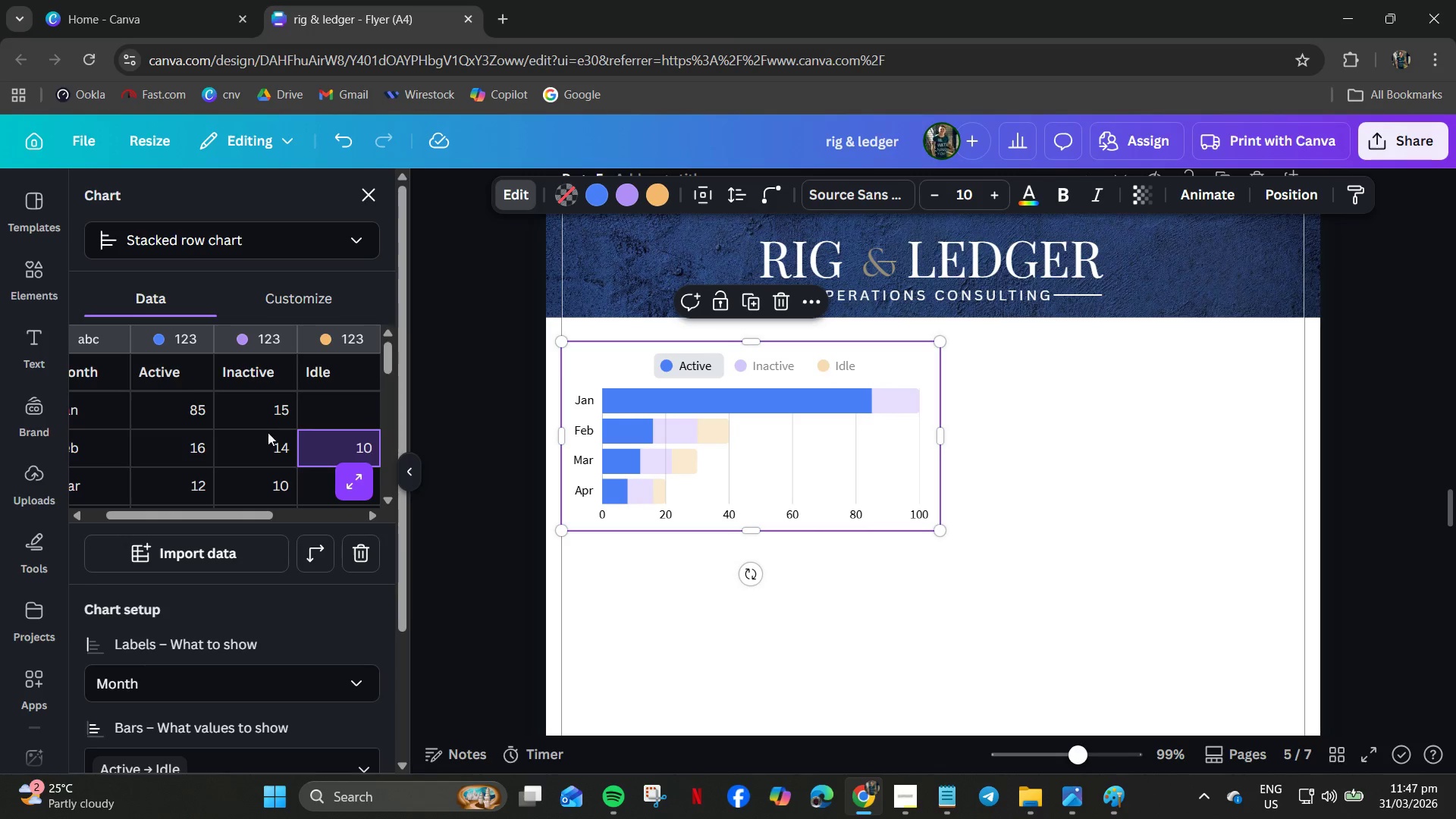 
left_click([328, 417])
 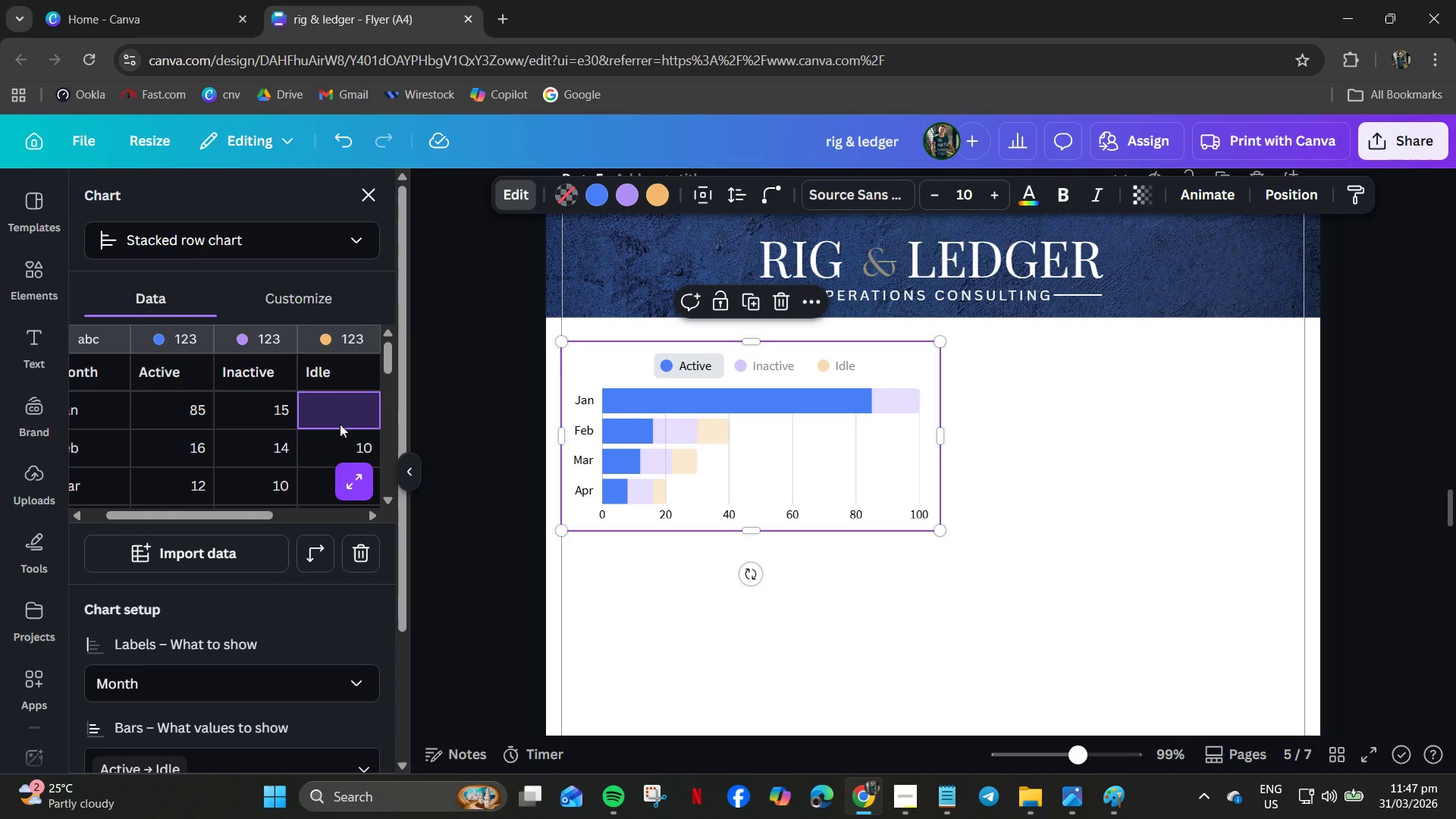 
key(Numpad0)
 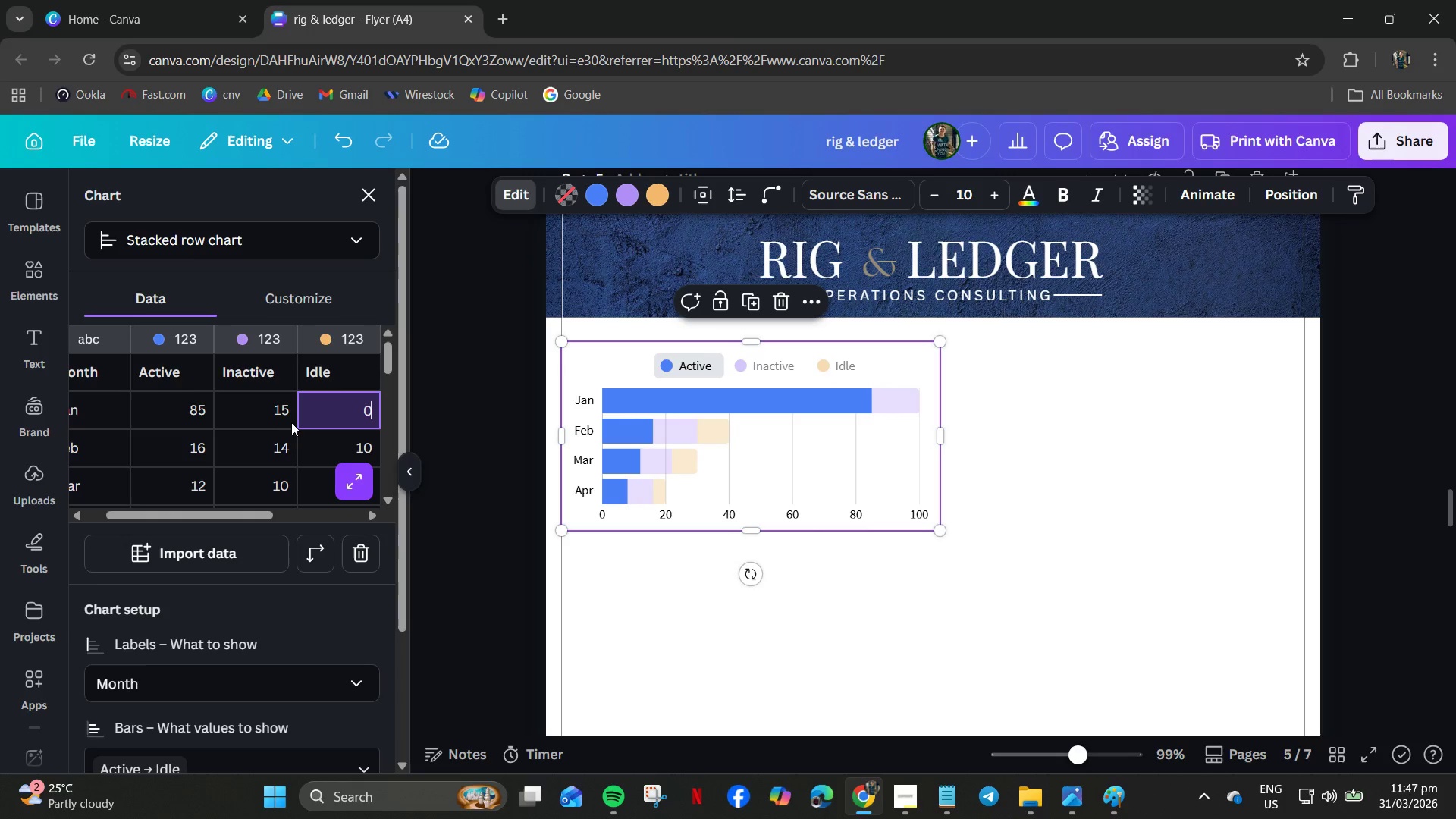 
key(Backspace)
 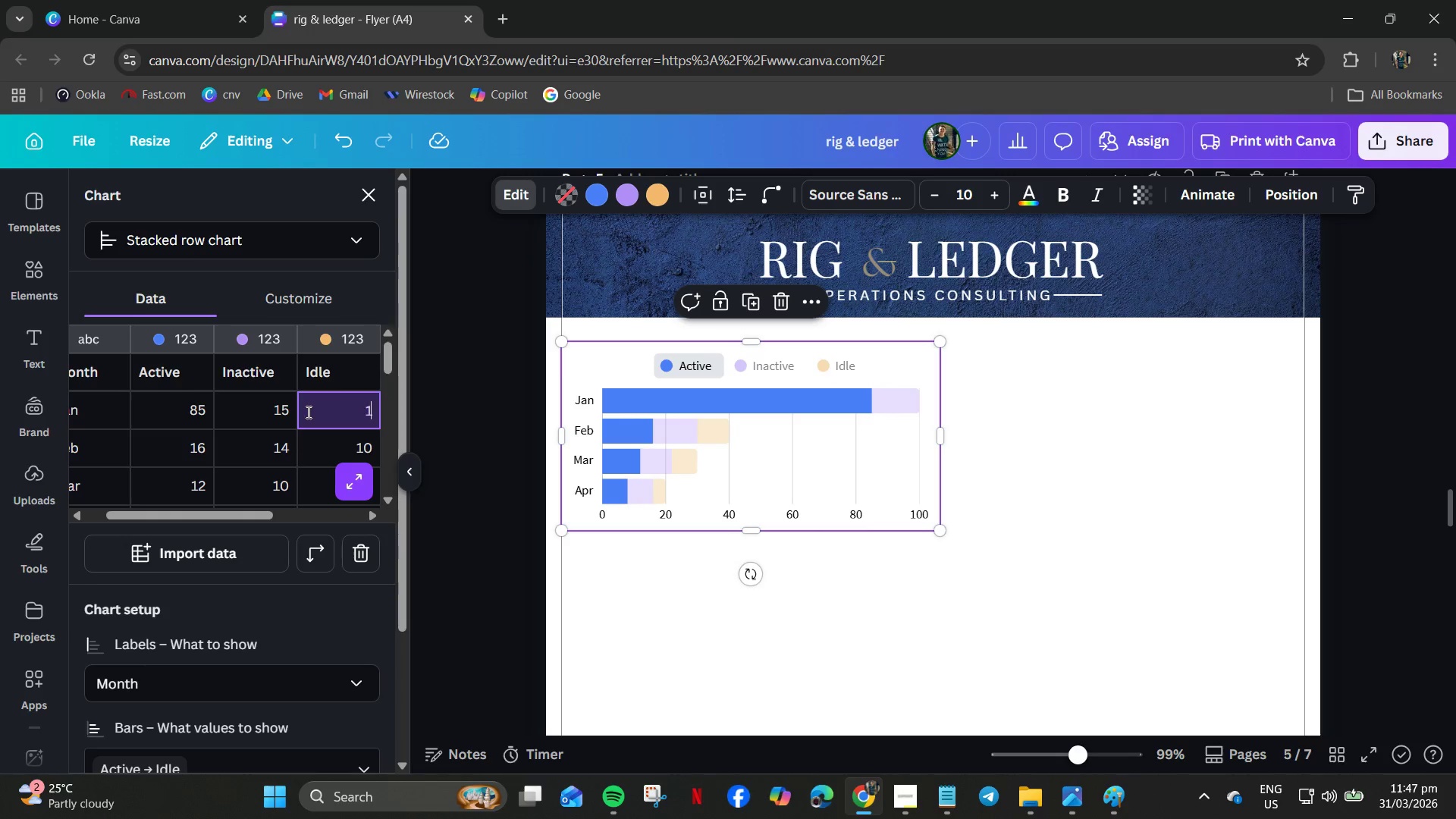 
key(Numpad1)
 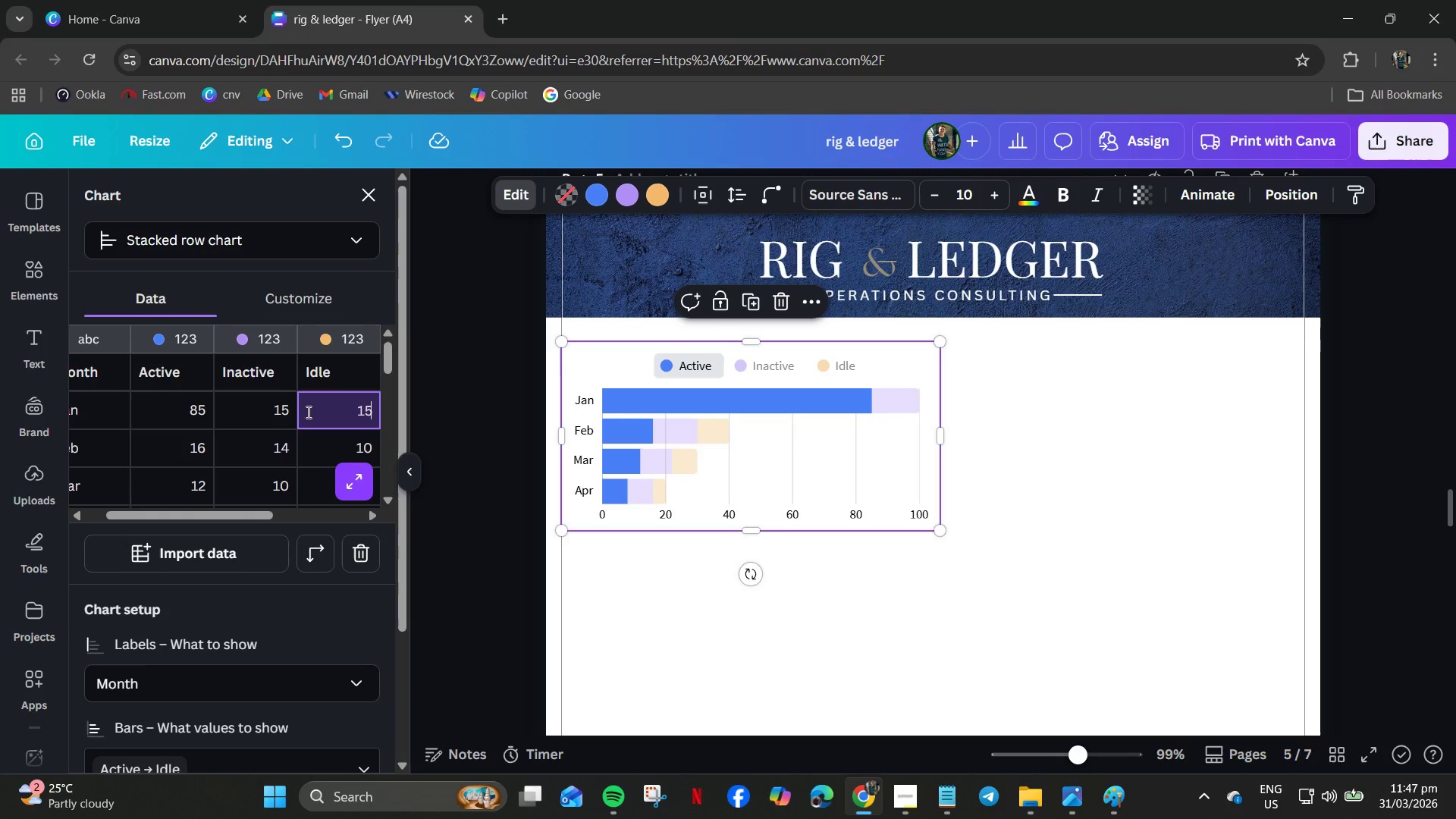 
key(Numpad5)
 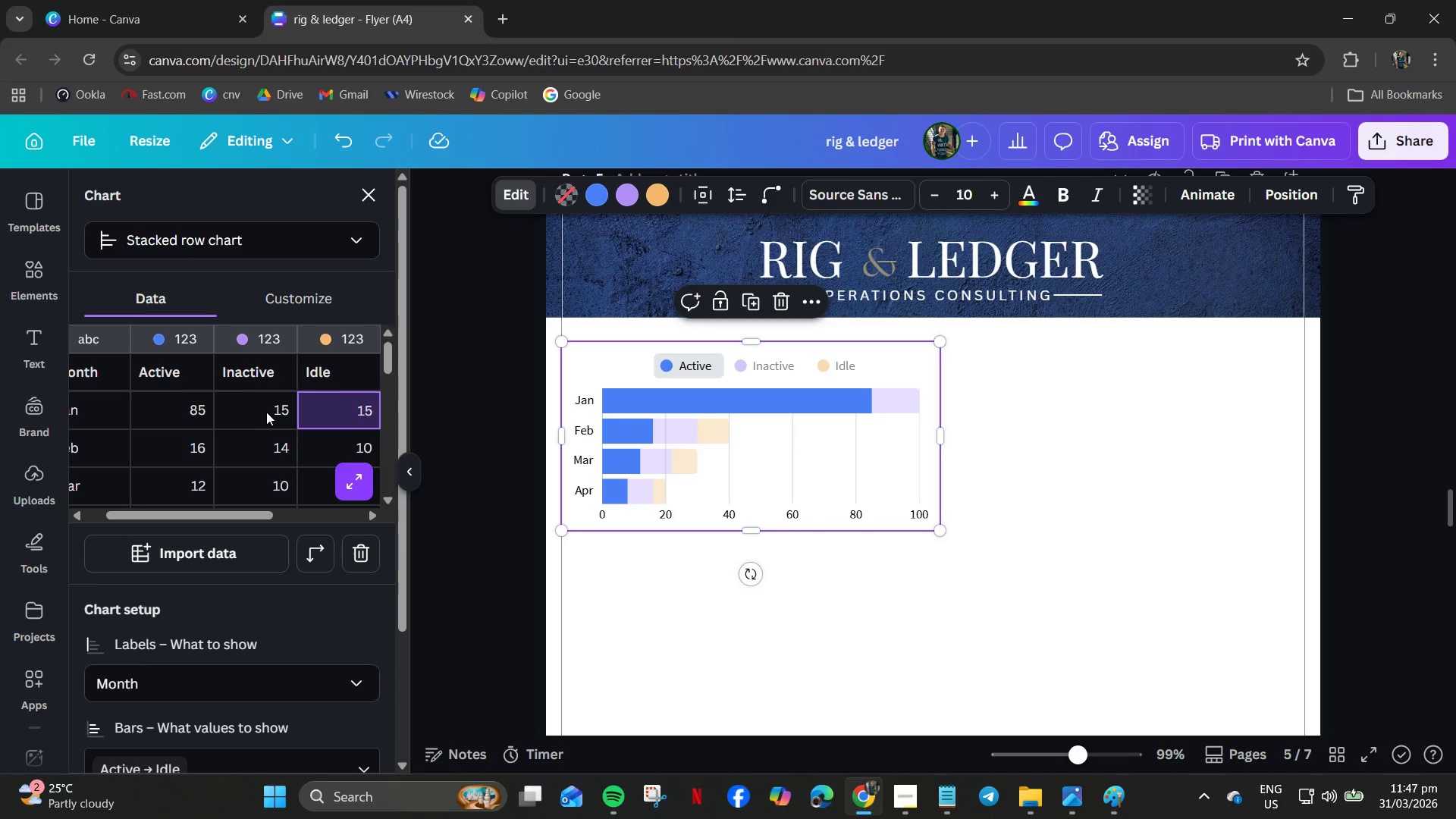 
left_click([274, 413])
 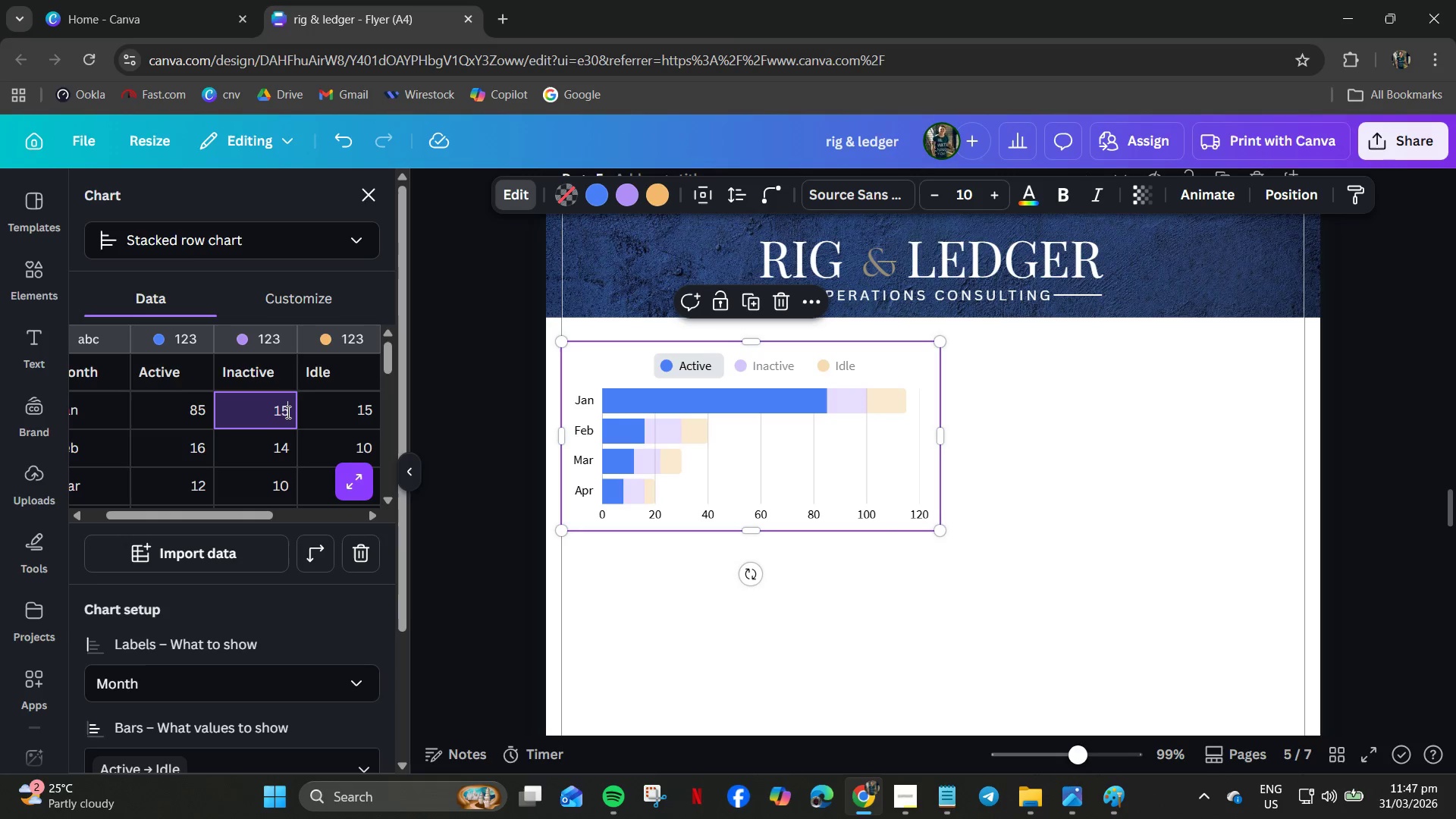 
triple_click([287, 412])
 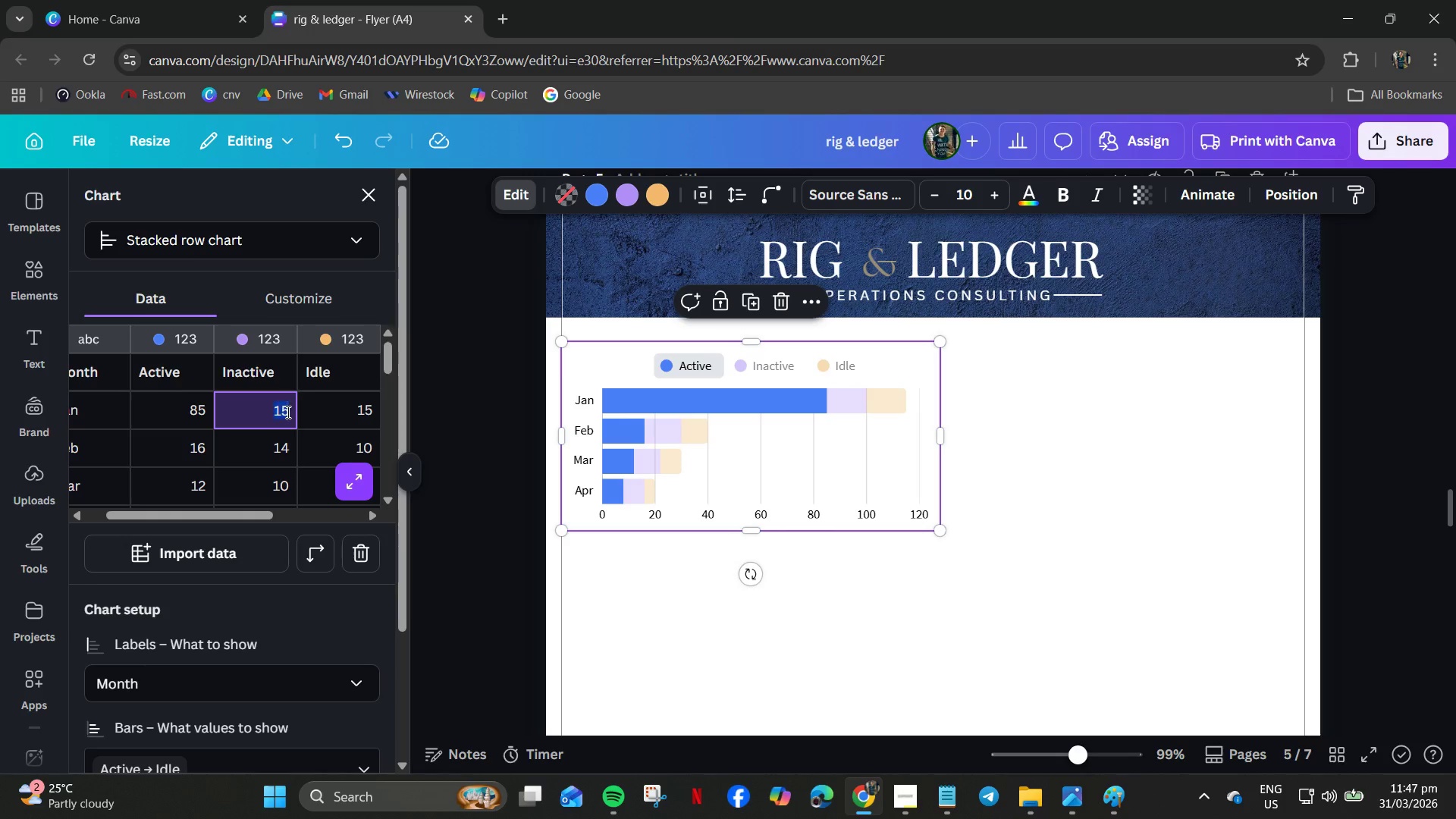 
triple_click([287, 412])
 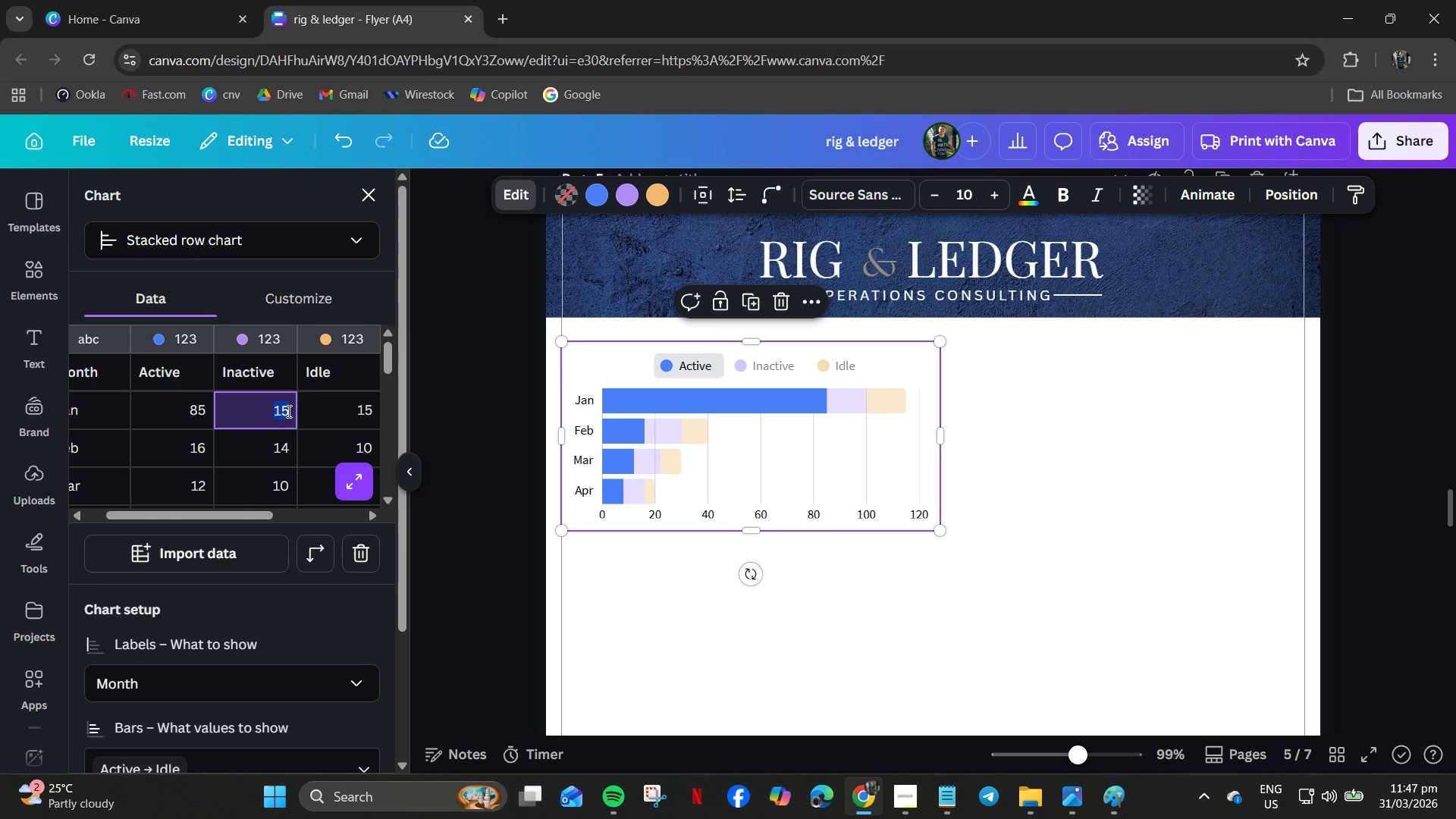 
key(Numpad0)
 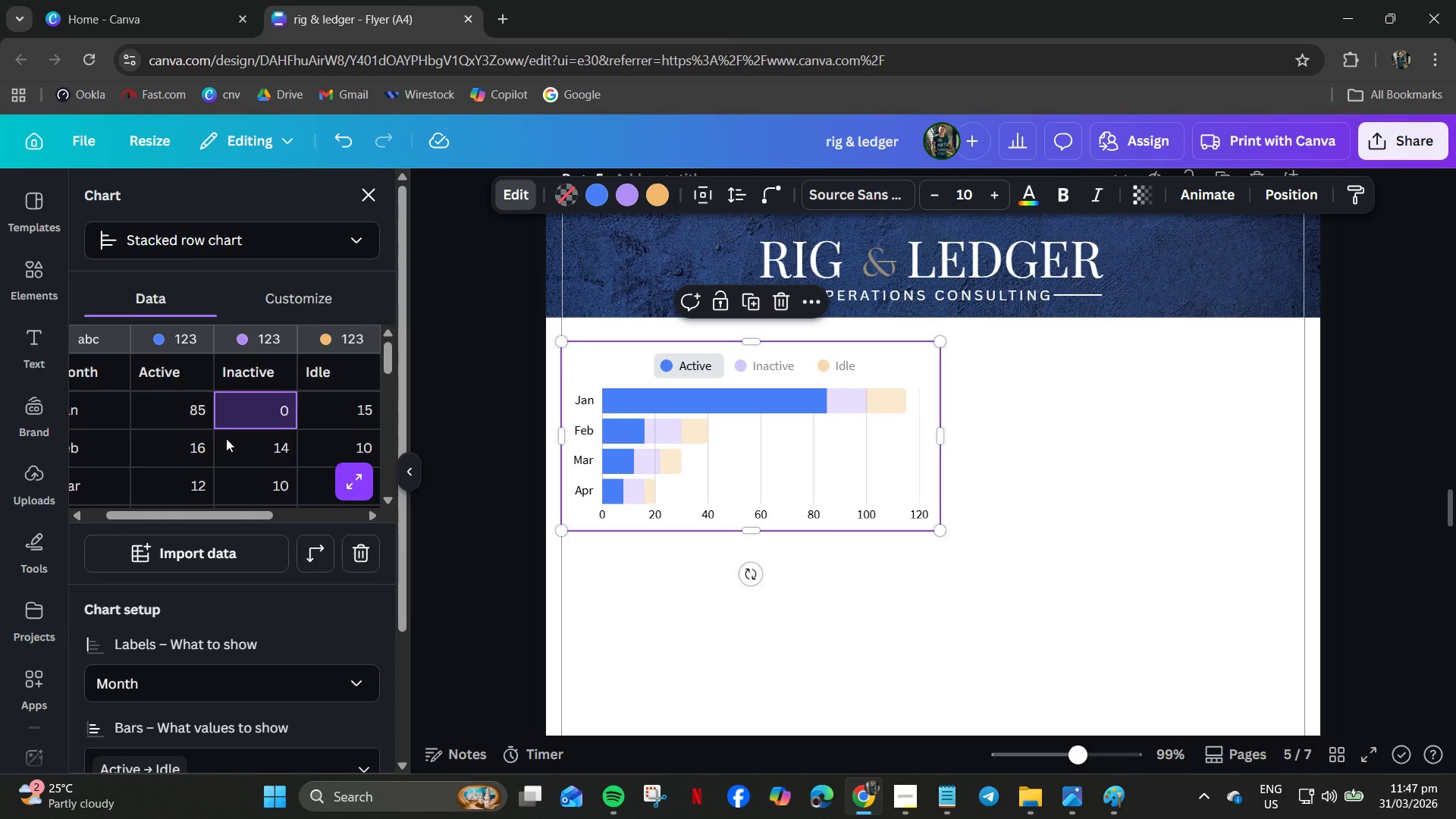 
left_click([228, 440])
 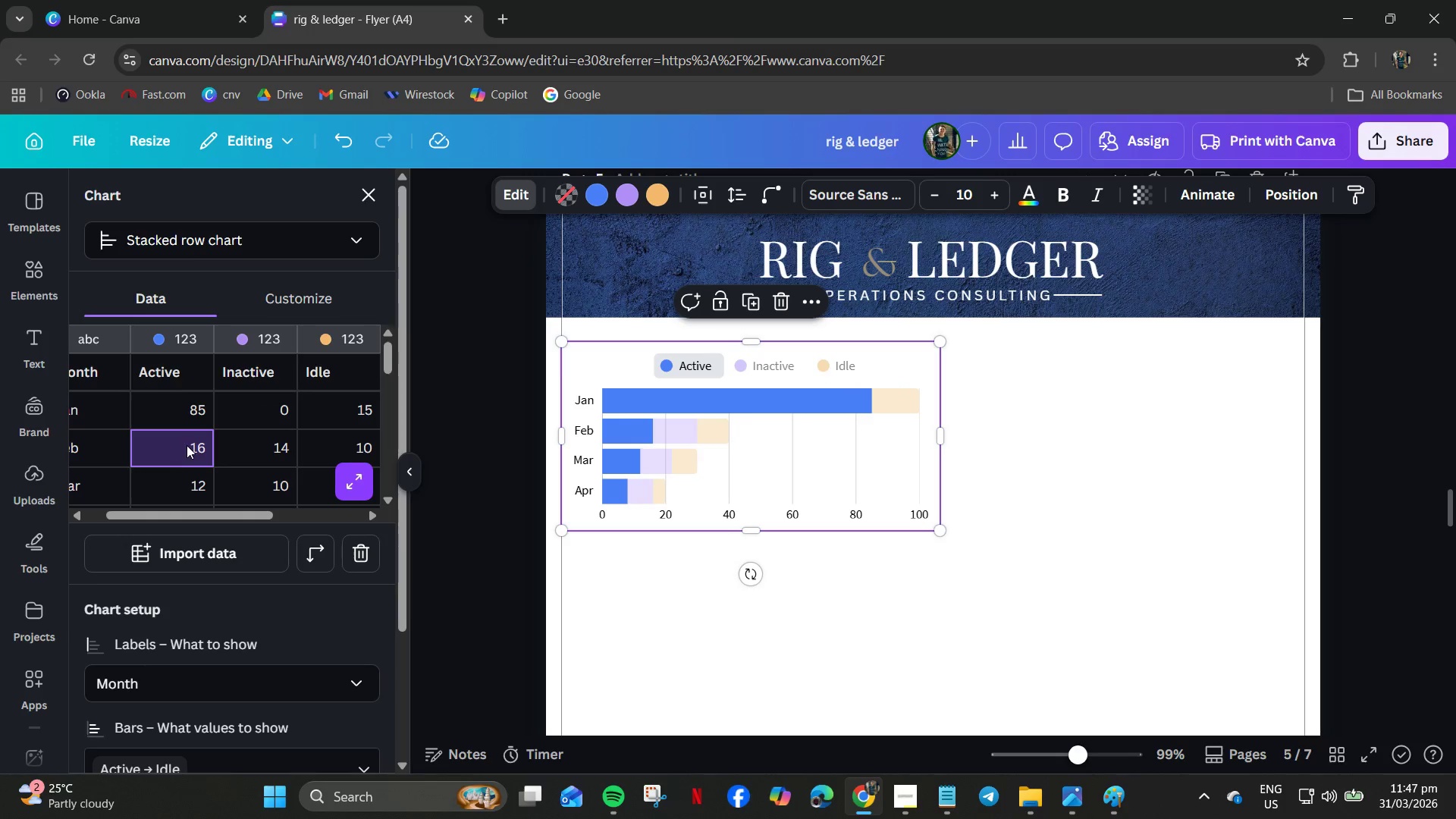 
double_click([201, 445])
 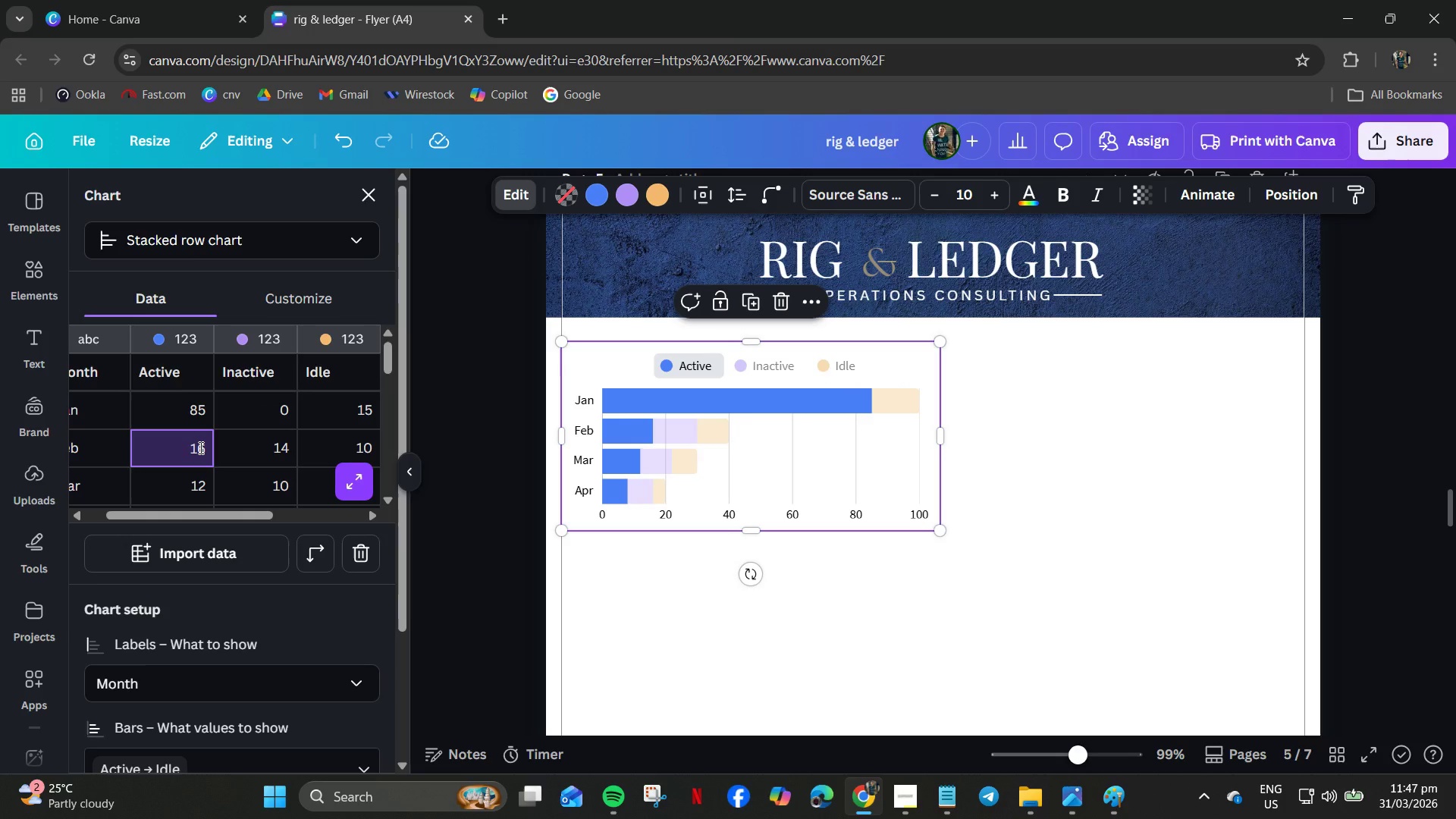 
key(Backspace)
 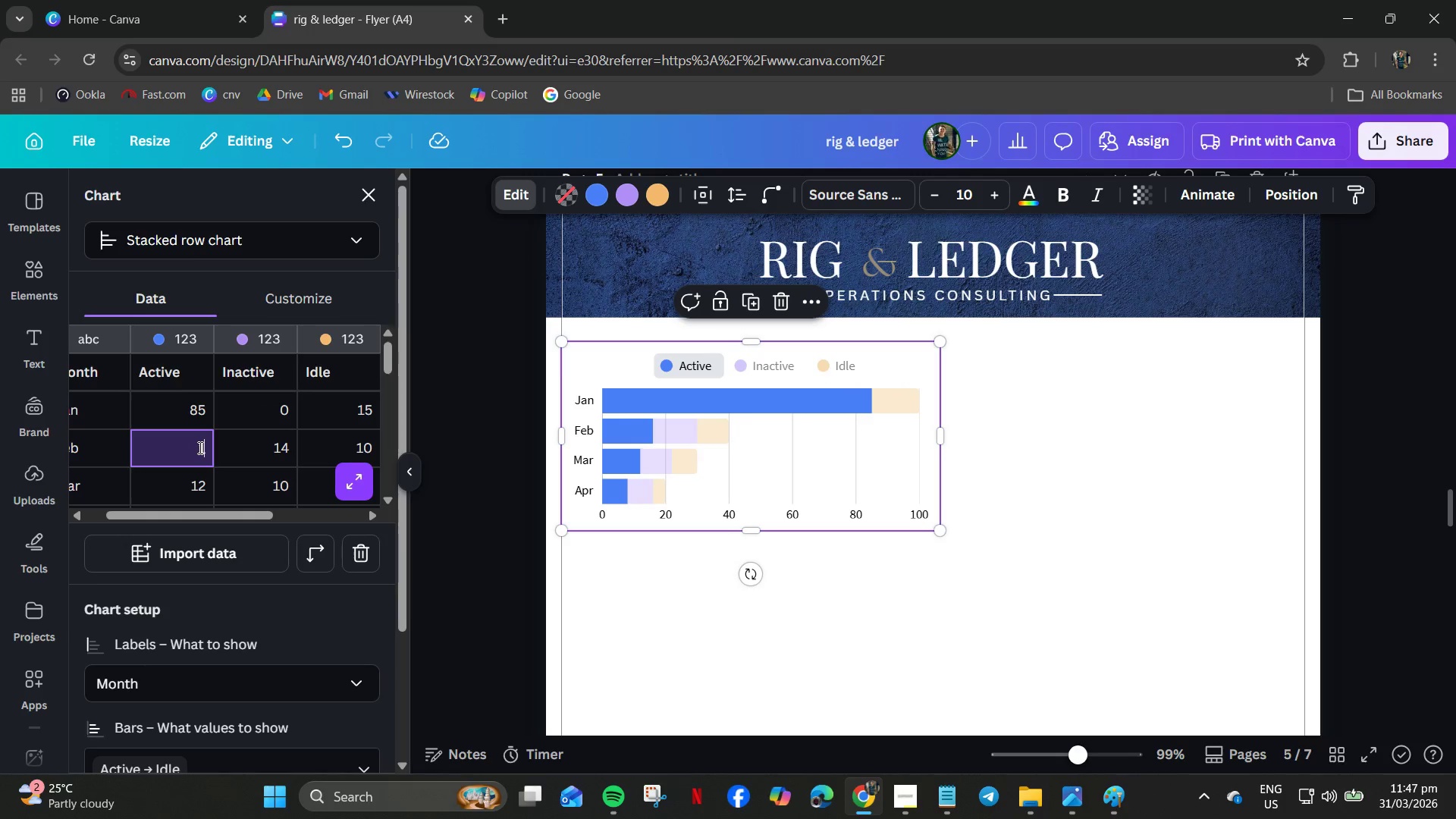 
key(Backspace)
 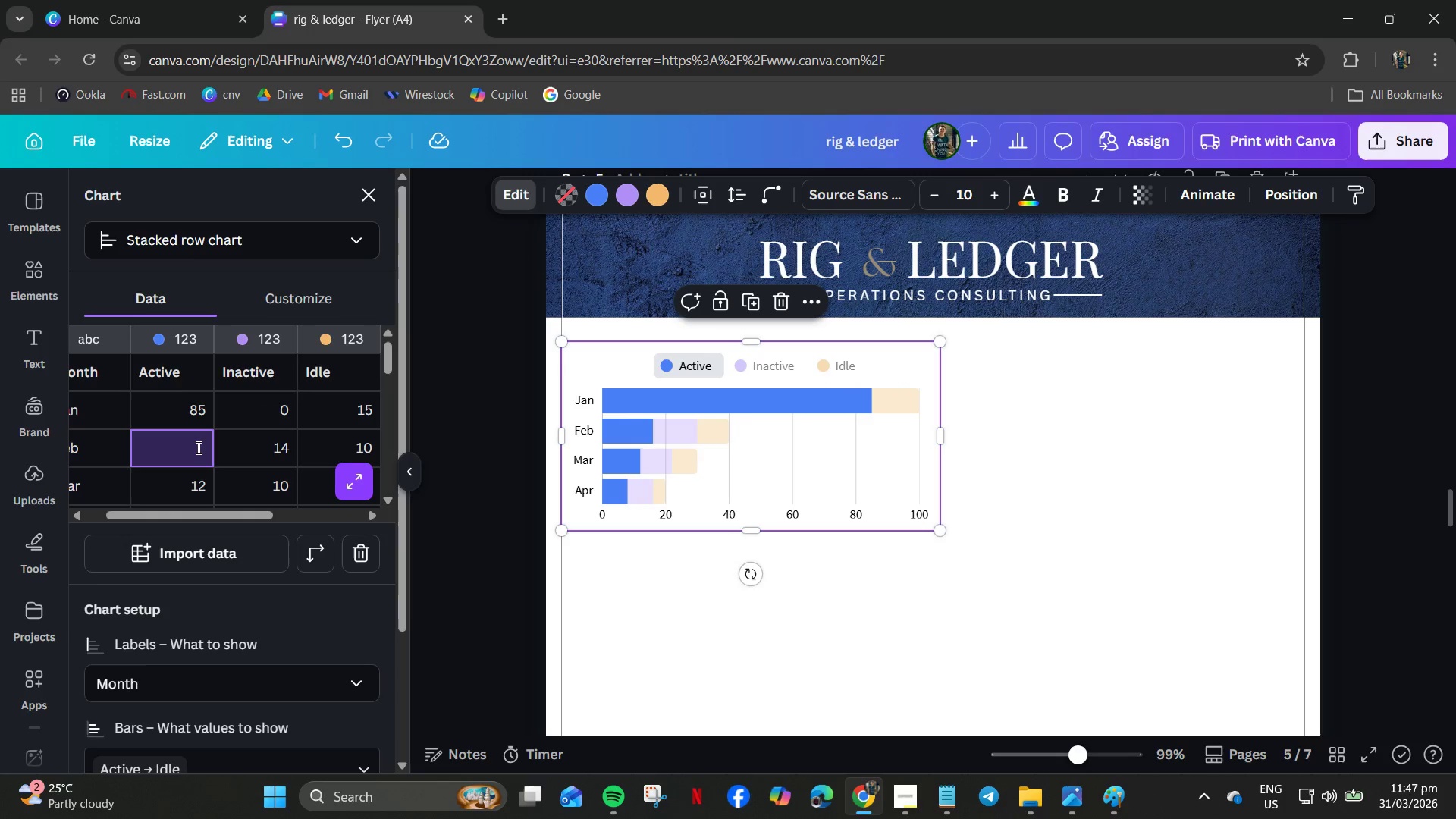 
key(Numpad8)
 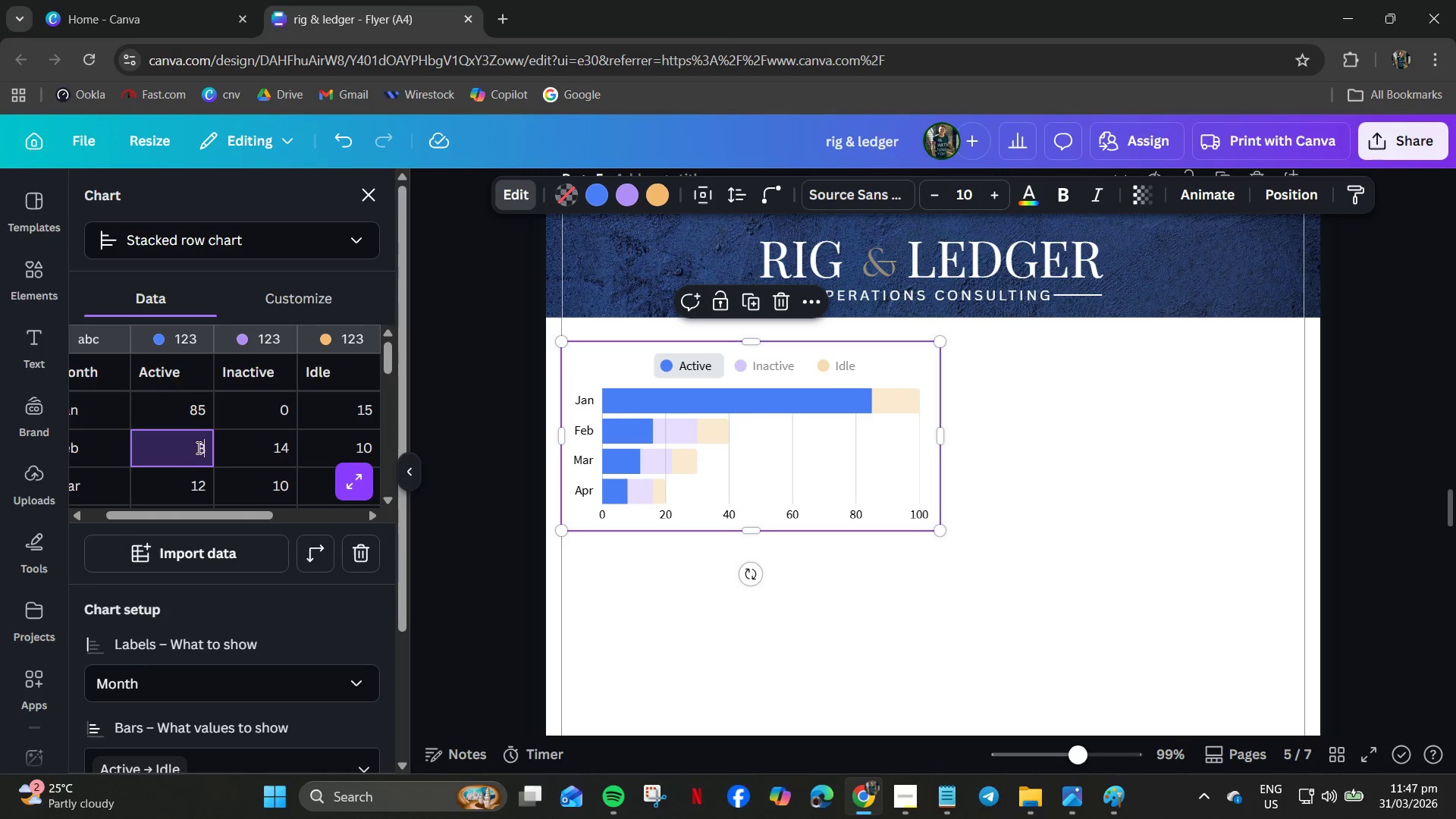 
key(Numpad5)
 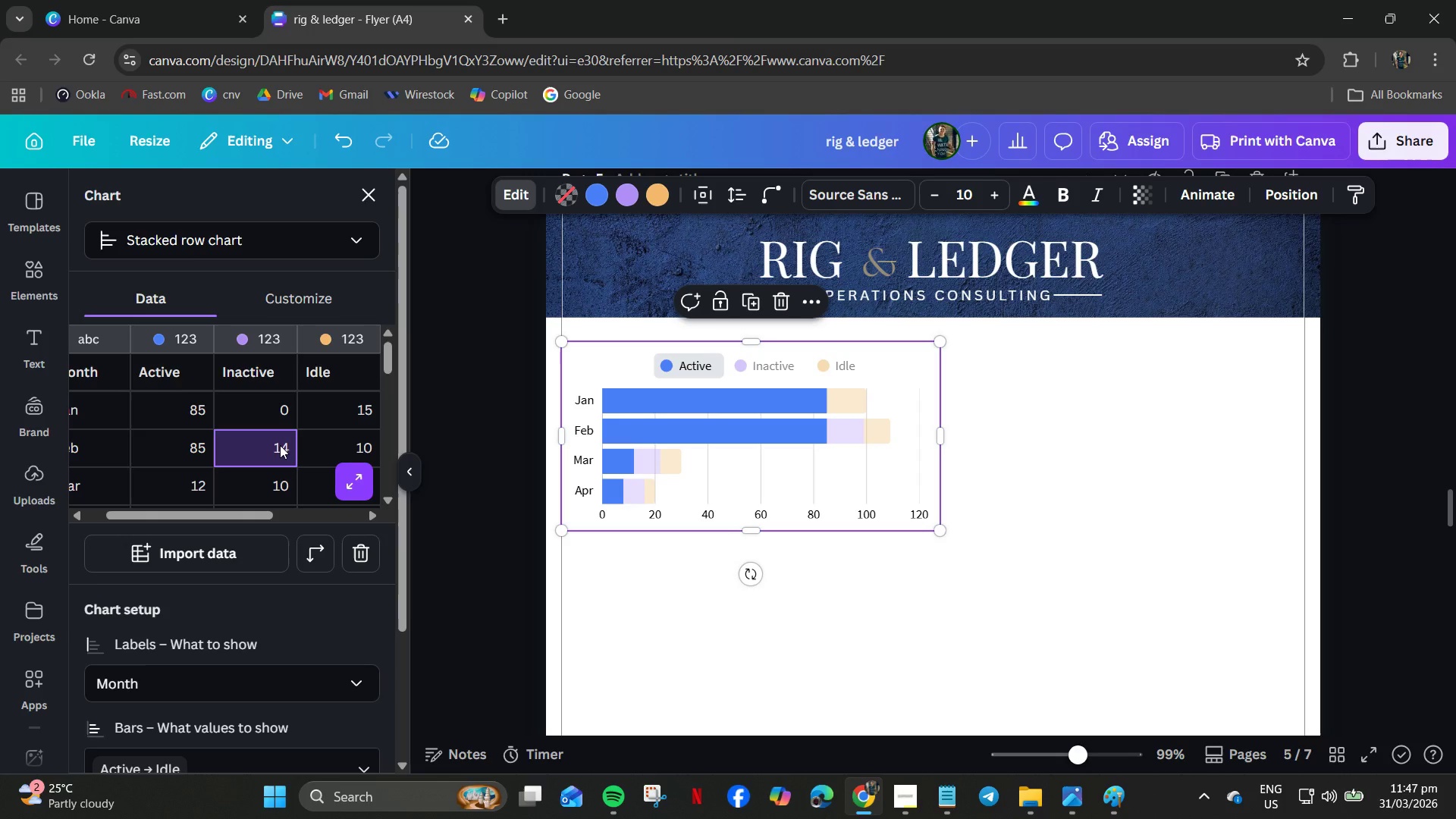 
double_click([280, 445])
 